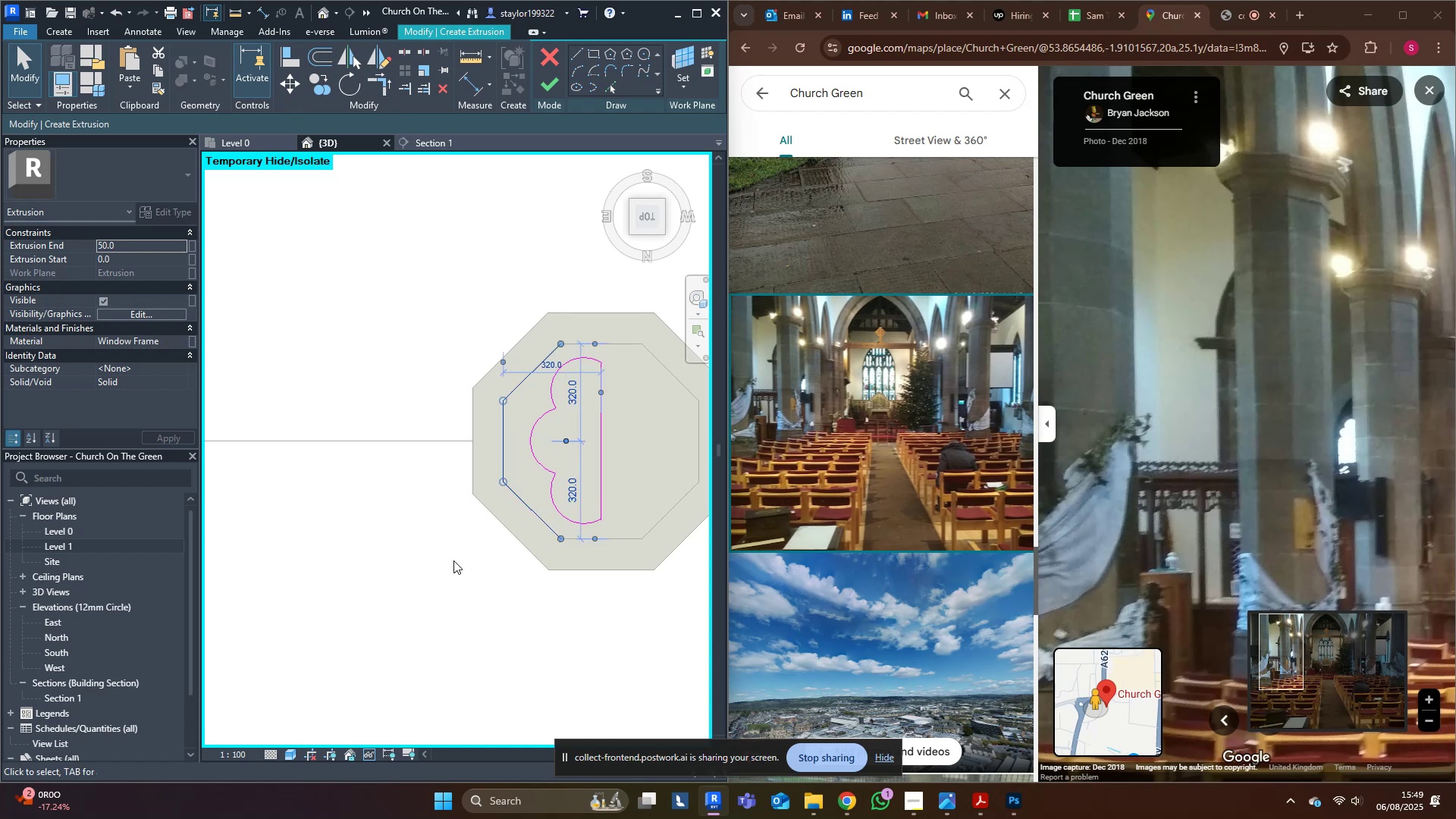 
key(Delete)
 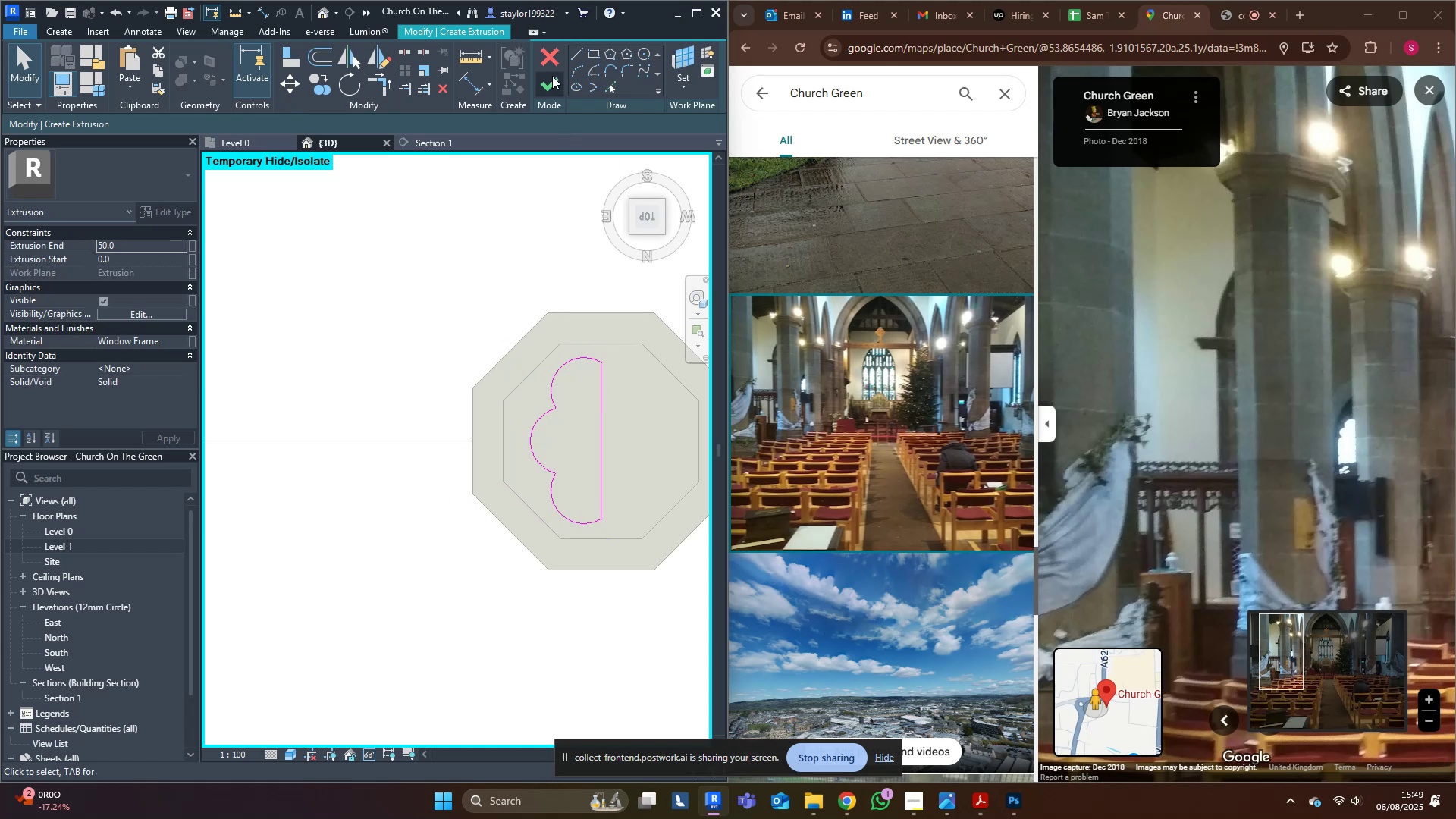 
left_click([552, 79])
 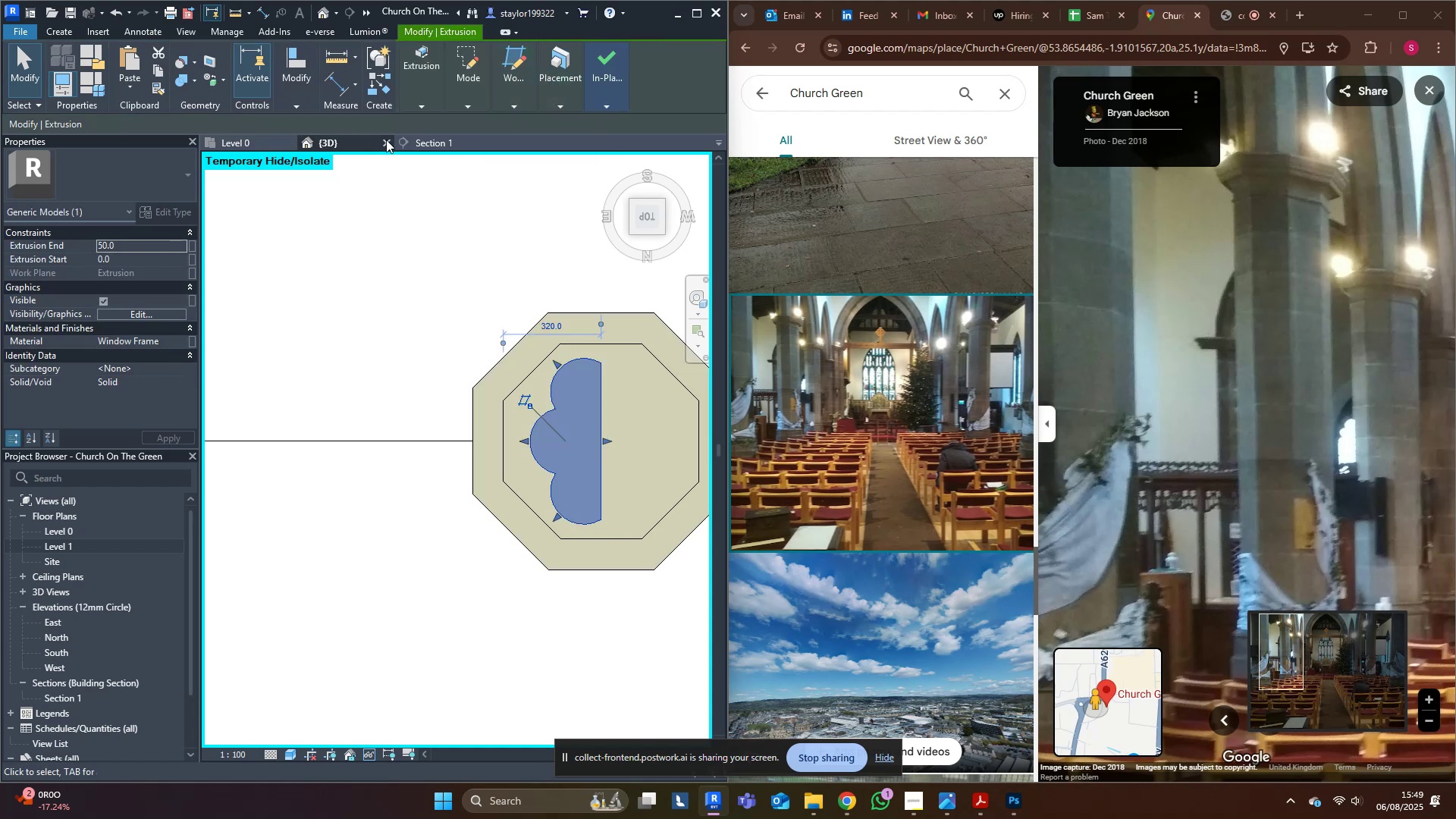 
scroll: coordinate [367, 441], scroll_direction: down, amount: 8.0
 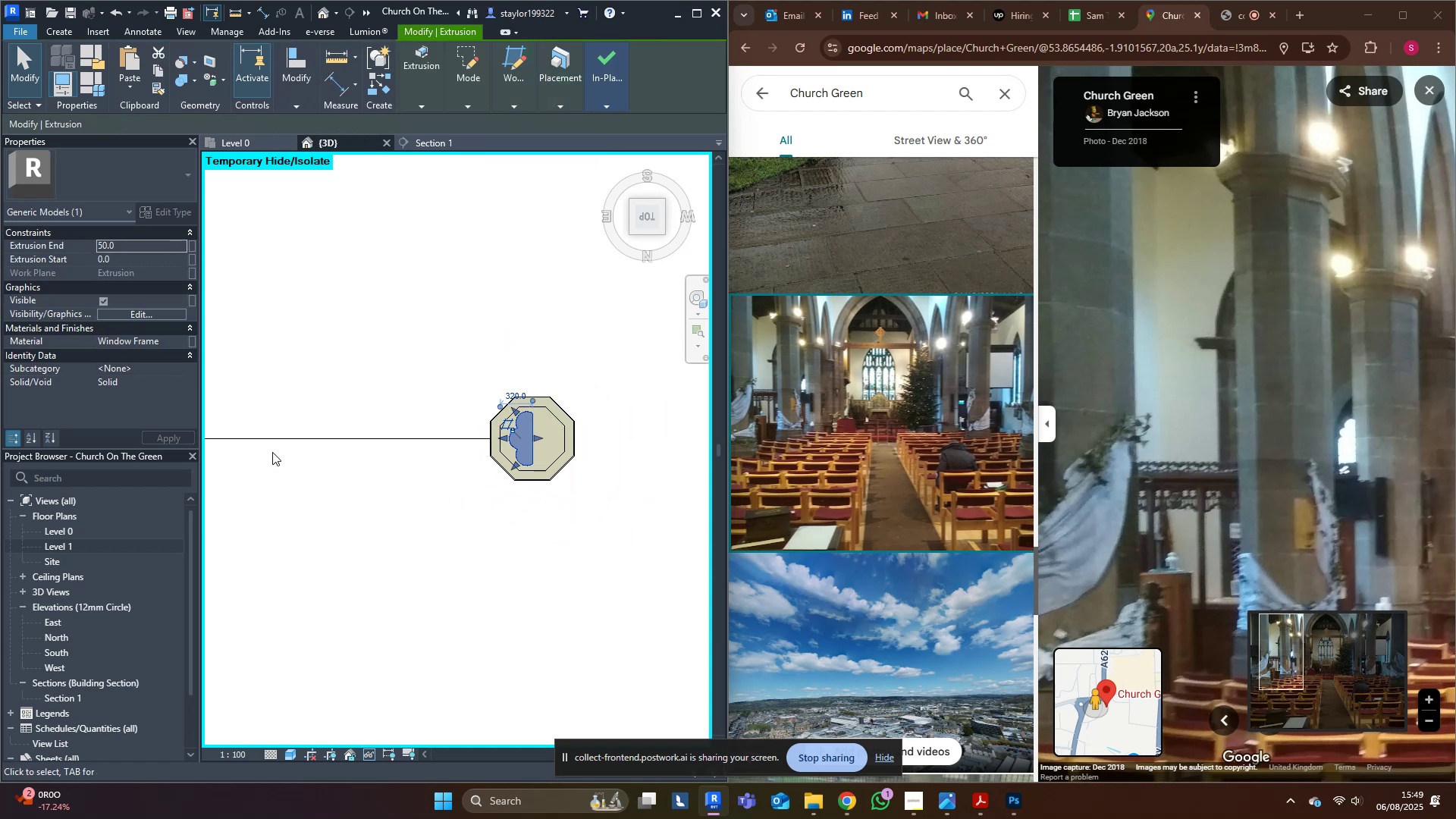 
left_click([358, 523])
 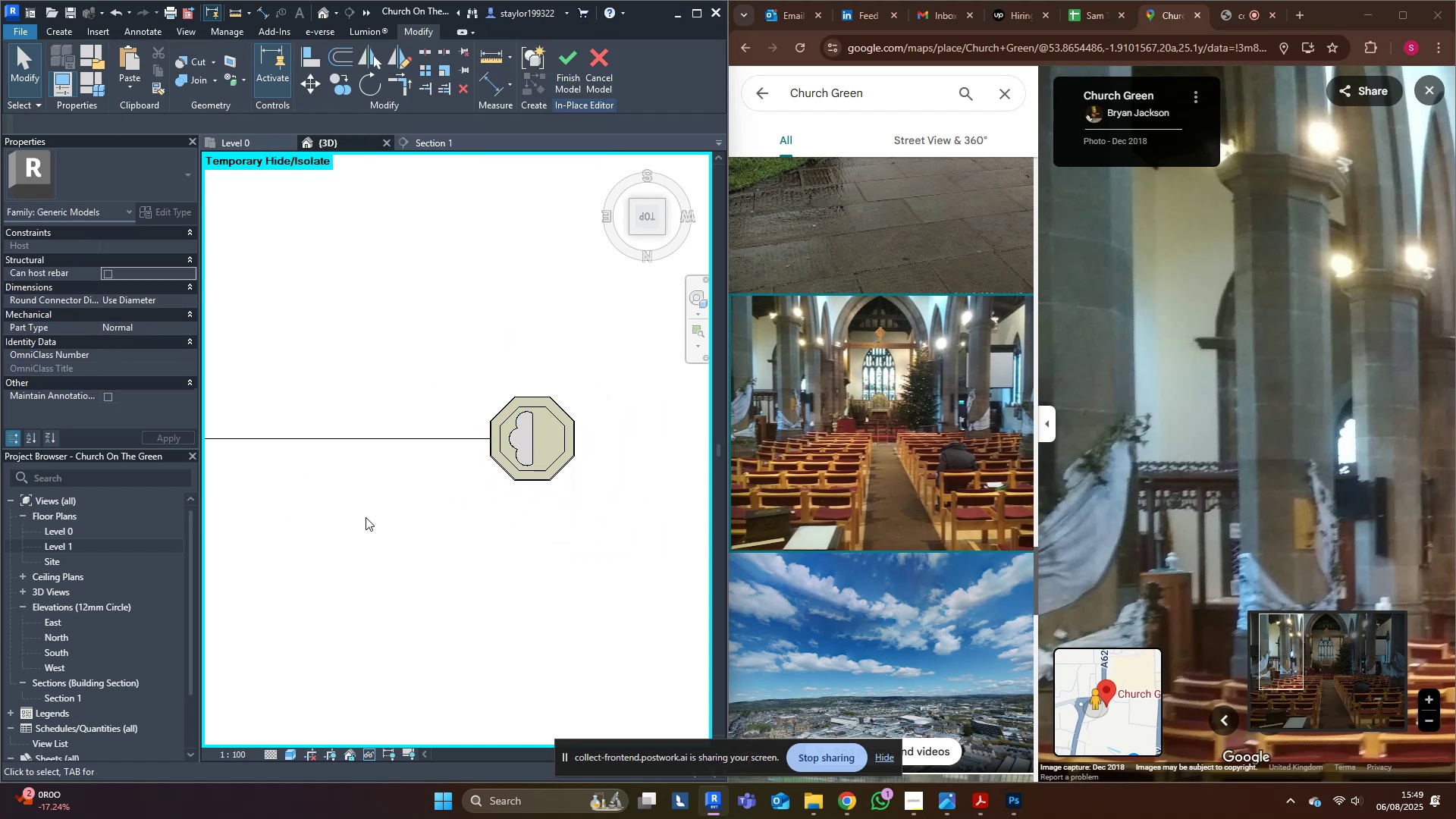 
scroll: coordinate [431, 519], scroll_direction: down, amount: 4.0
 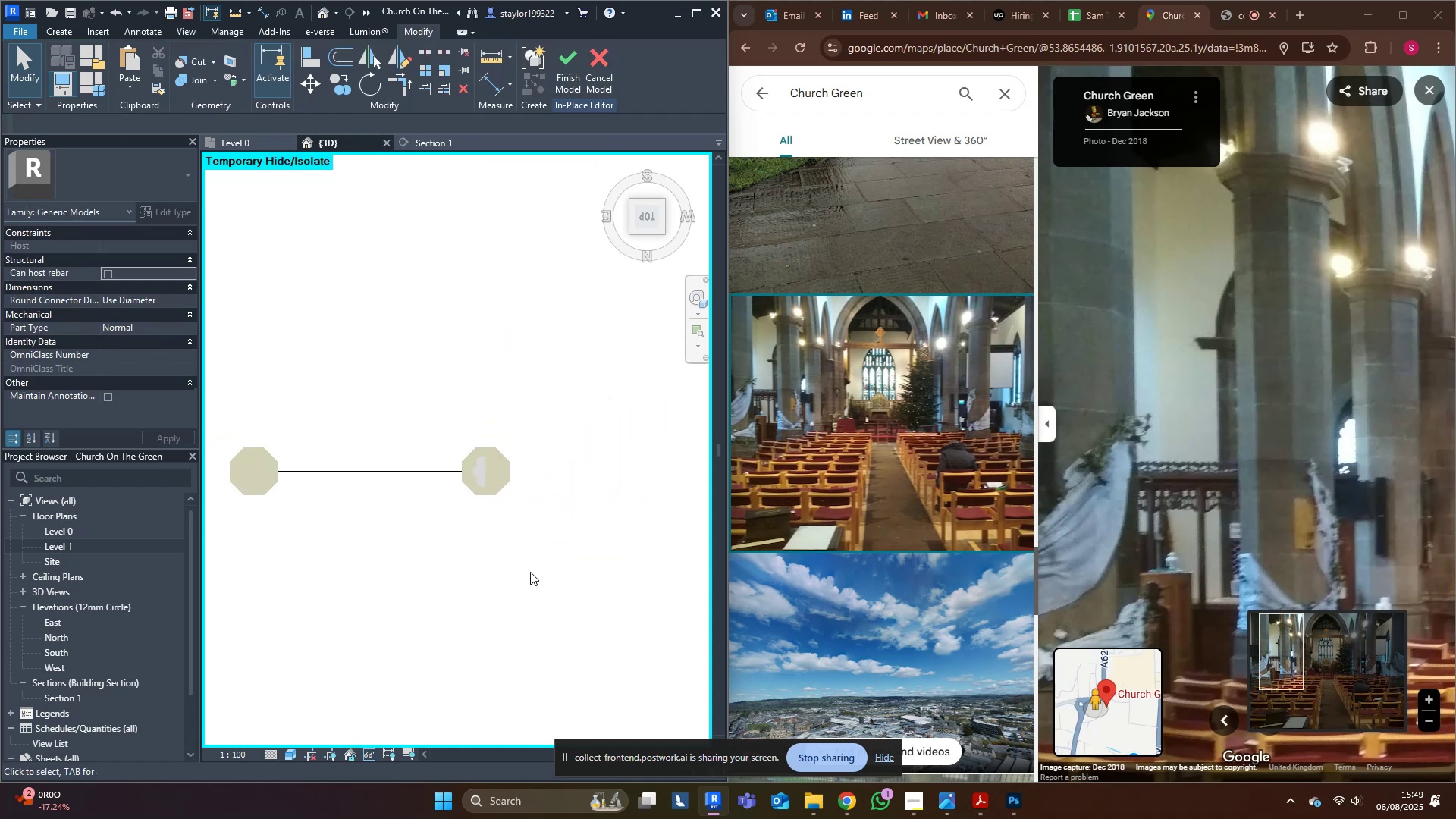 
hold_key(key=ShiftLeft, duration=0.62)
 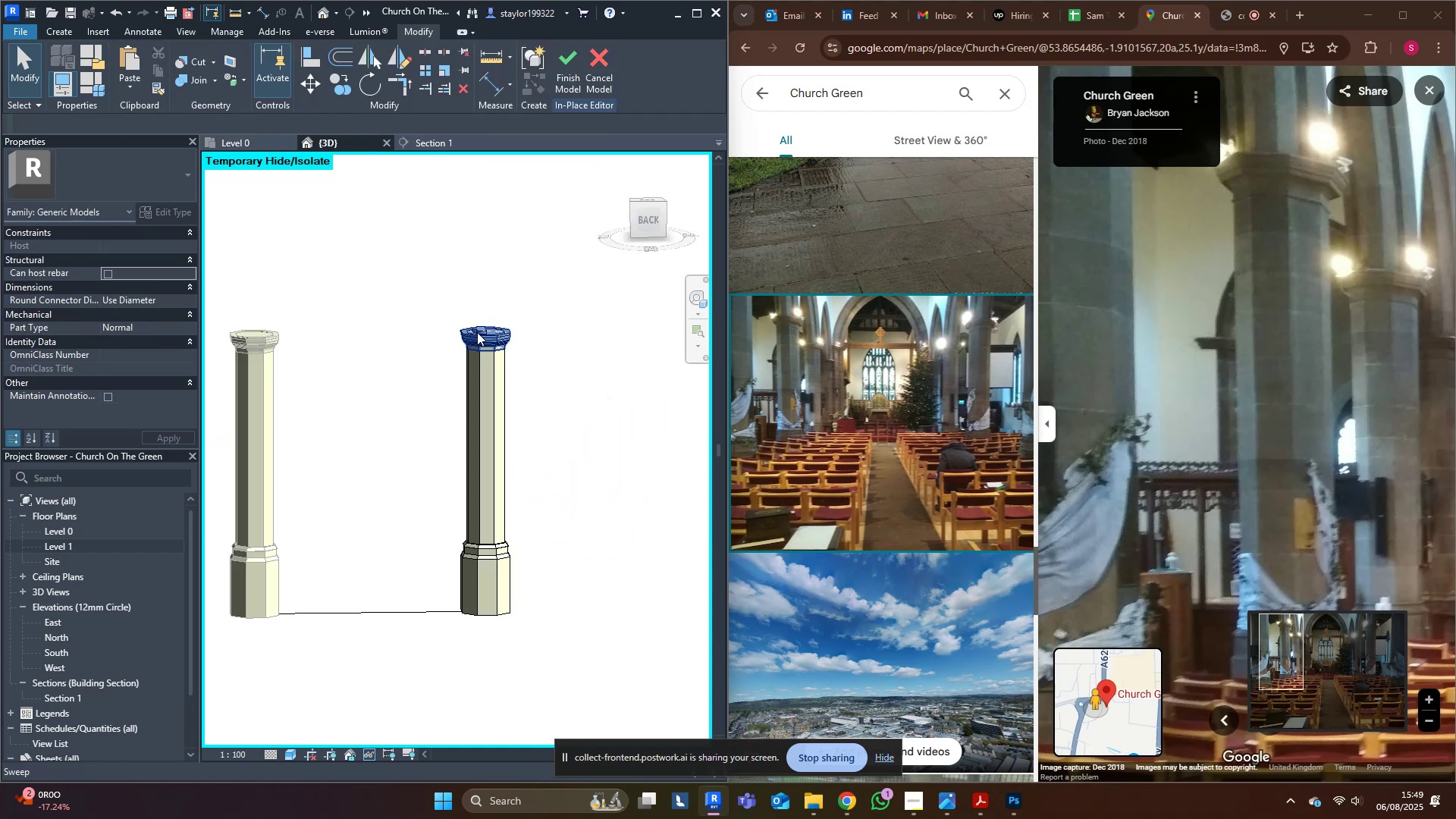 
left_click([479, 328])
 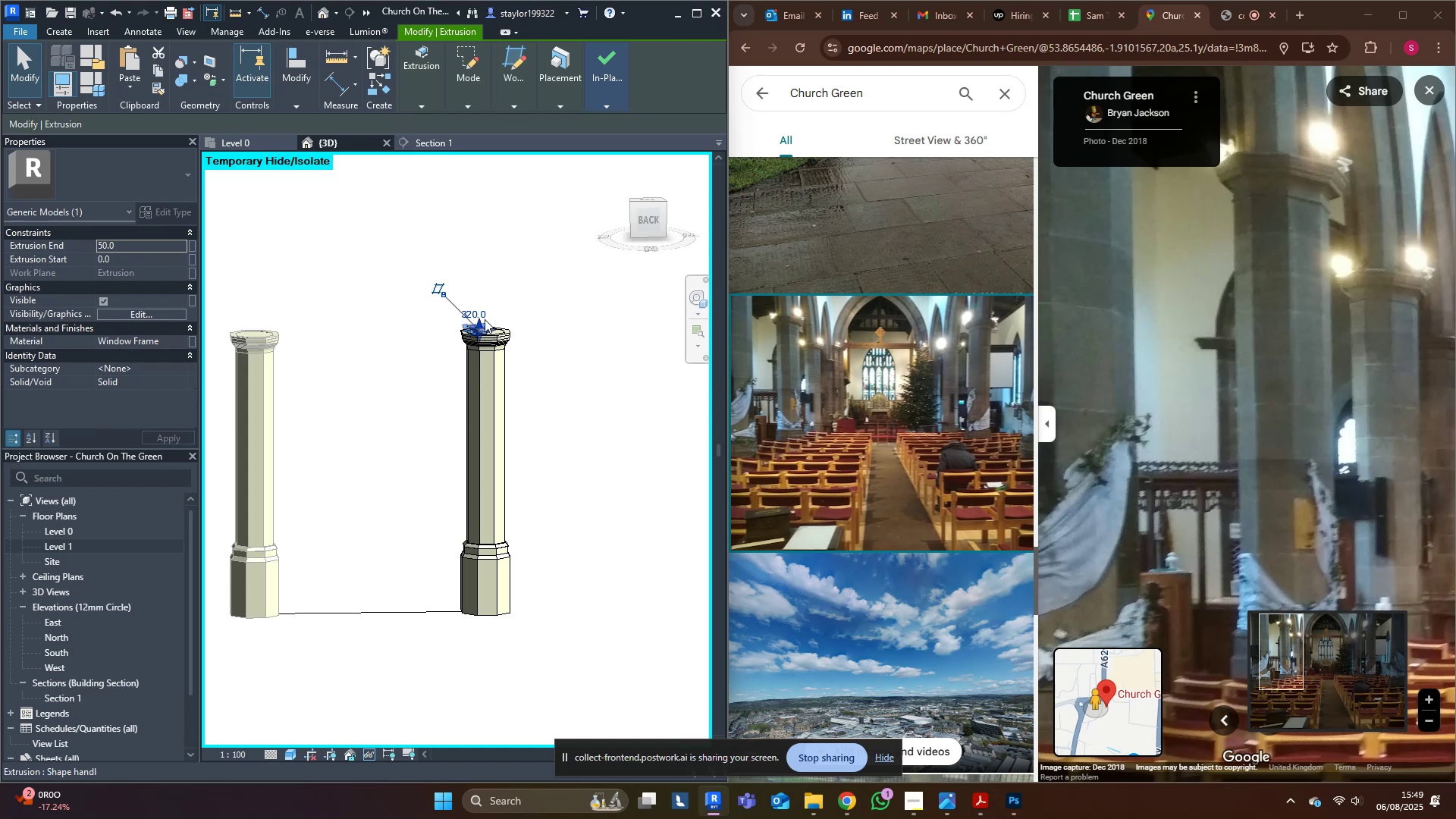 
left_click_drag(start_coordinate=[484, 319], to_coordinate=[485, 218])
 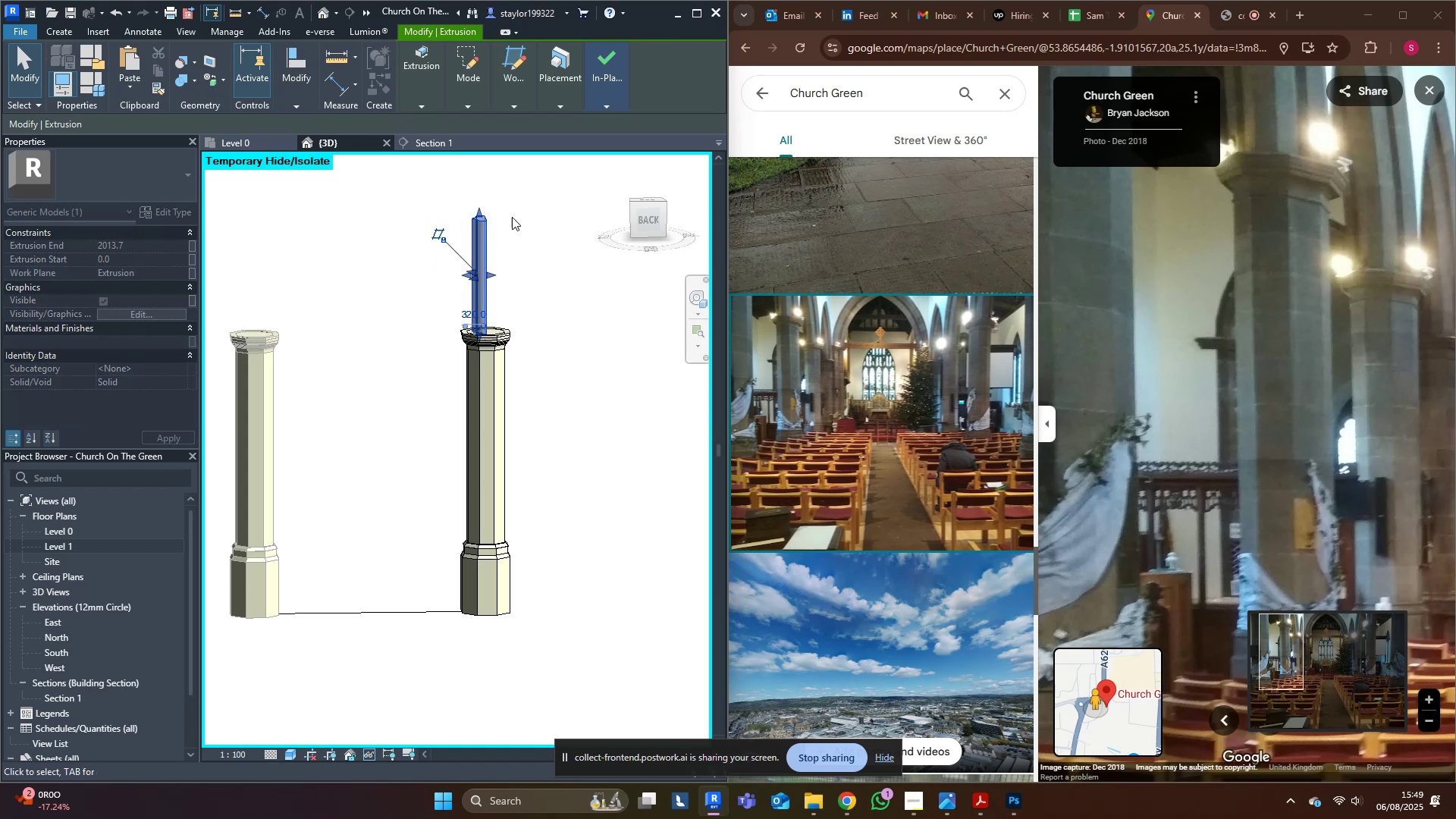 
double_click([566, 247])
 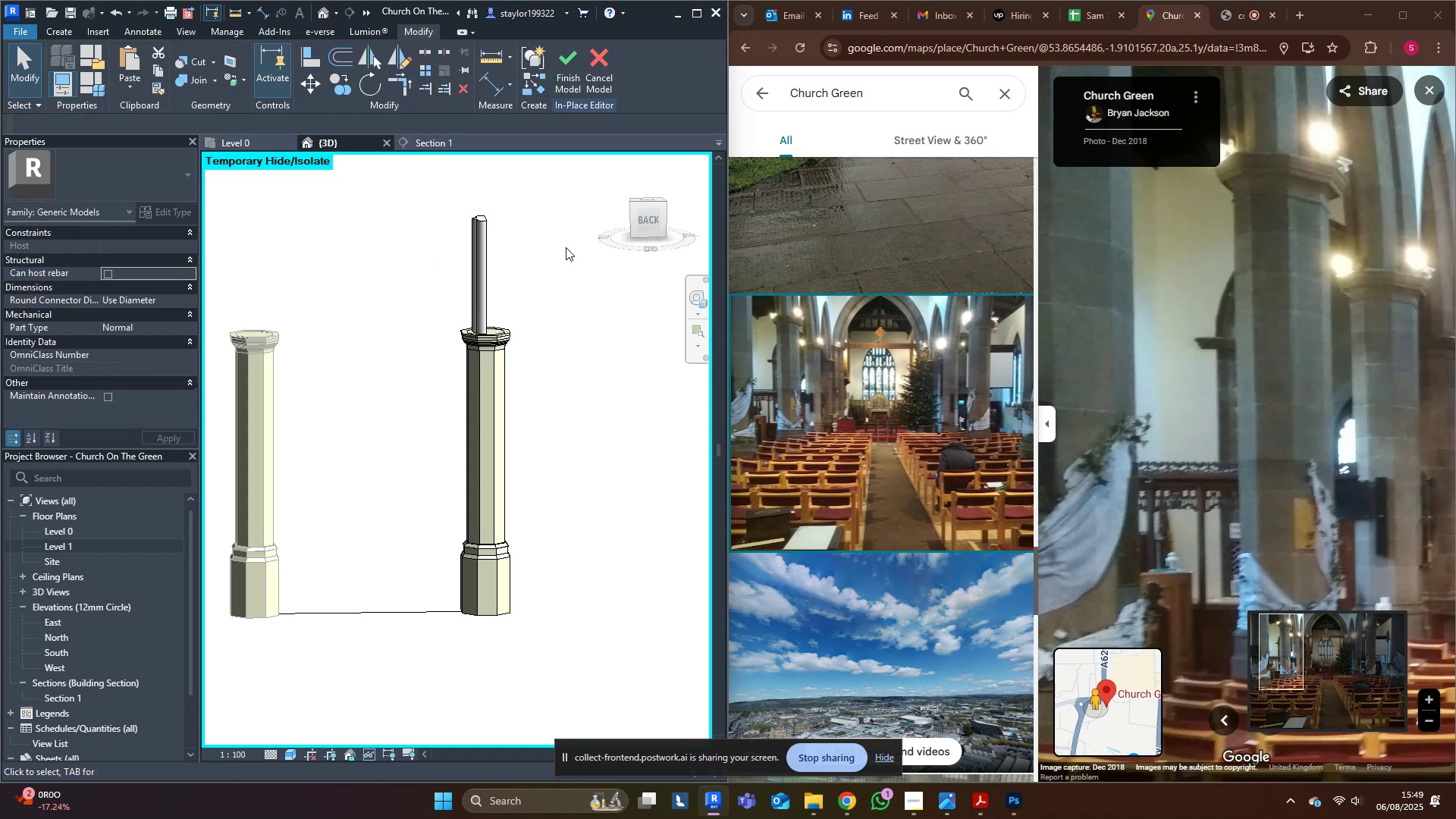 
hold_key(key=ShiftLeft, duration=0.99)
 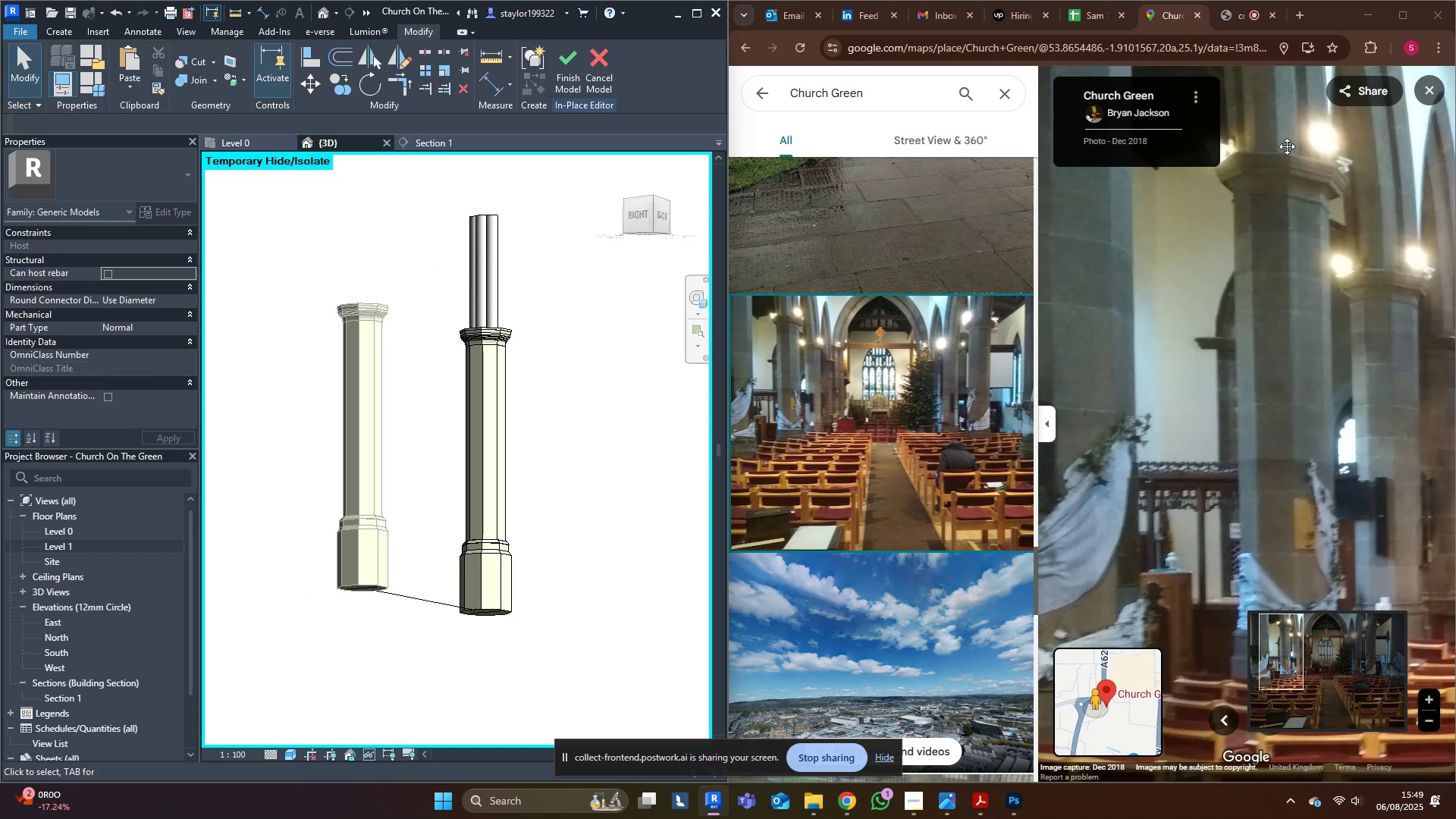 
left_click_drag(start_coordinate=[1281, 190], to_coordinate=[1298, 241])
 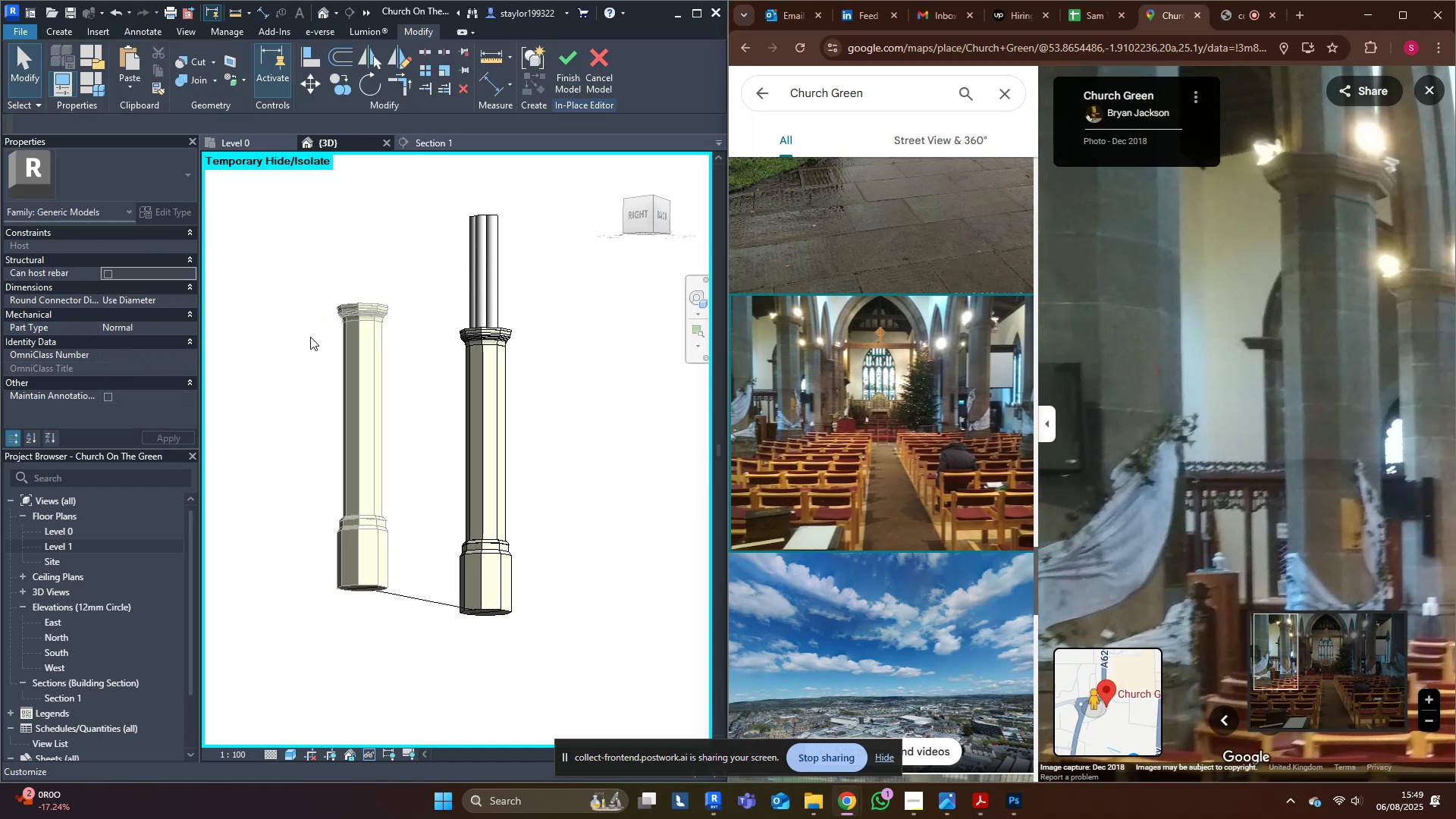 
wait(6.56)
 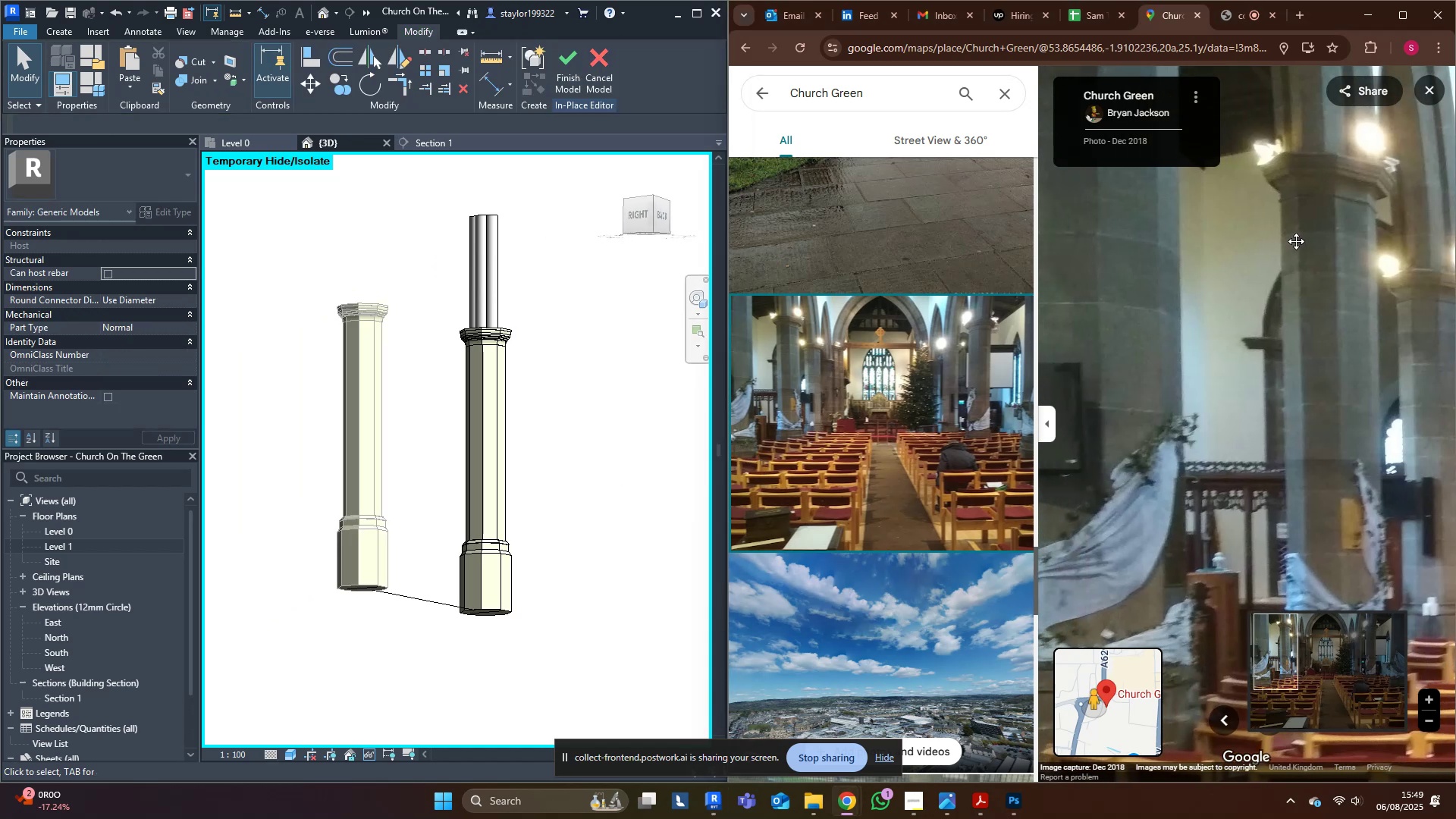 
left_click([497, 284])
 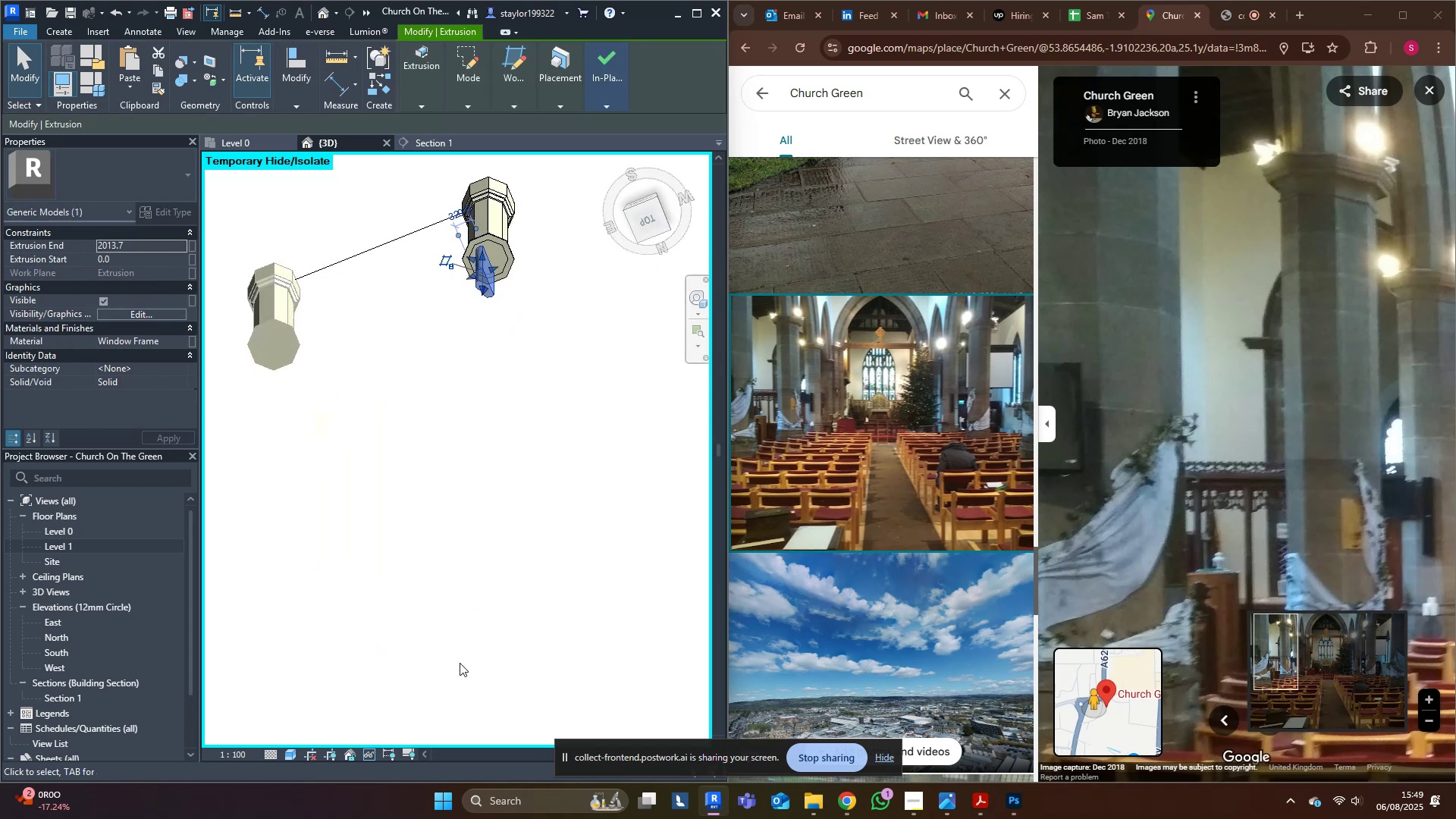 
key(Control+Z)
 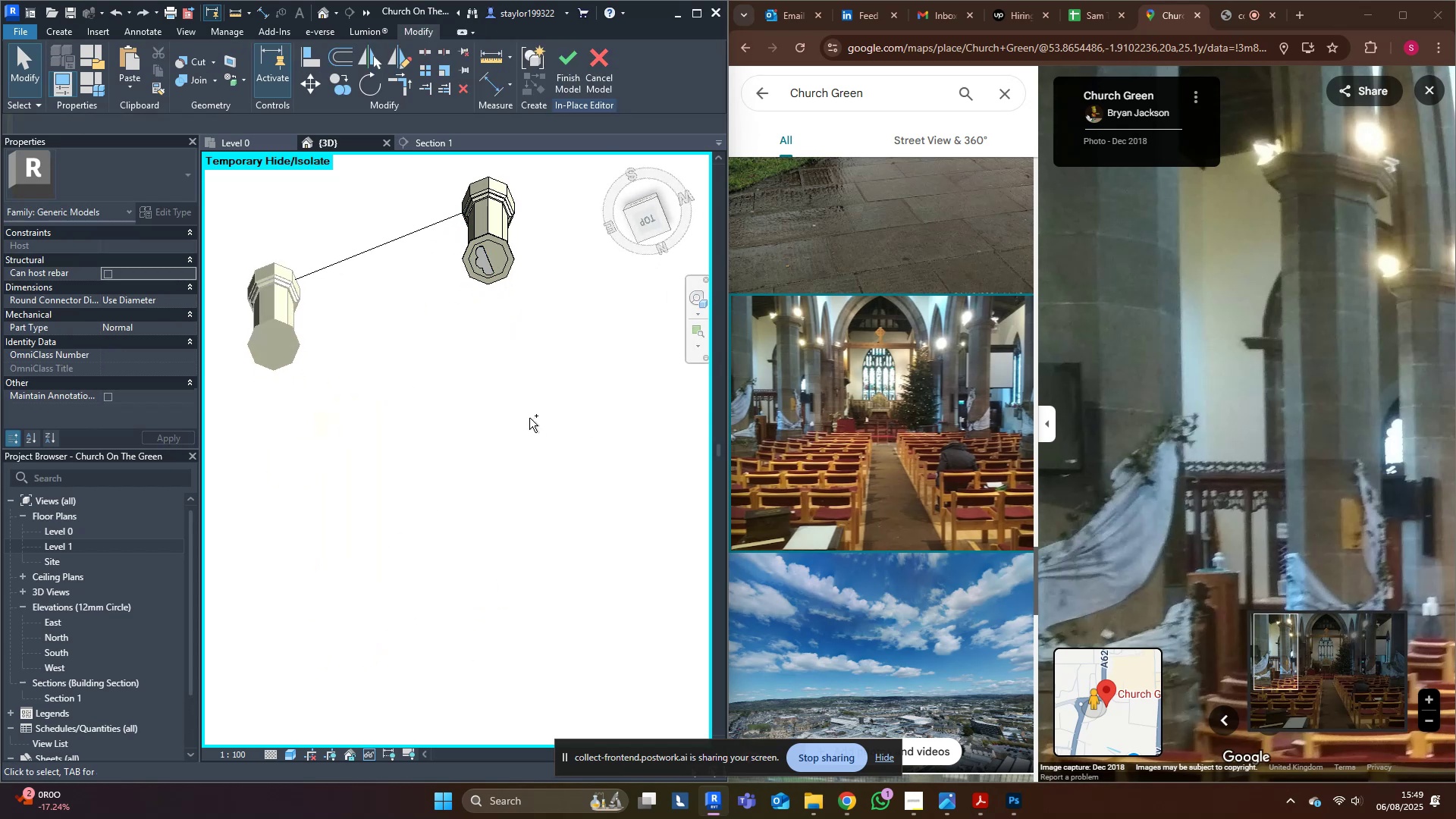 
key(Control+Z)
 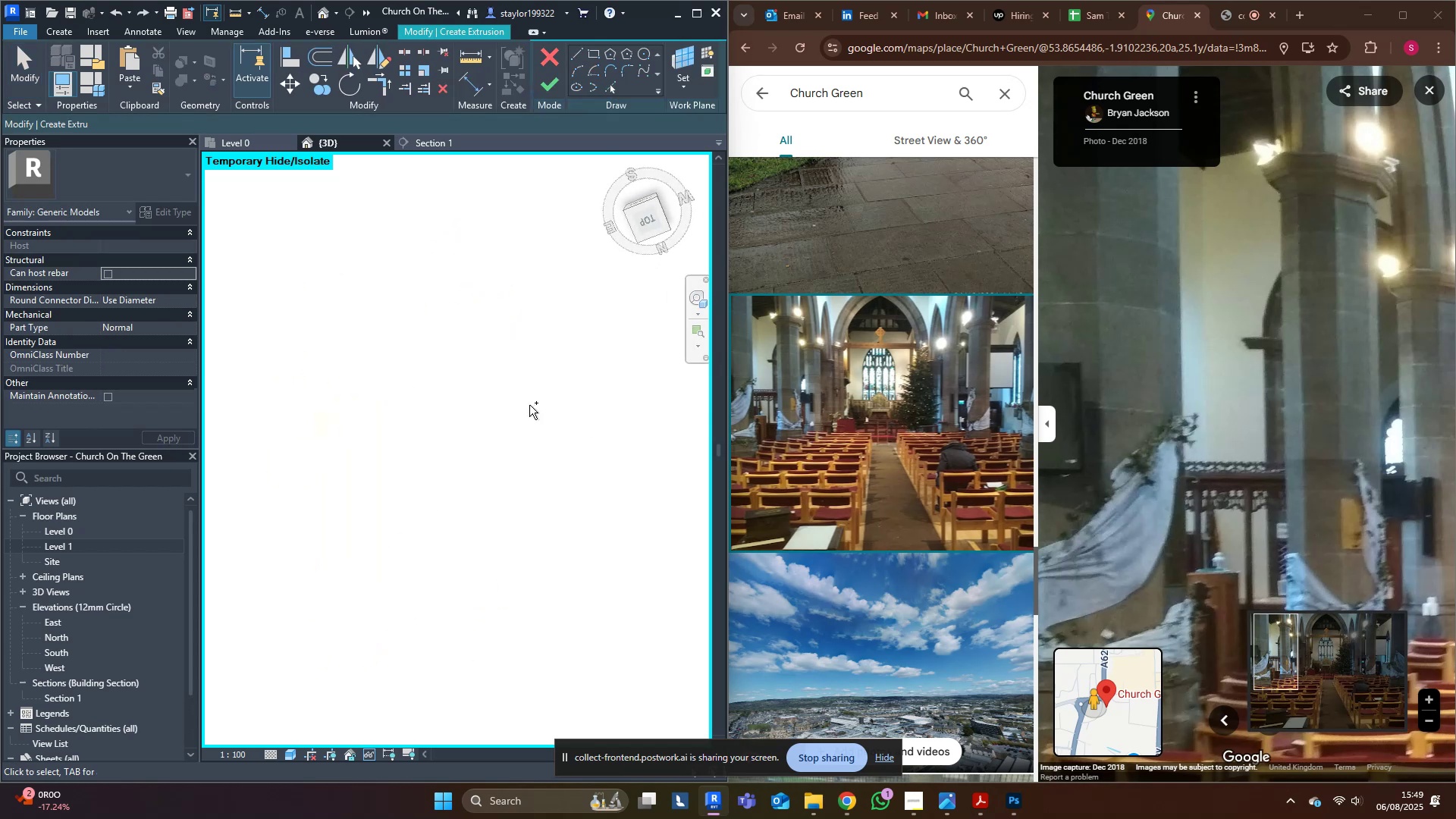 
hold_key(key=Z, duration=1.35)
 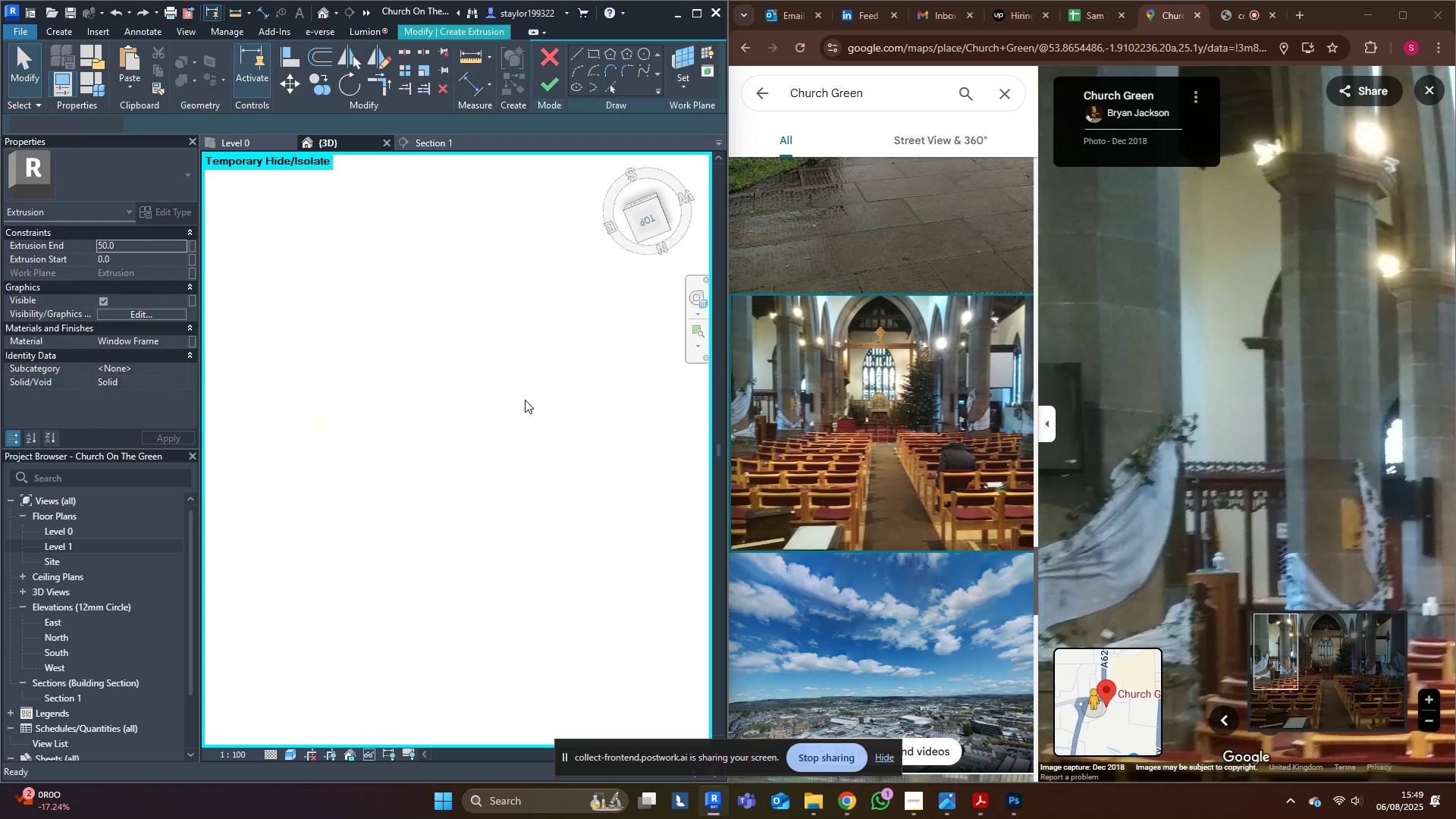 
middle_click([529, 403])
 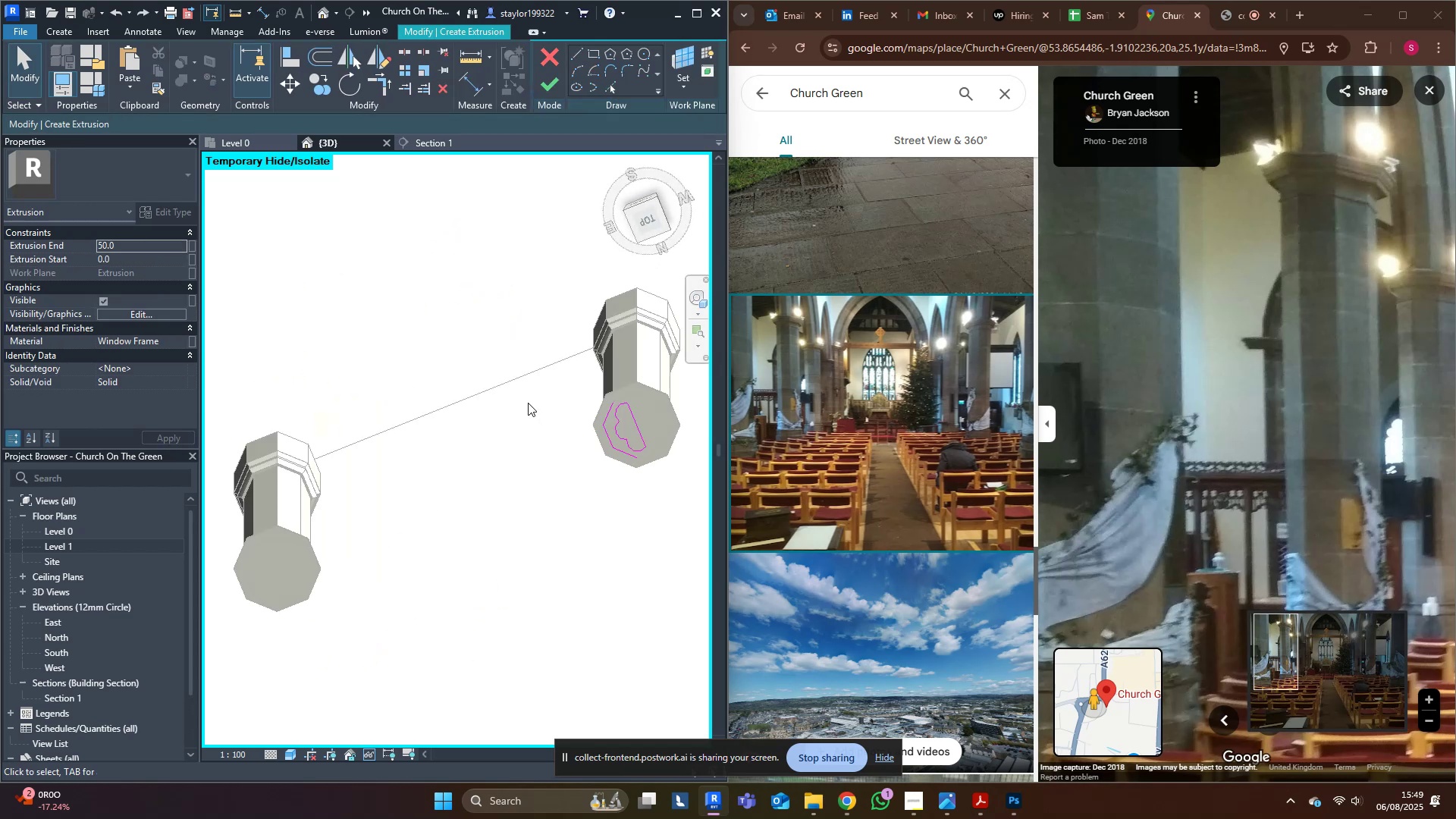 
triple_click([528, 403])
 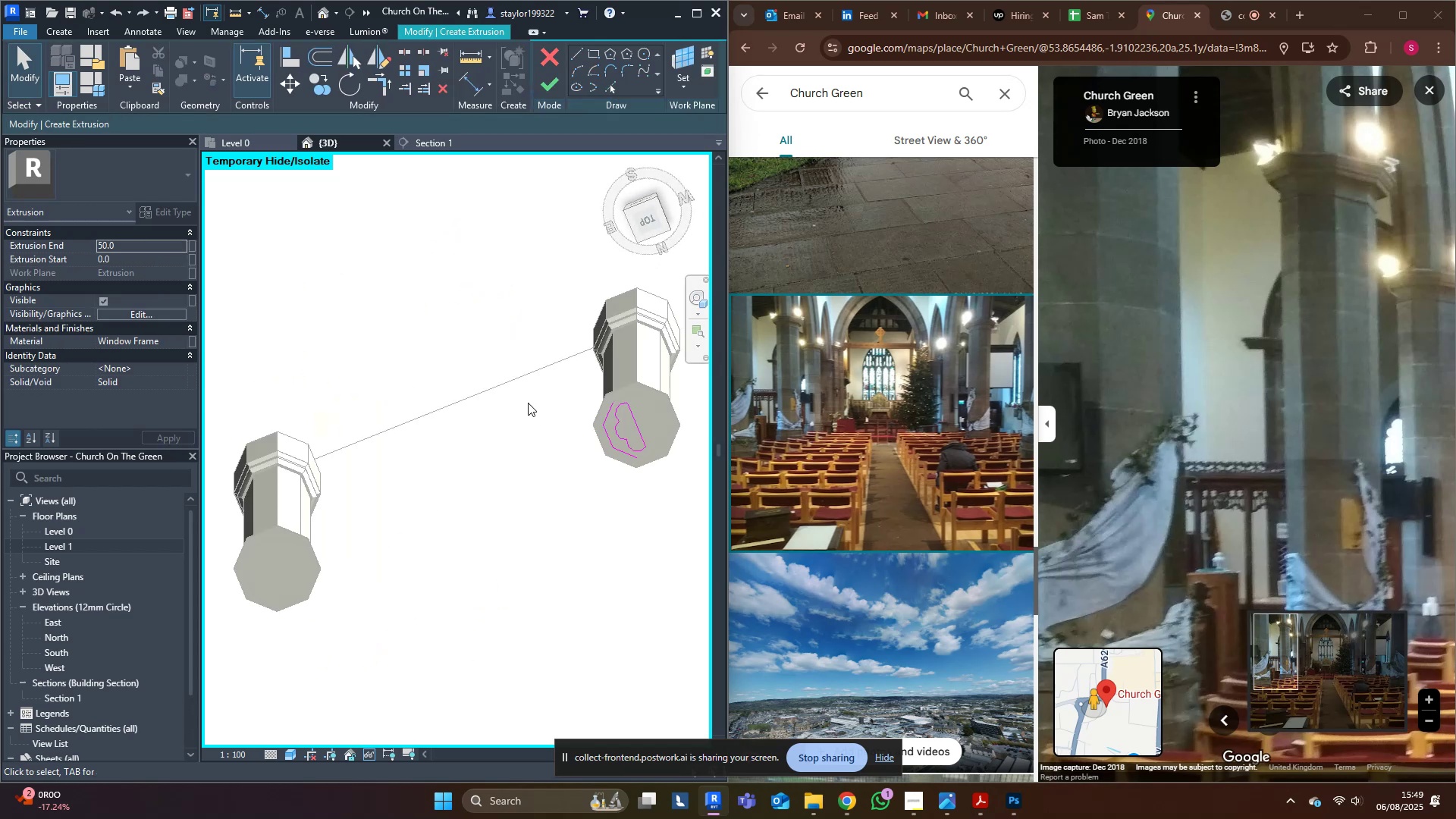 
triple_click([528, 403])
 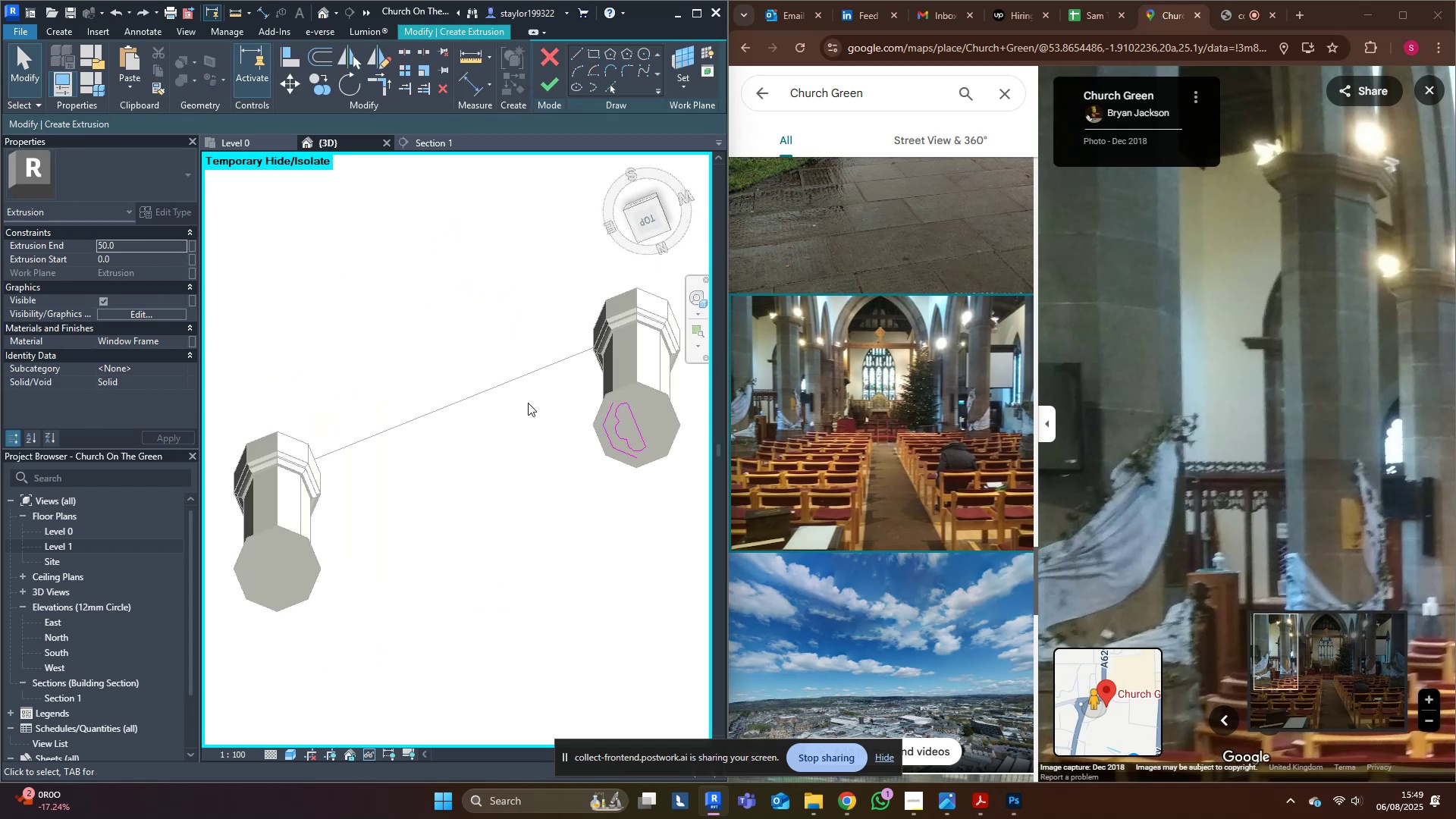 
key(Control+Z)
 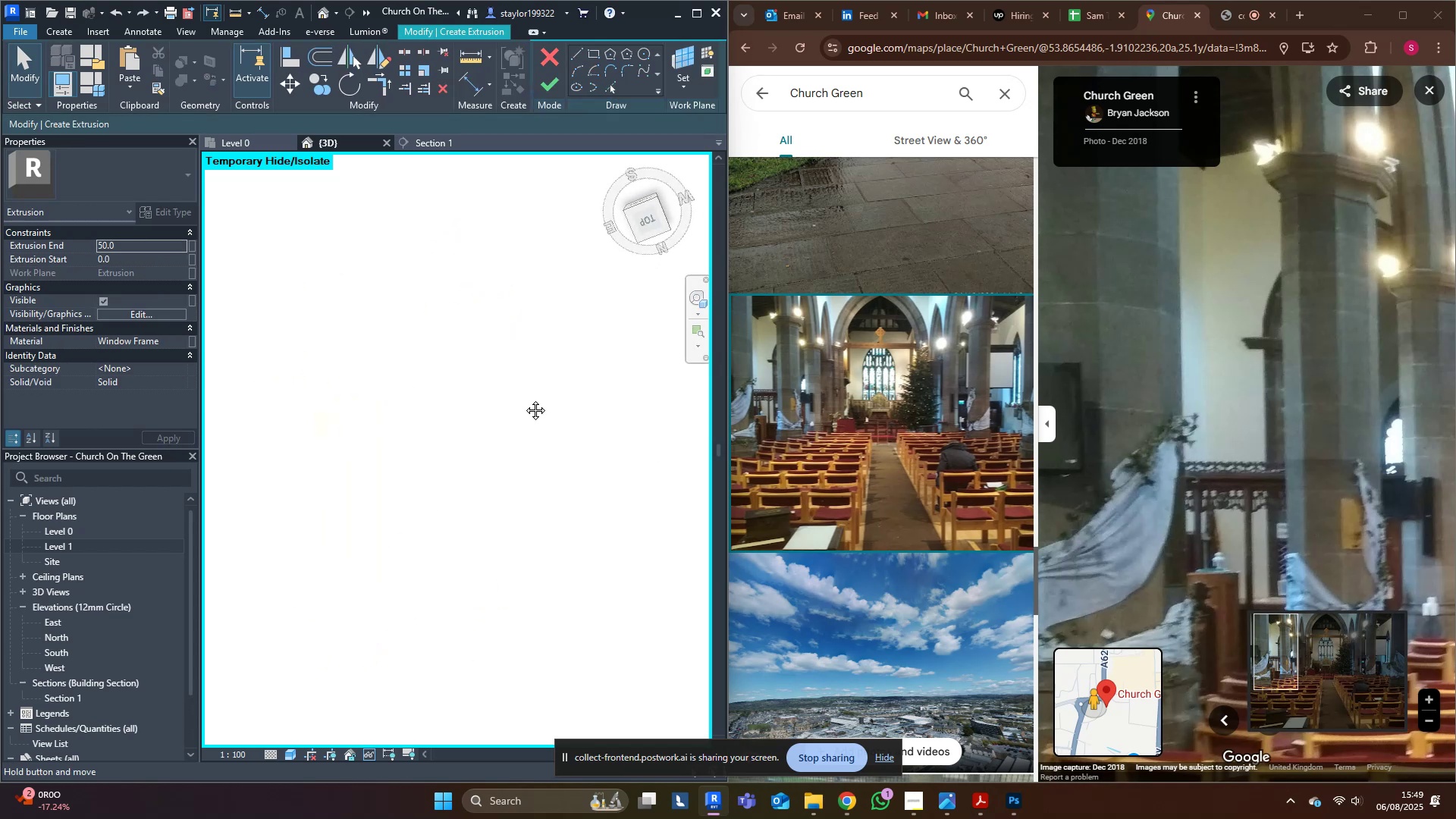 
double_click([524, 399])
 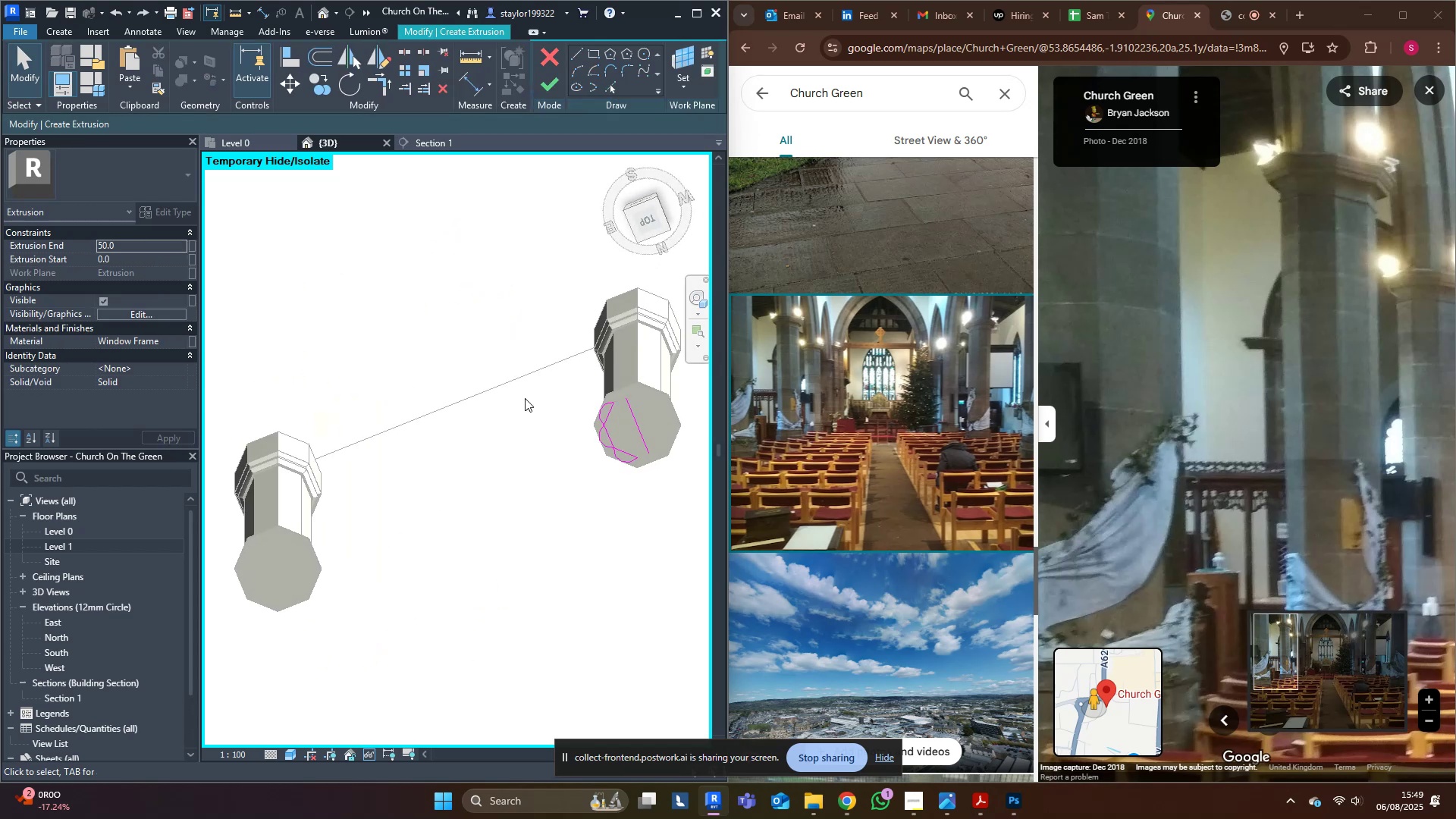 
triple_click([525, 398])
 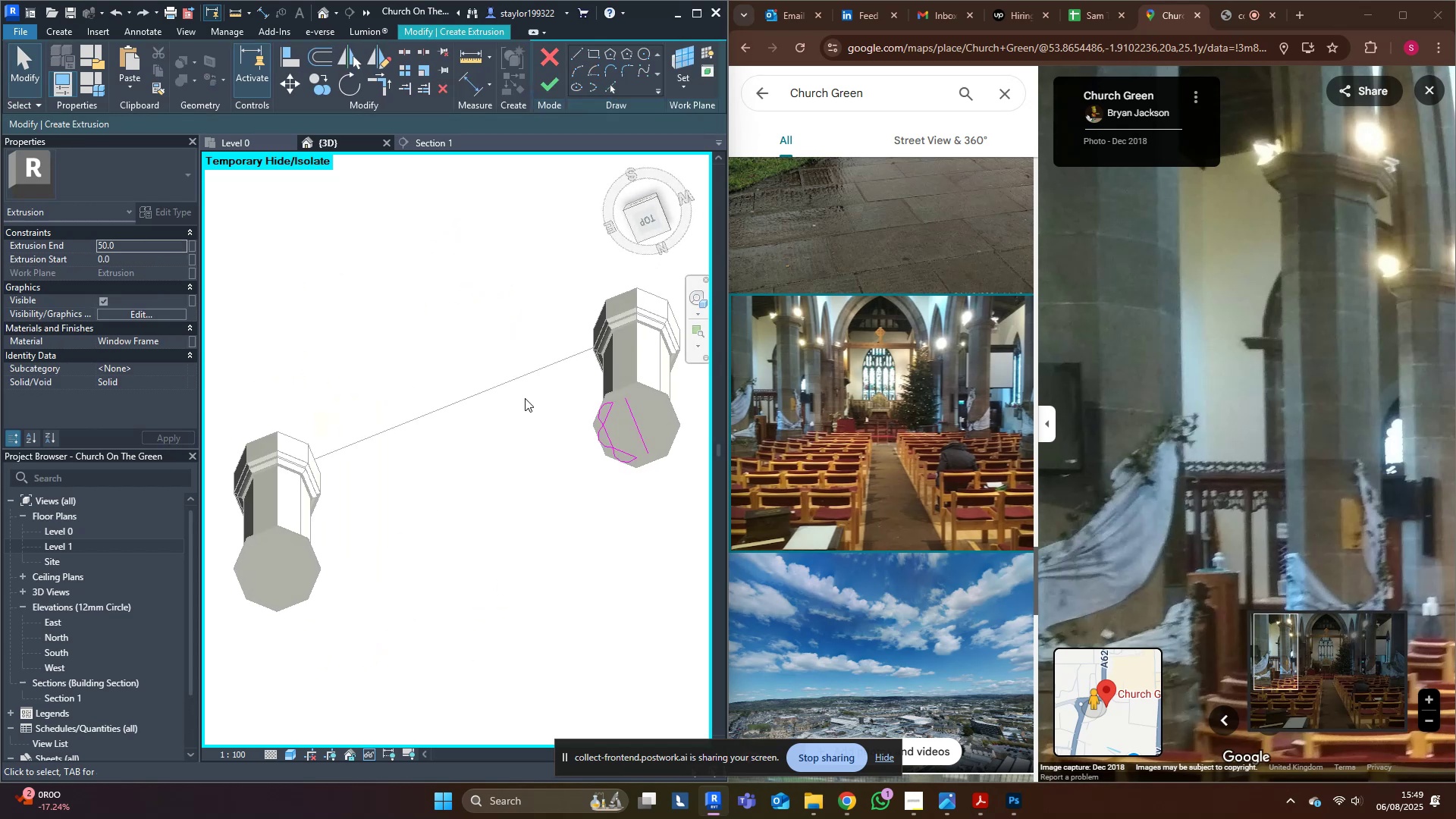 
key(Control+Z)
 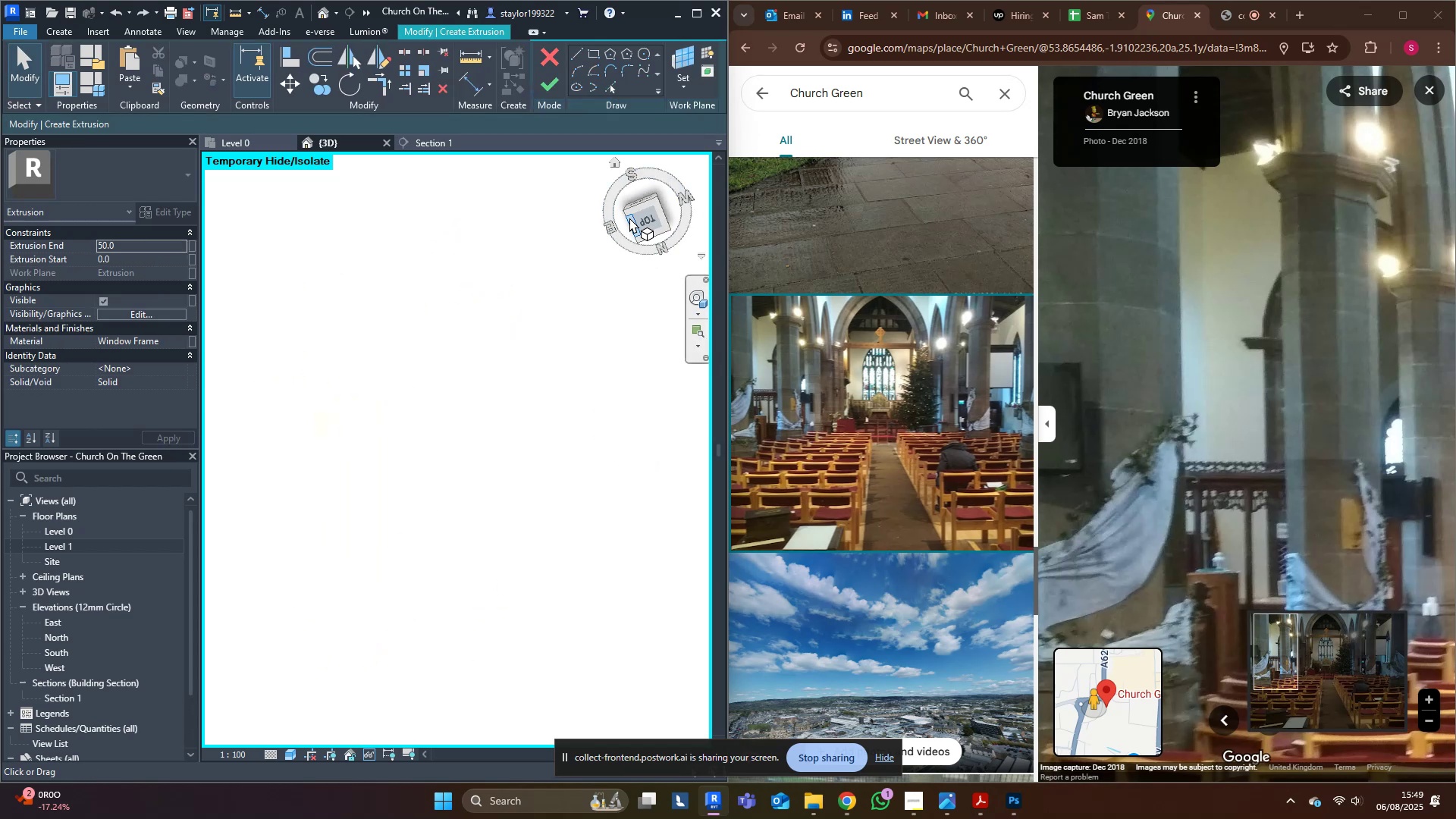 
left_click([643, 216])
 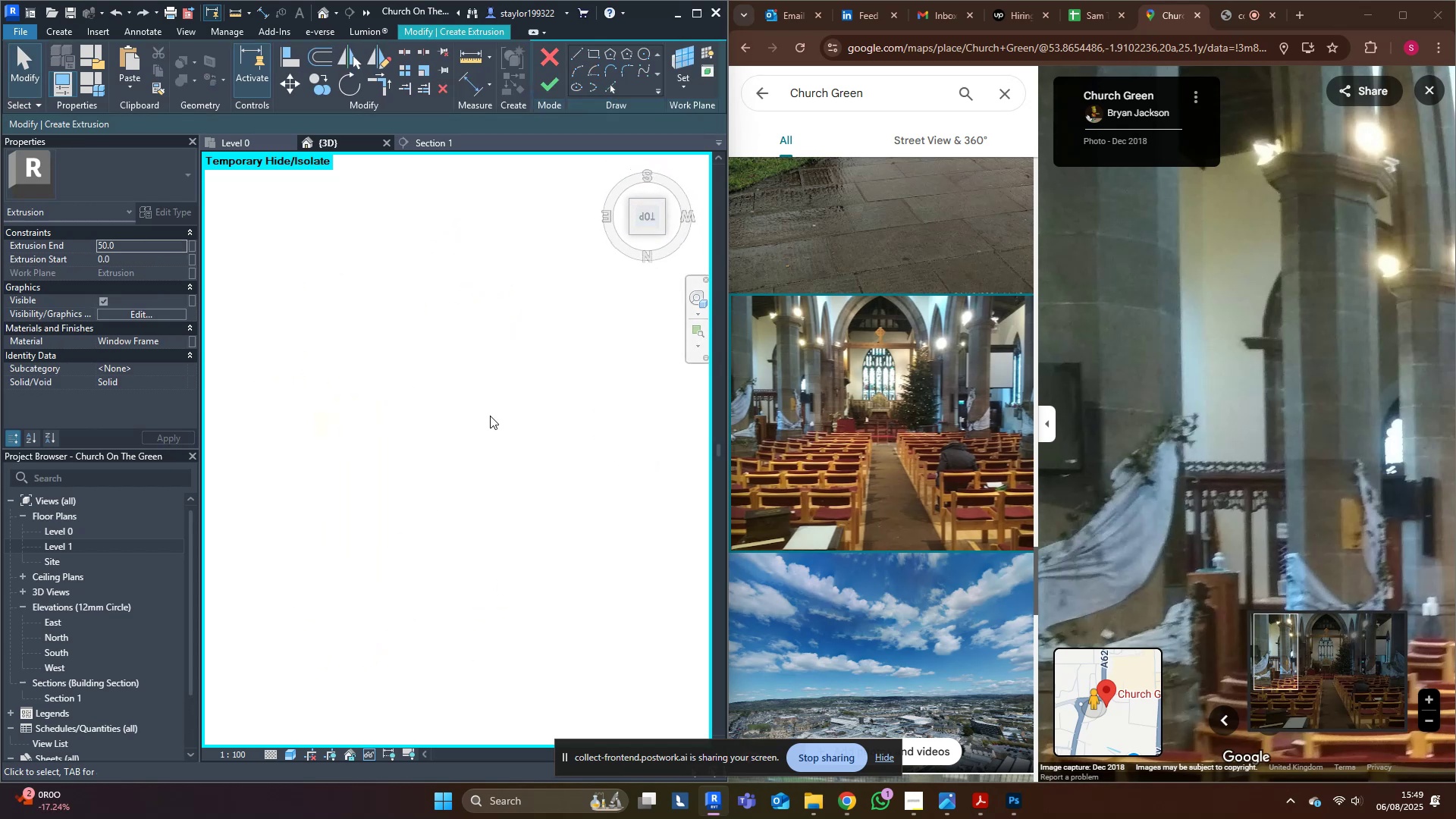 
double_click([490, 416])
 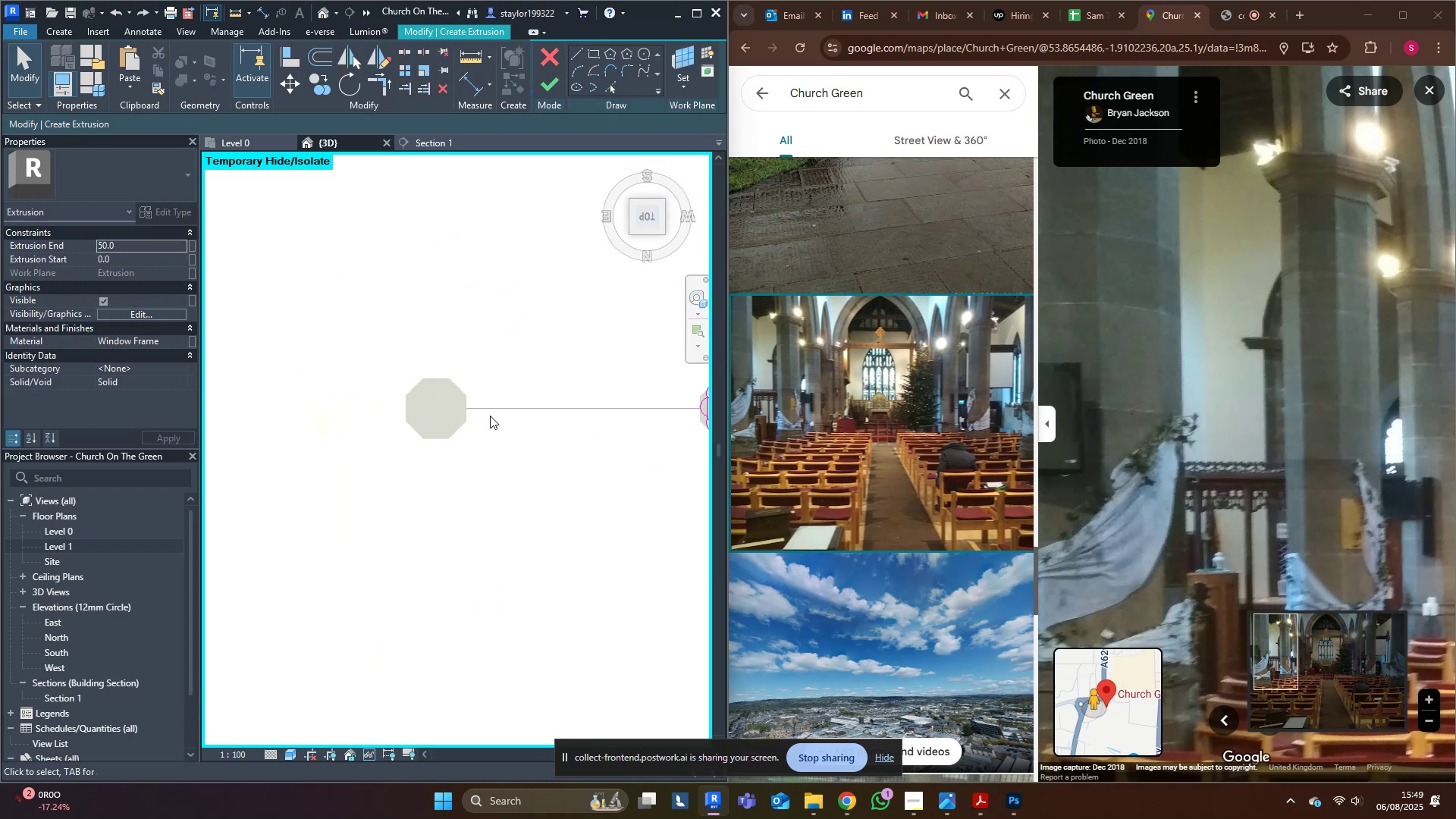 
triple_click([490, 416])
 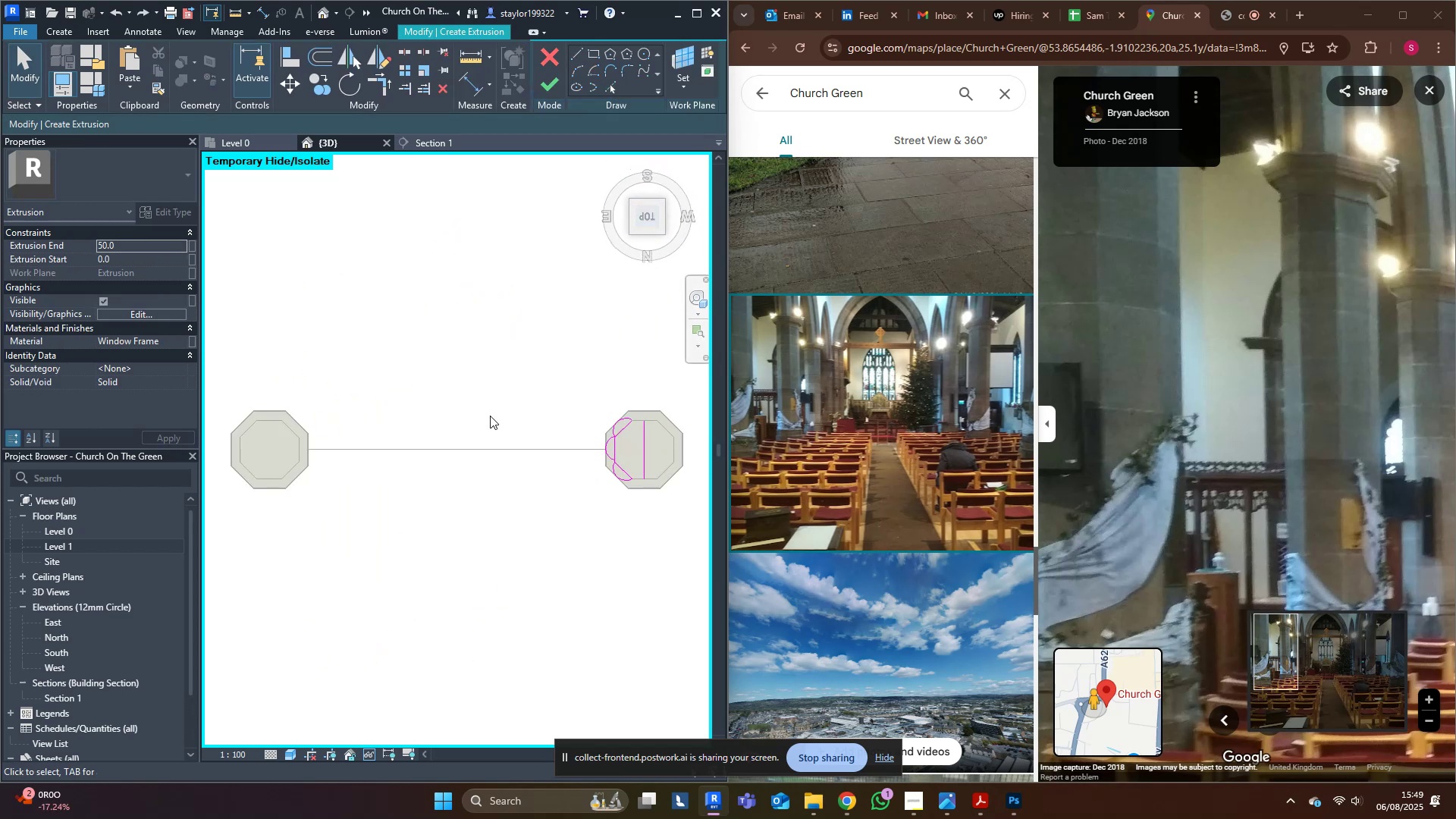 
triple_click([490, 416])
 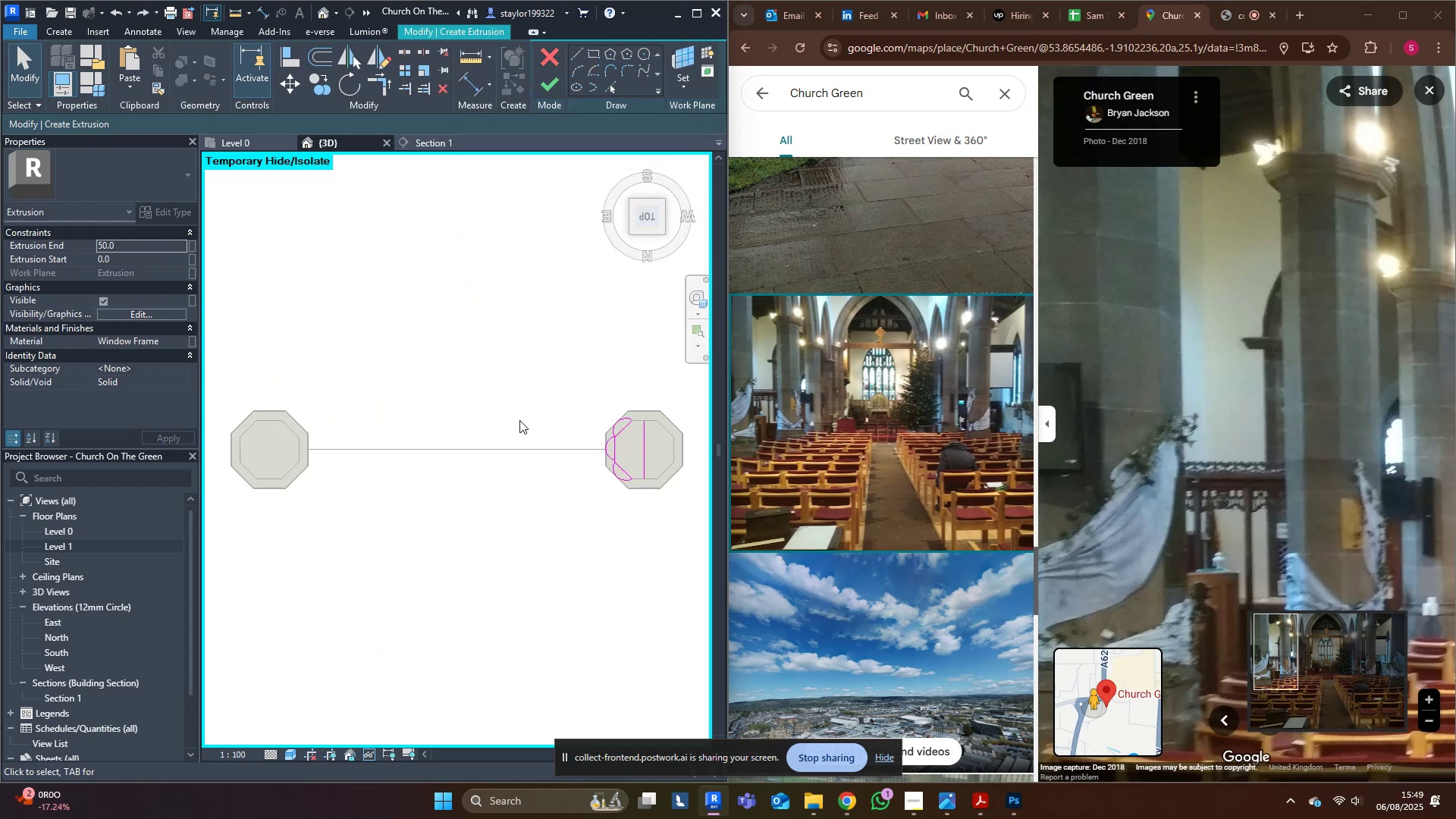 
scroll: coordinate [675, 460], scroll_direction: up, amount: 6.0
 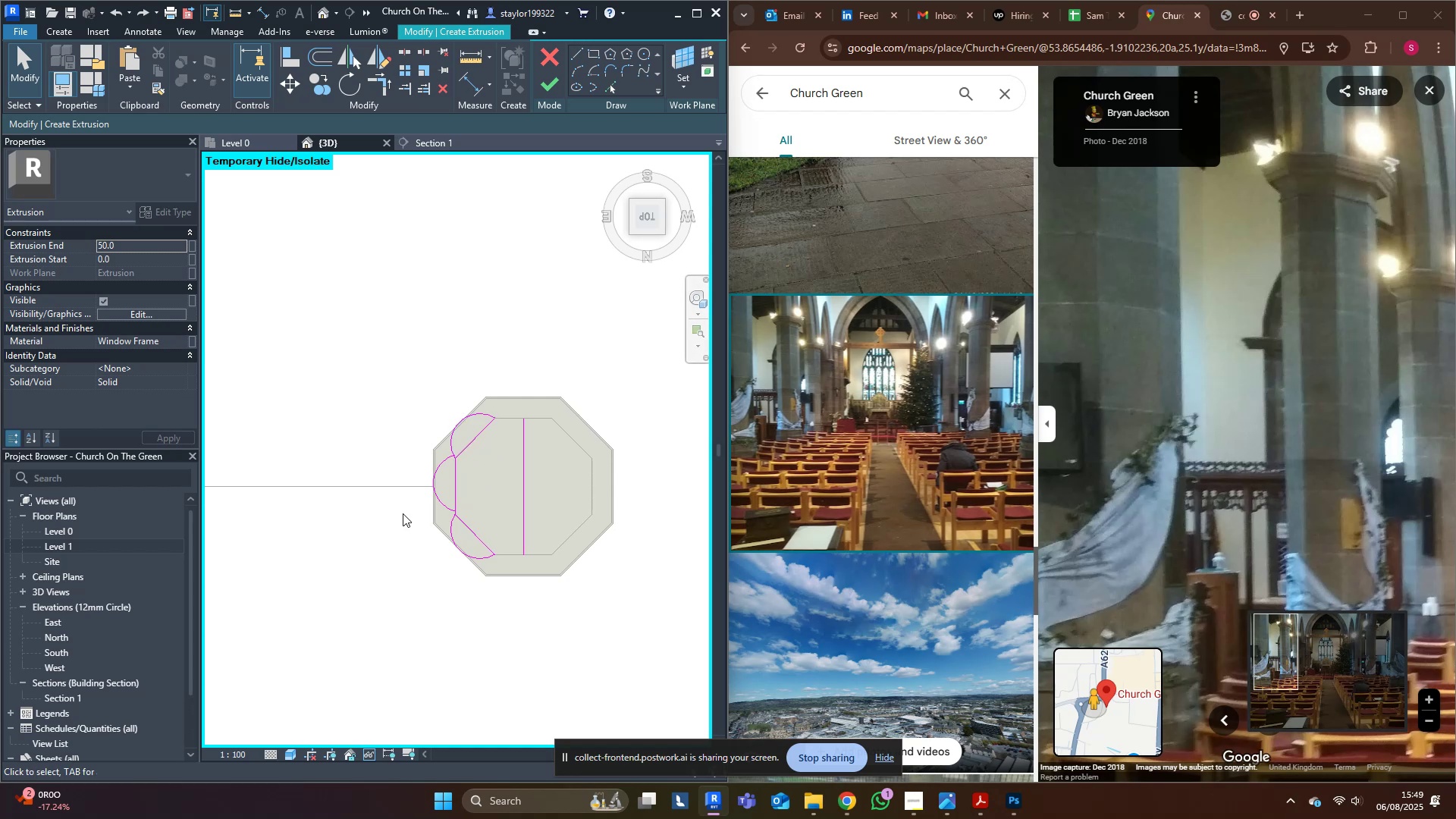 
left_click_drag(start_coordinate=[1253, 443], to_coordinate=[1134, 438])
 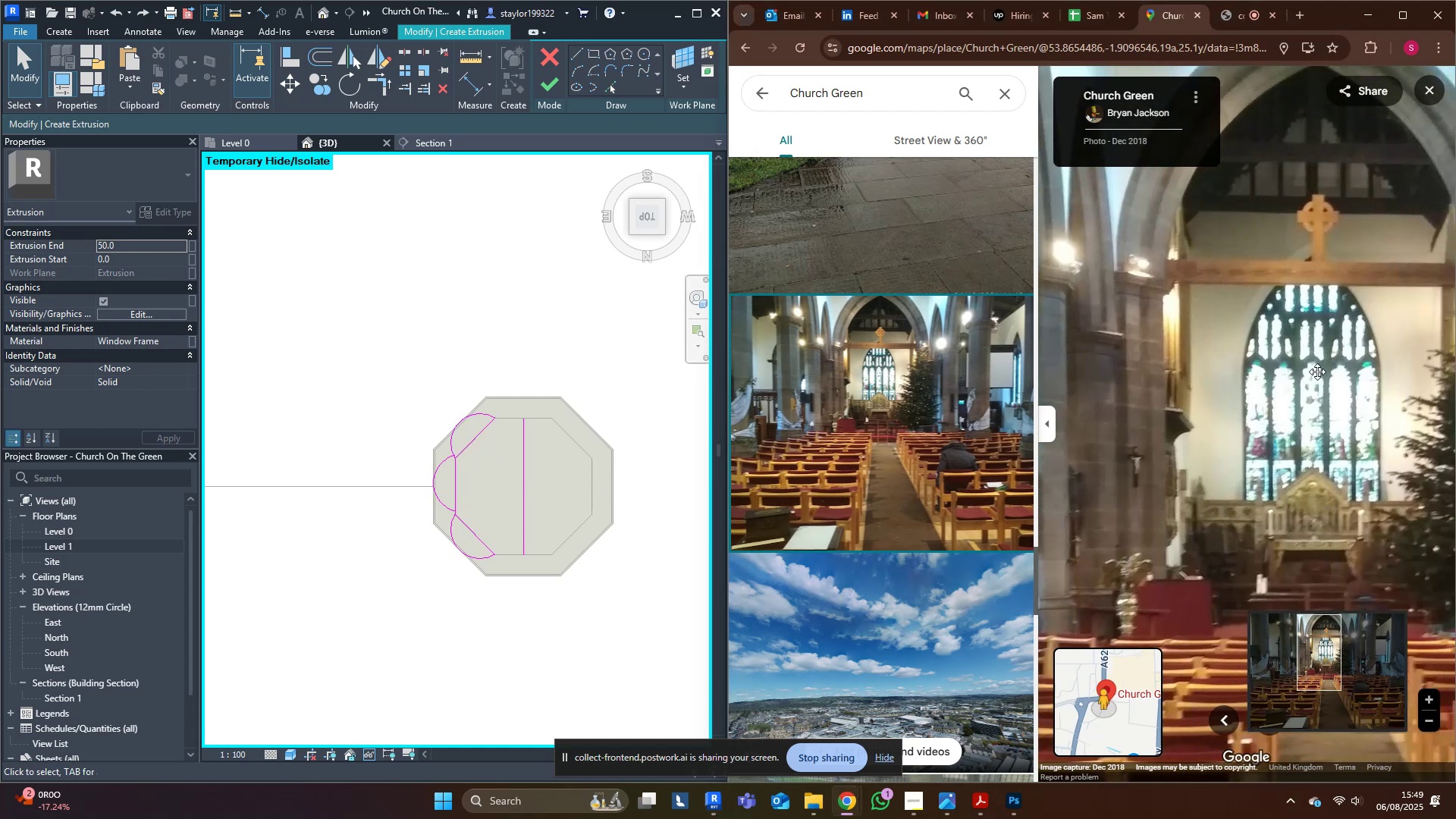 
left_click_drag(start_coordinate=[1342, 384], to_coordinate=[1241, 445])
 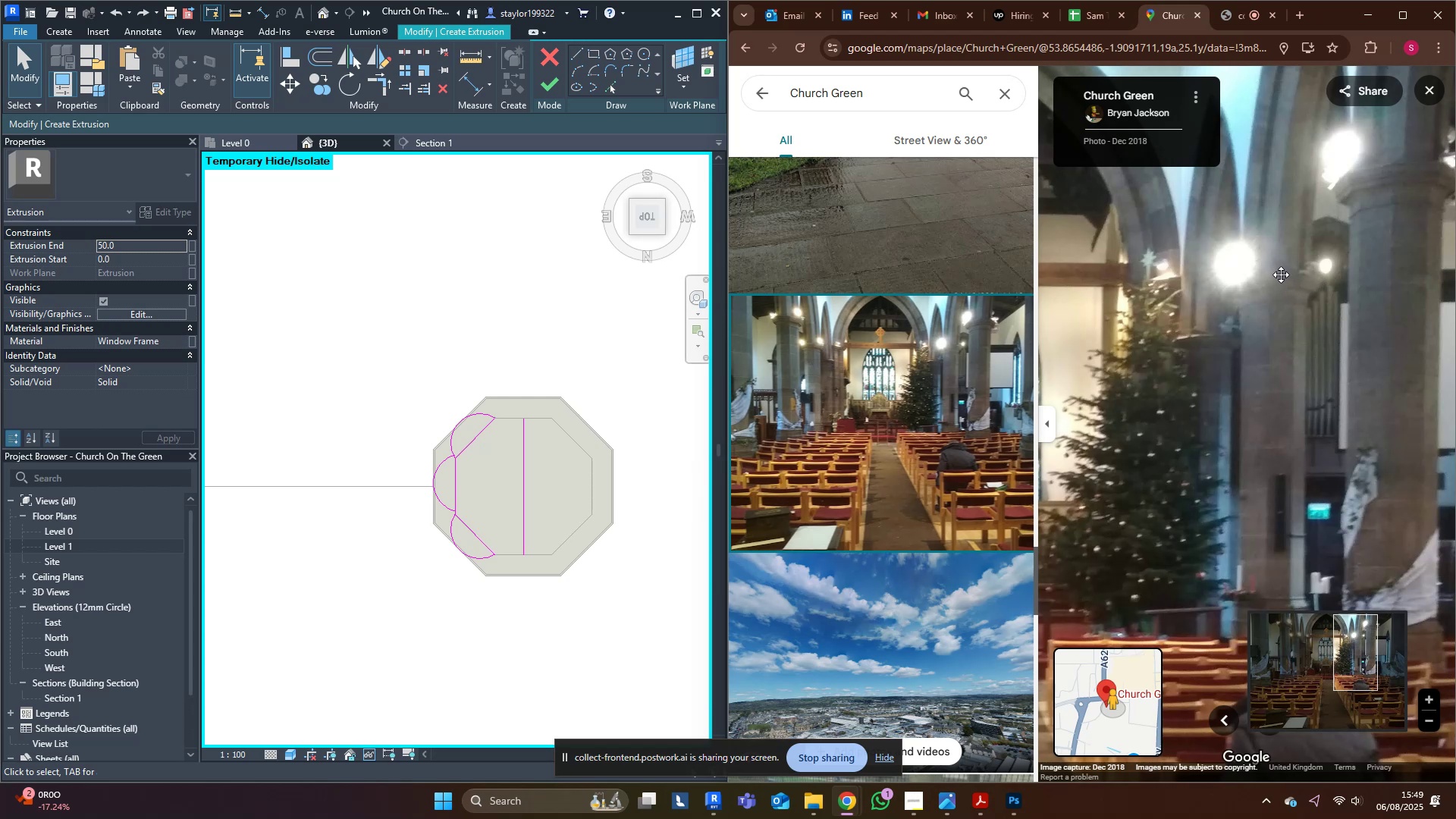 
wait(8.44)
 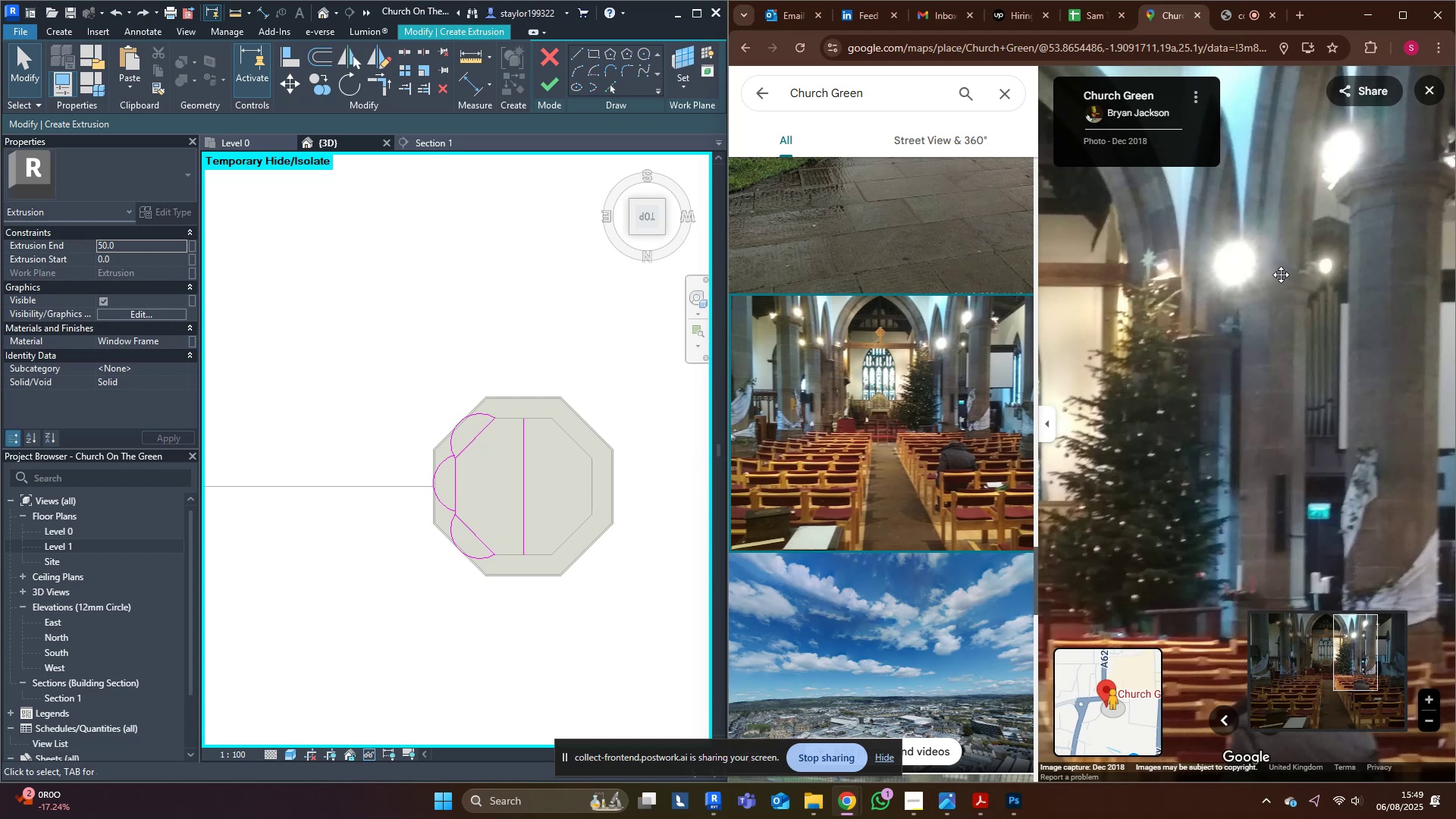 
left_click([487, 488])
 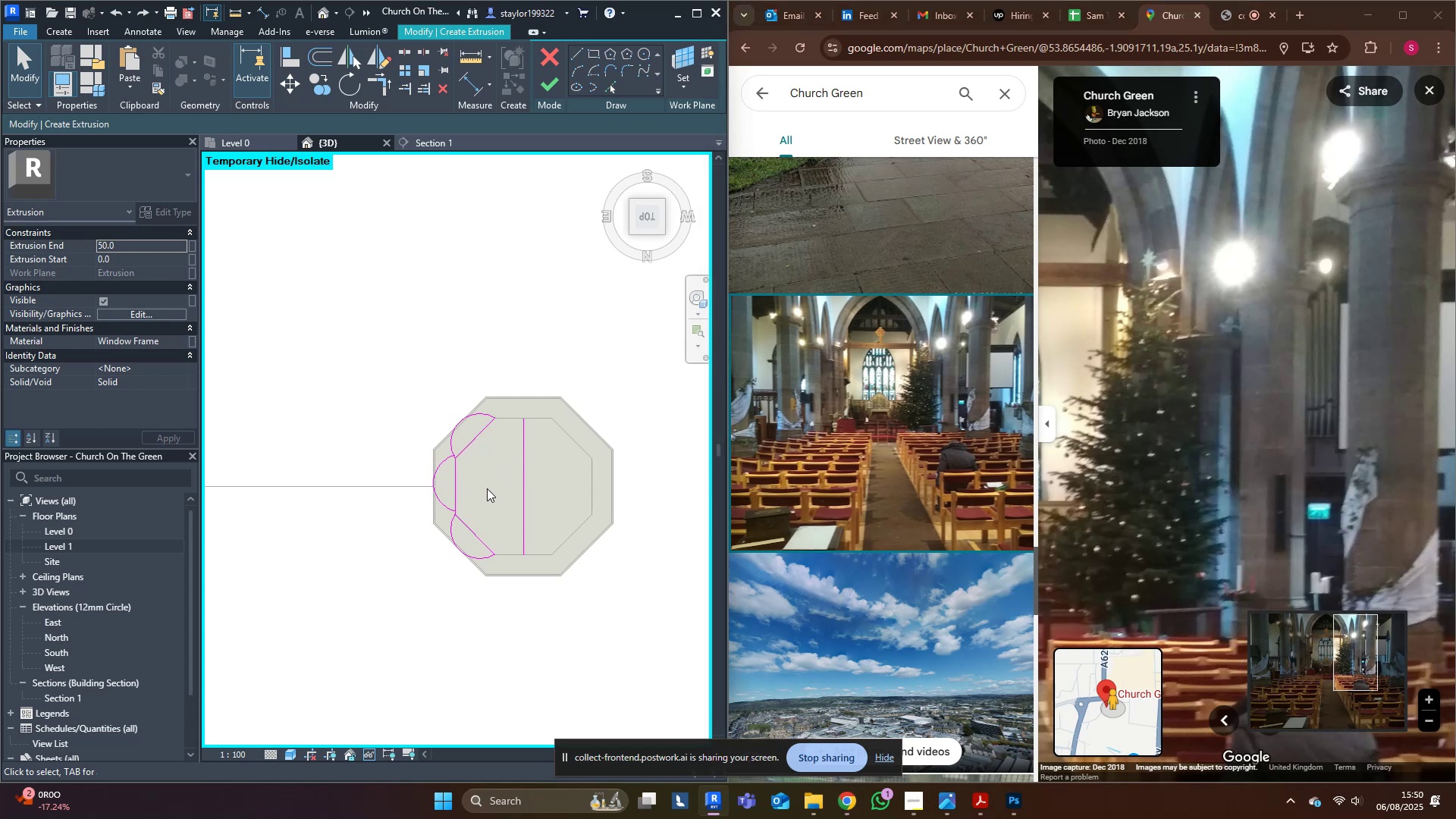 
scroll: coordinate [443, 449], scroll_direction: up, amount: 5.0
 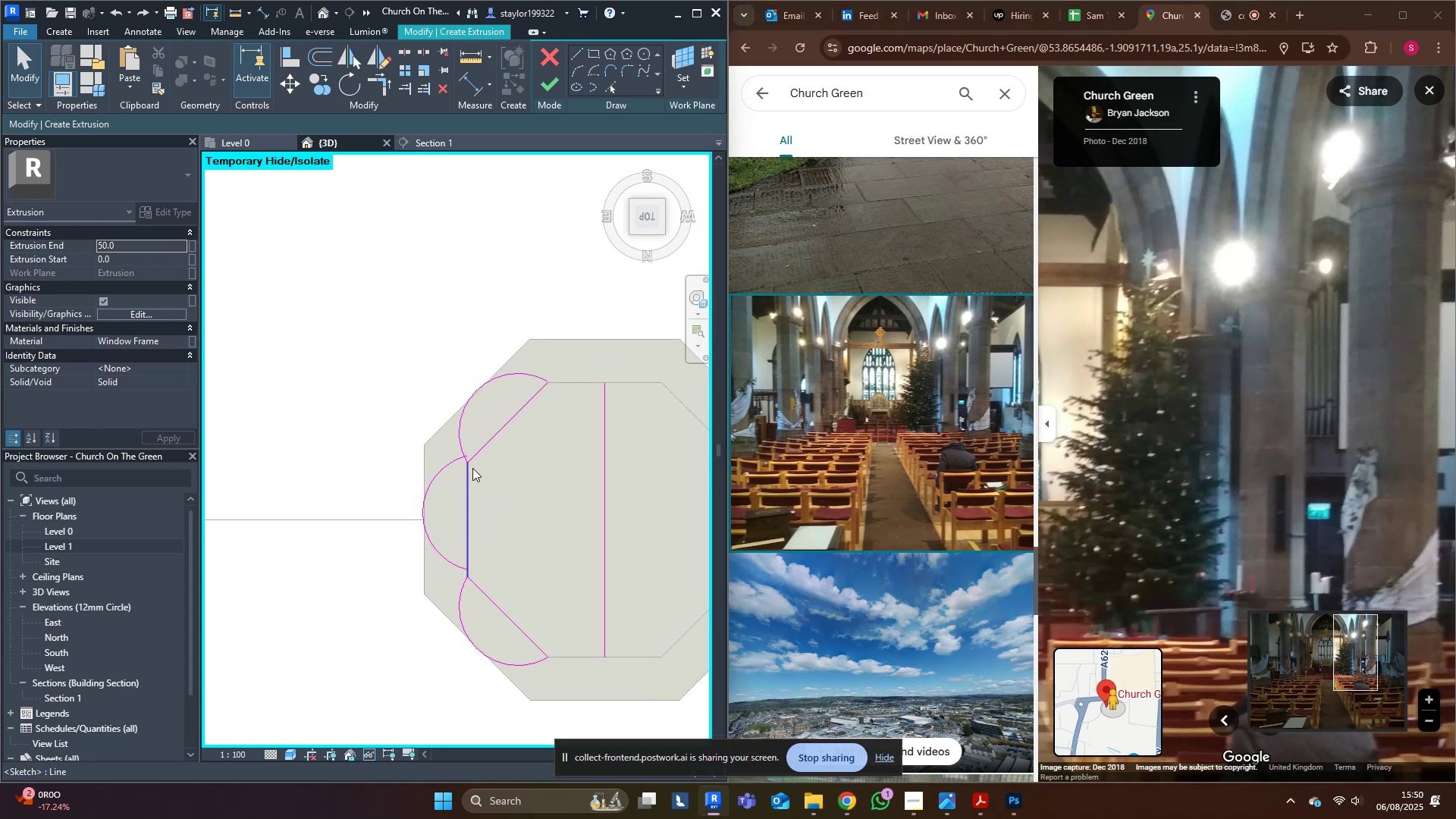 
key(Control+Y)
 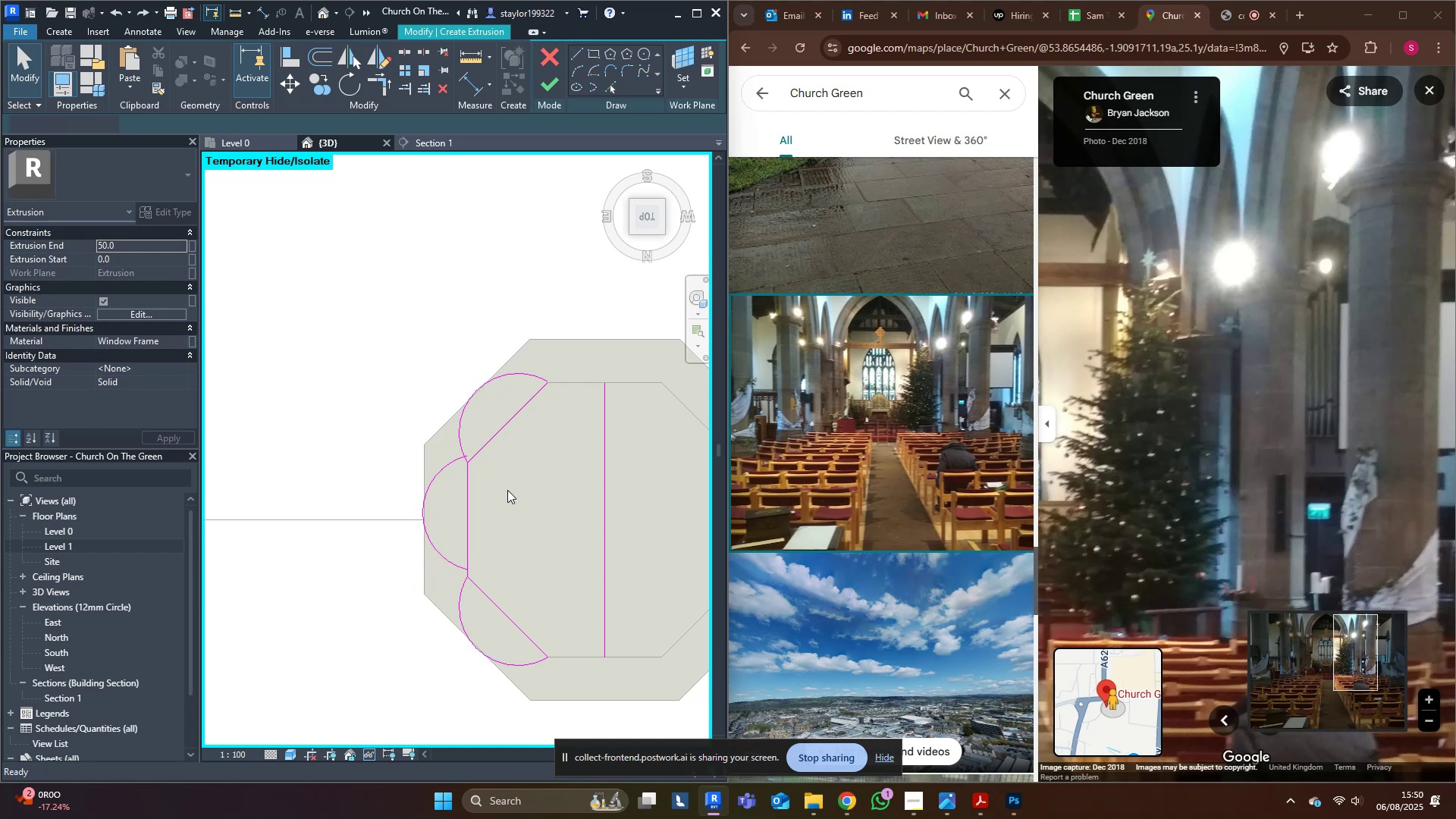 
key(Control+Y)
 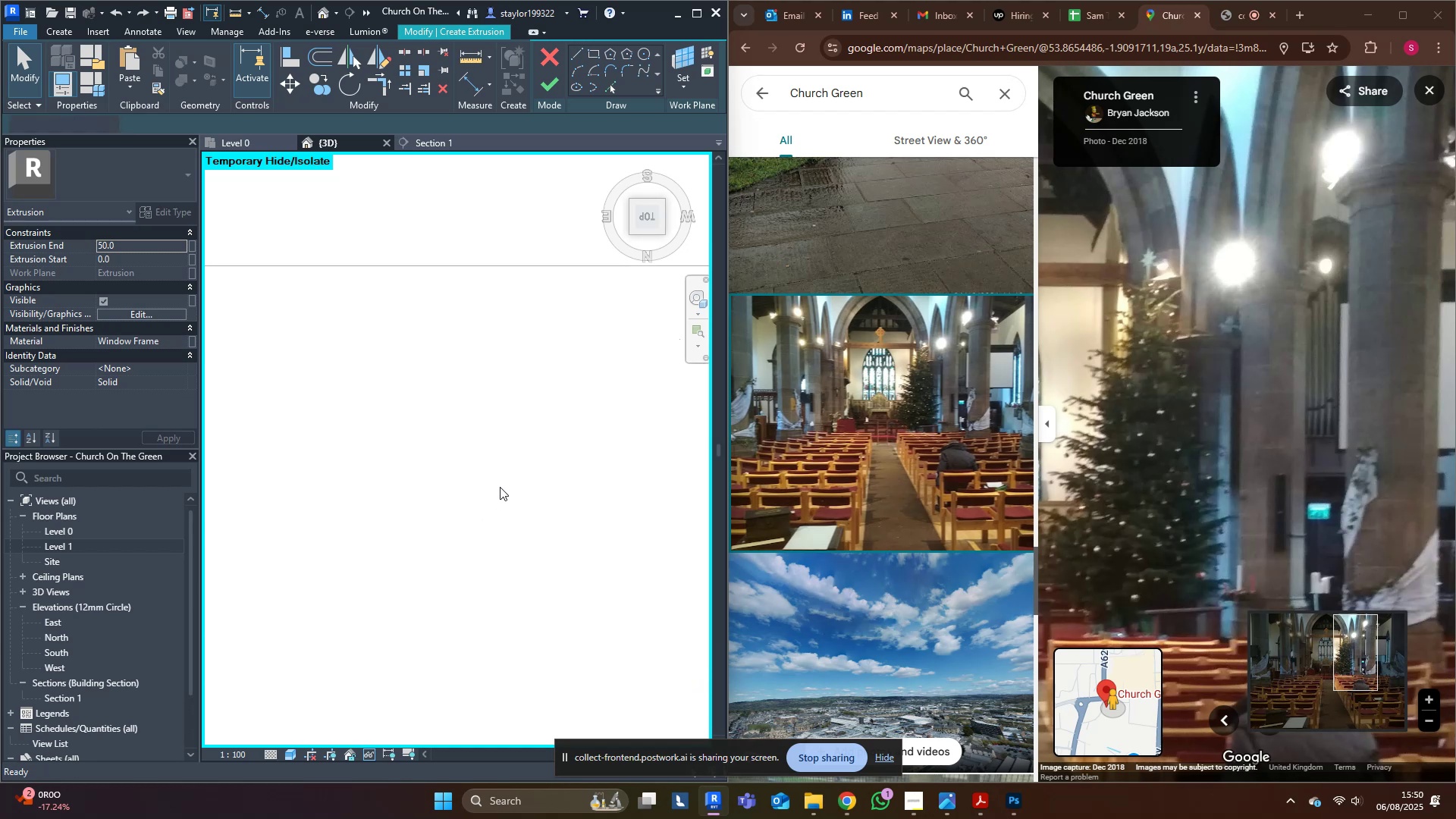 
key(Control+Y)
 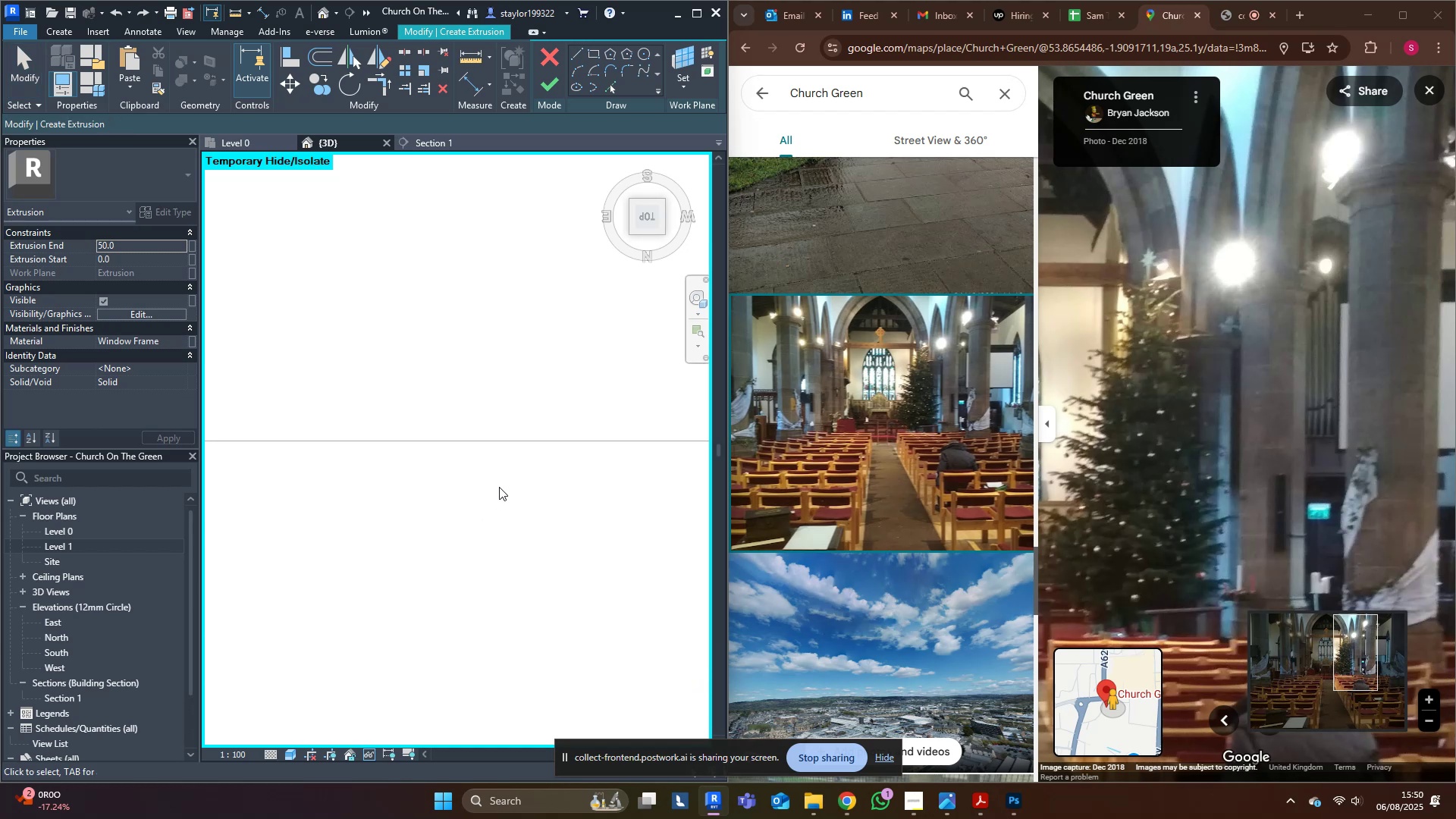 
double_click([500, 486])
 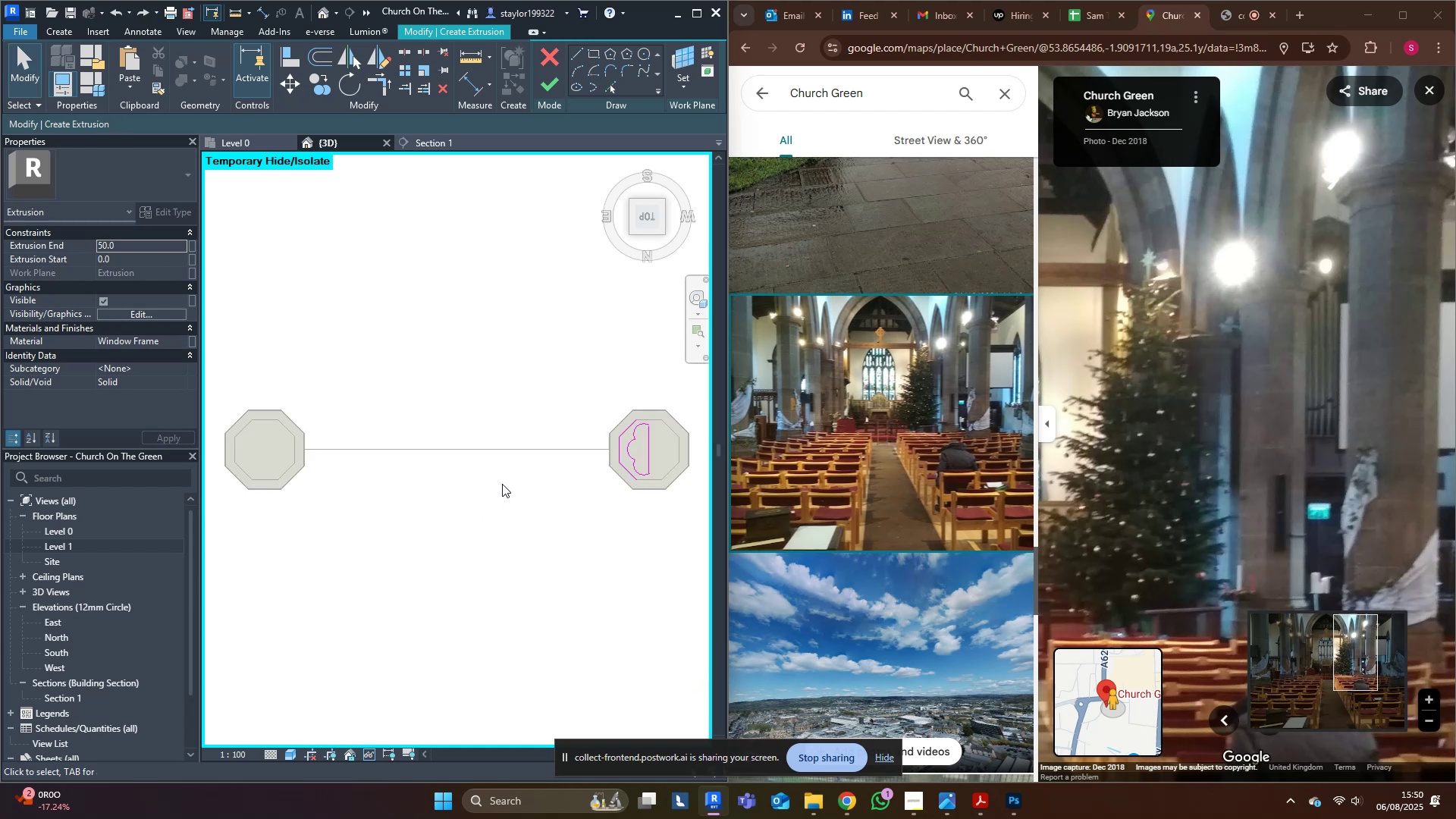 
triple_click([502, 484])
 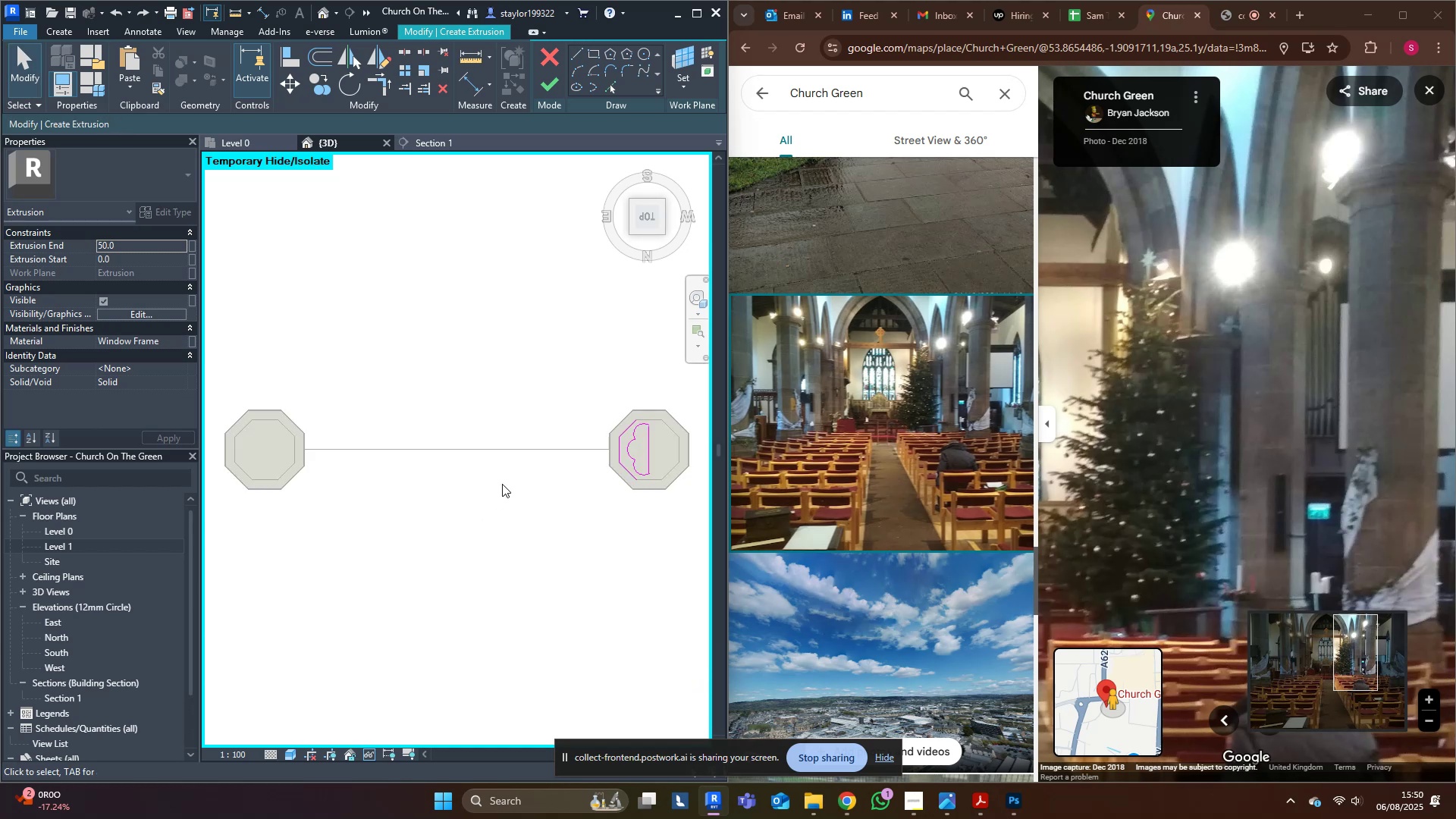 
triple_click([502, 484])
 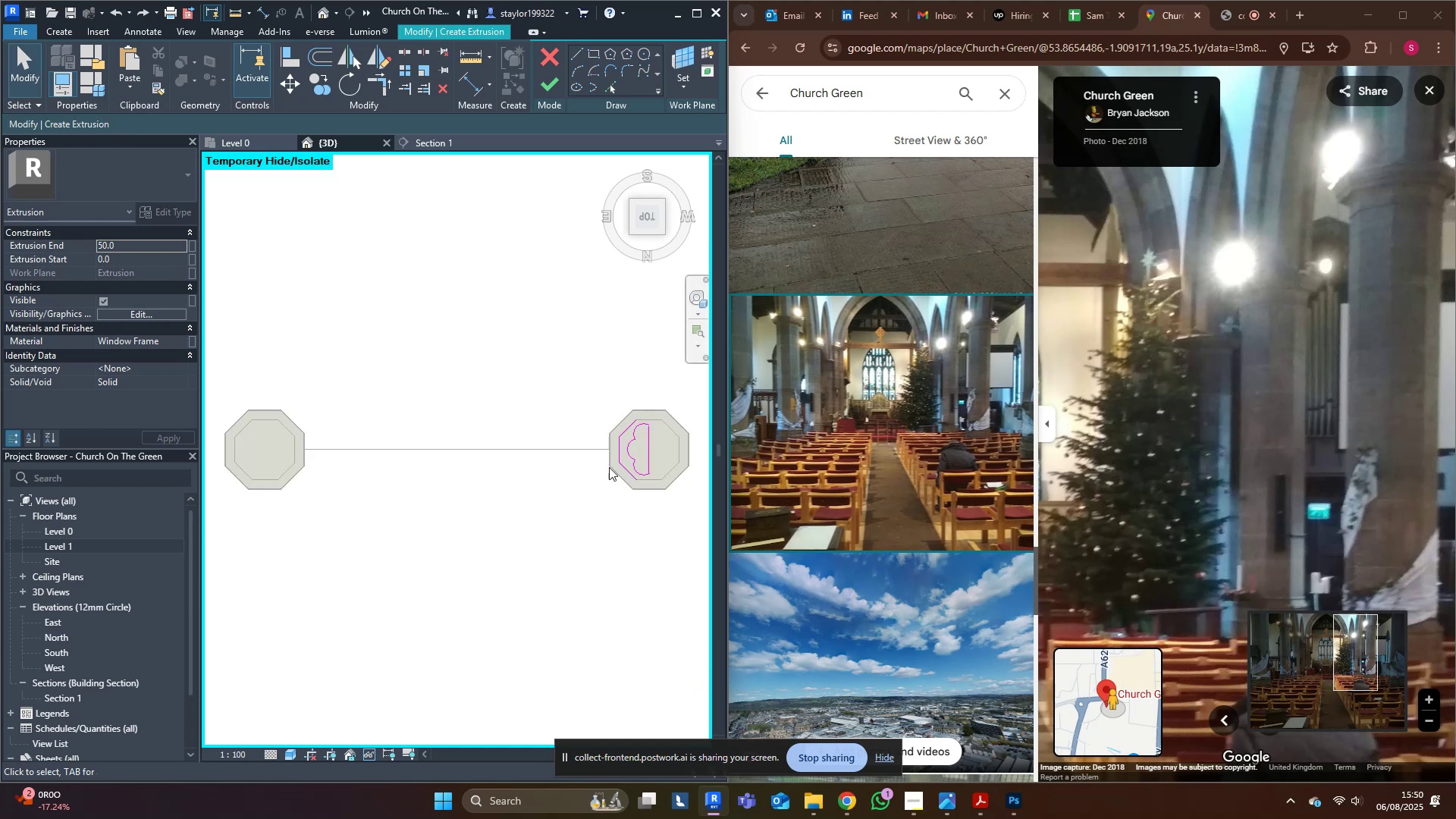 
scroll: coordinate [640, 459], scroll_direction: up, amount: 11.0
 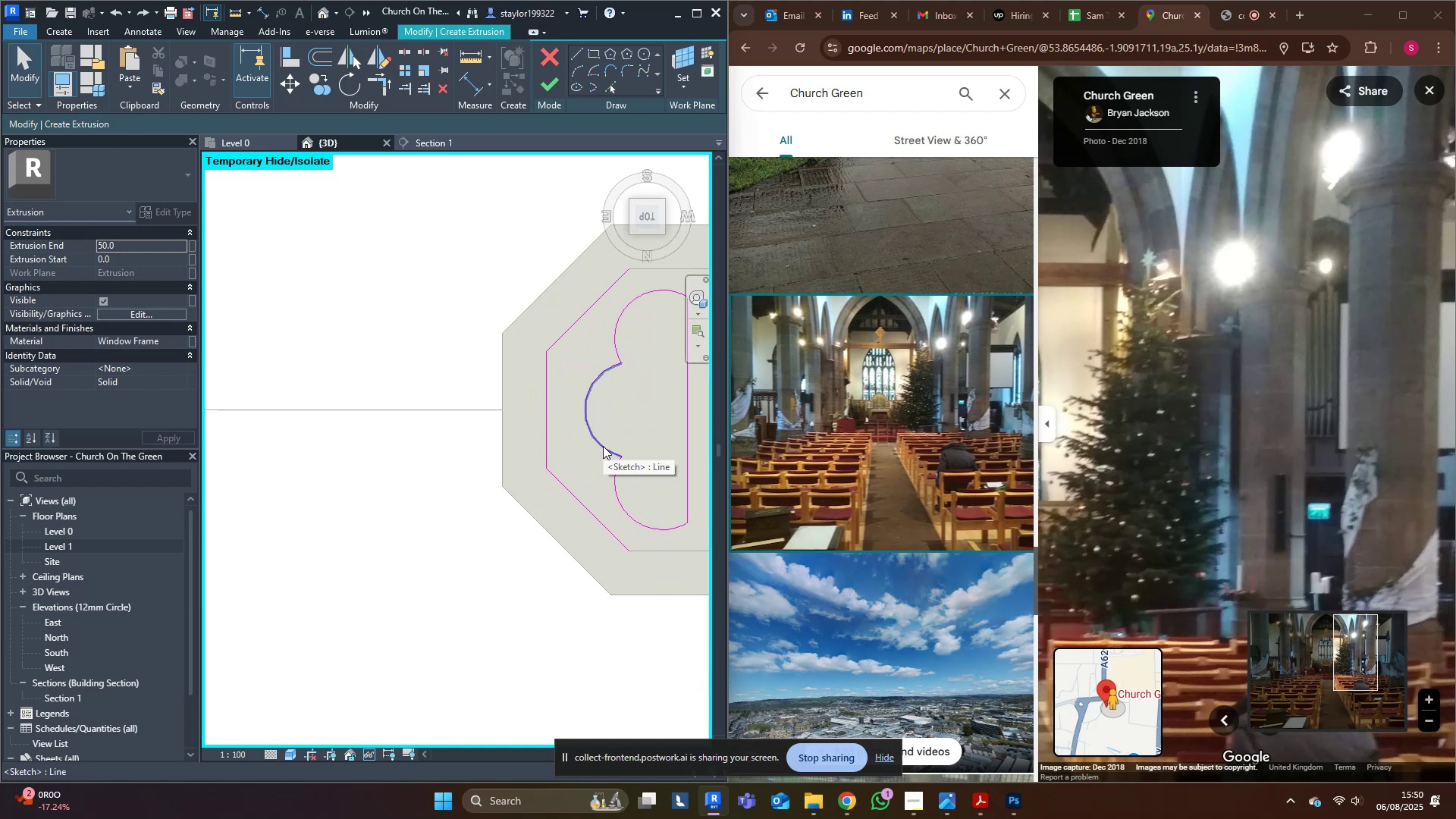 
wait(7.2)
 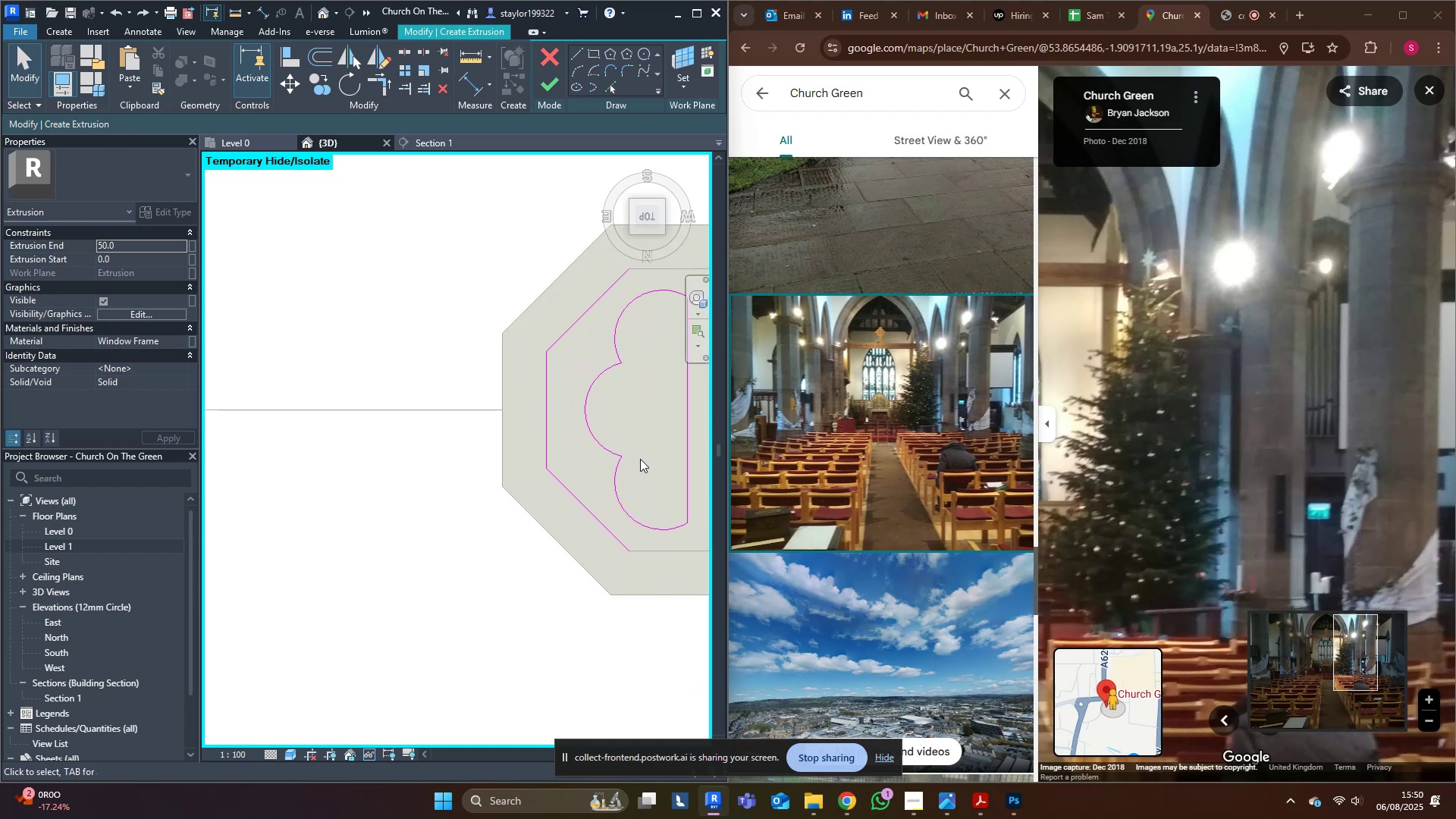 
left_click([582, 55])
 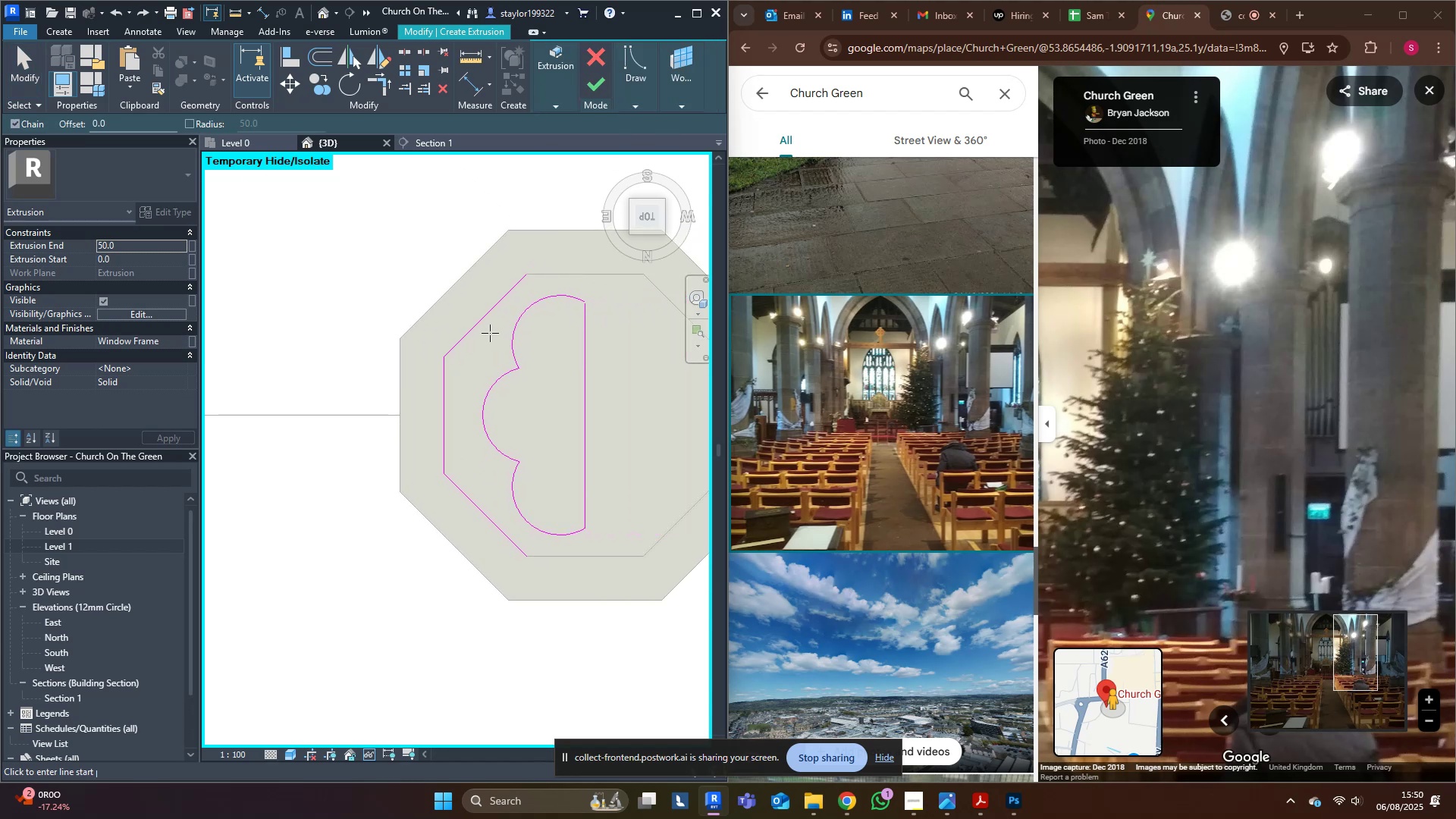 
scroll: coordinate [464, 392], scroll_direction: up, amount: 5.0
 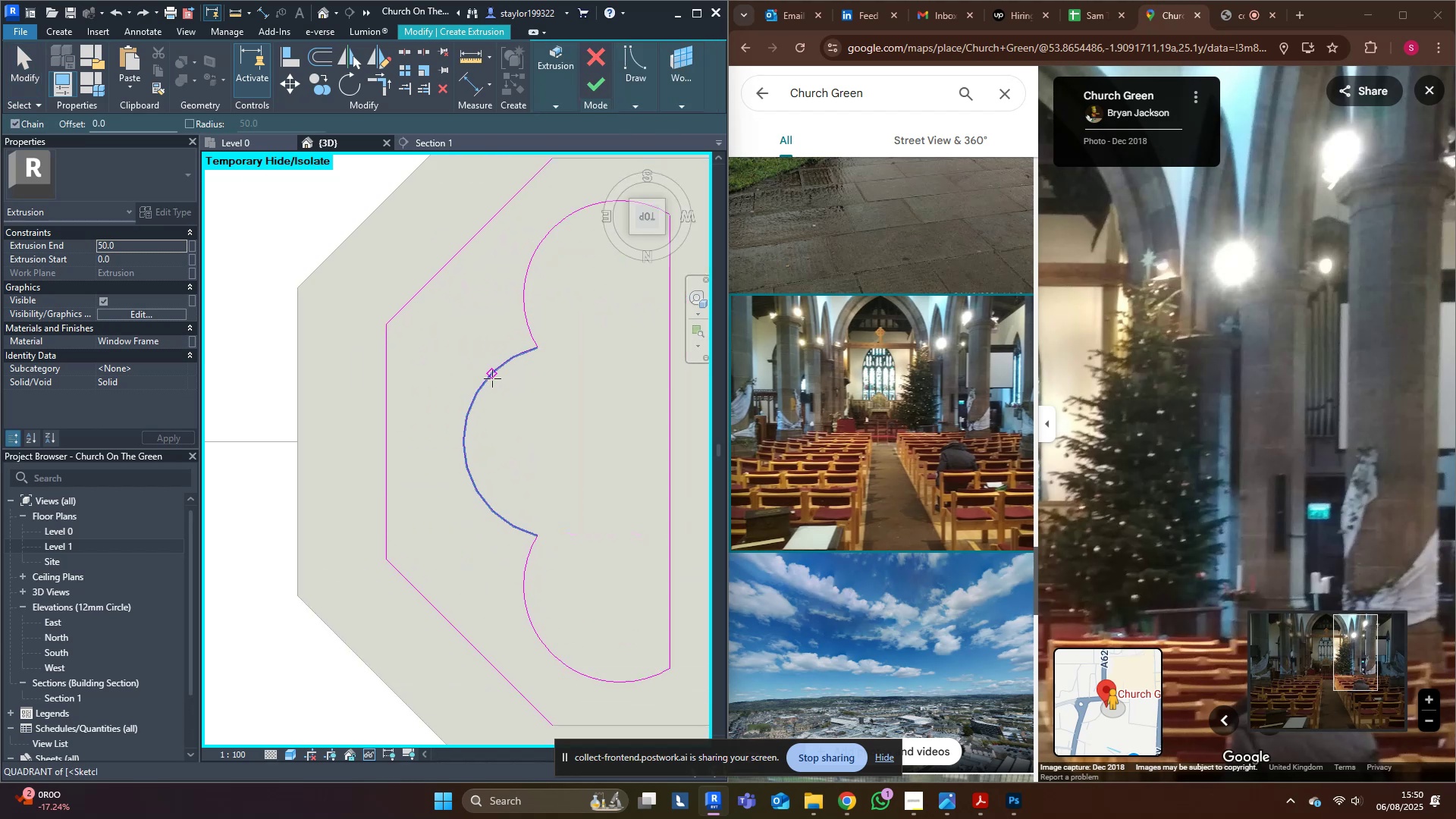 
left_click([492, 378])
 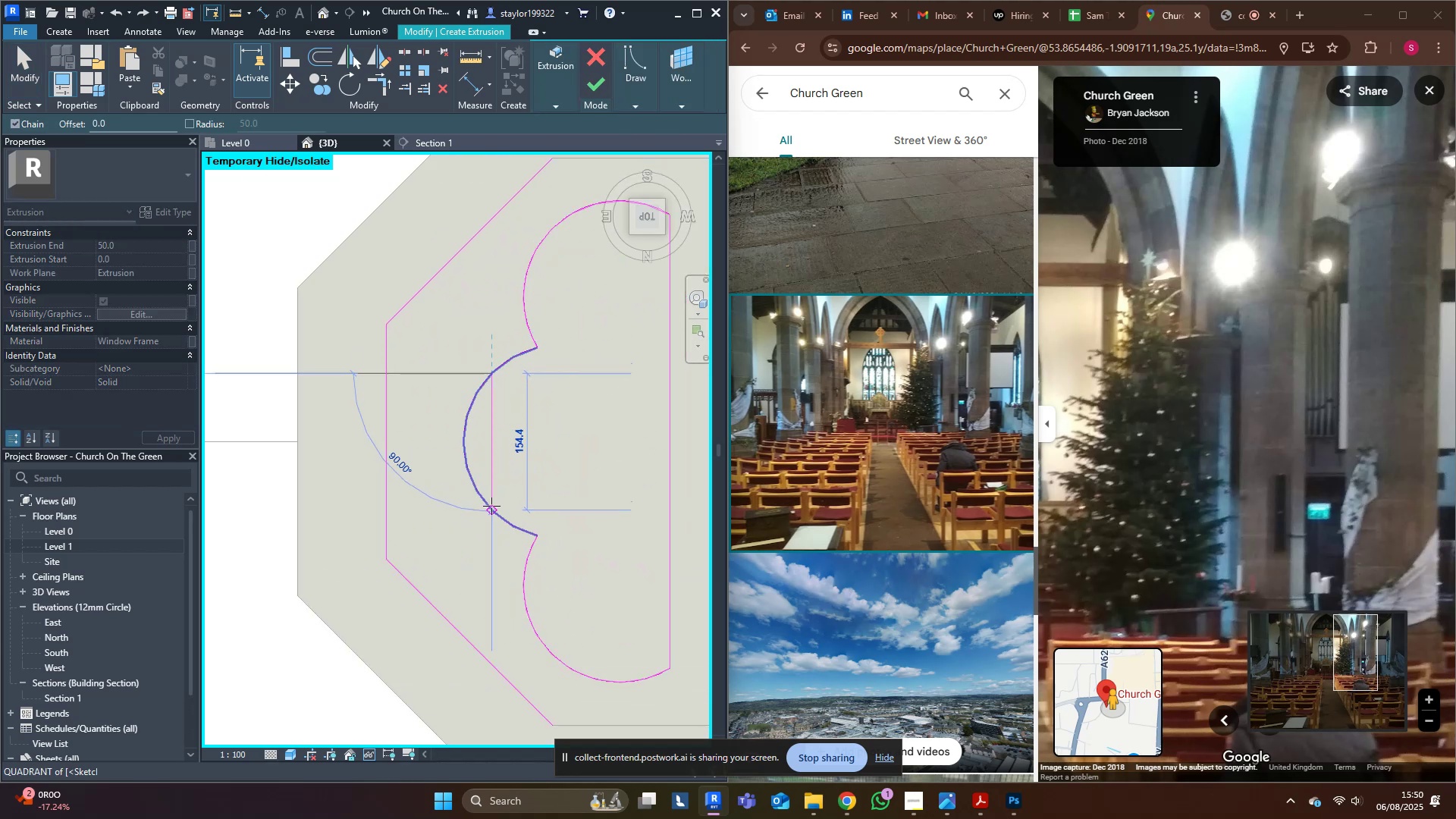 
left_click([491, 509])
 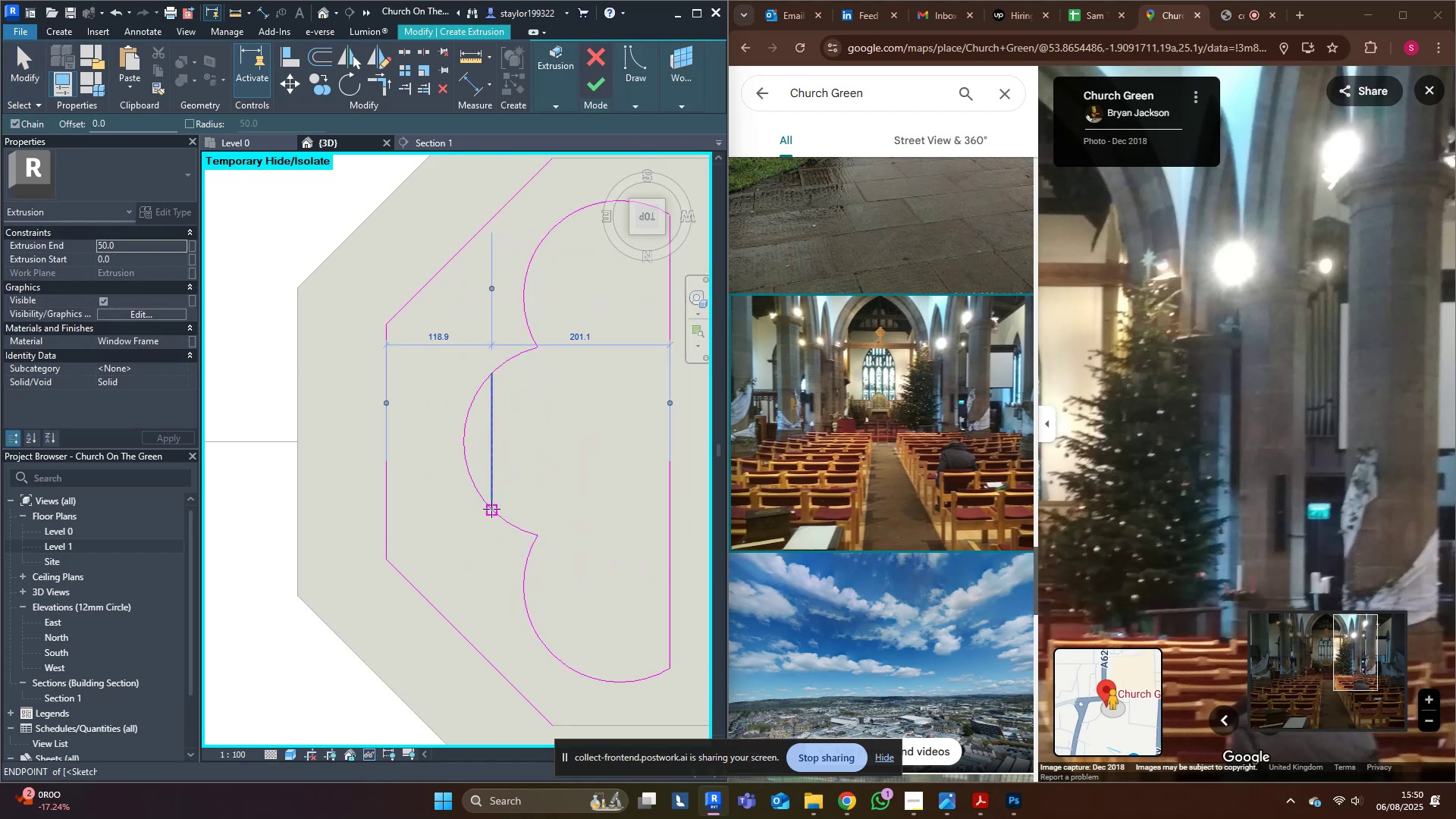 
key(Escape)
 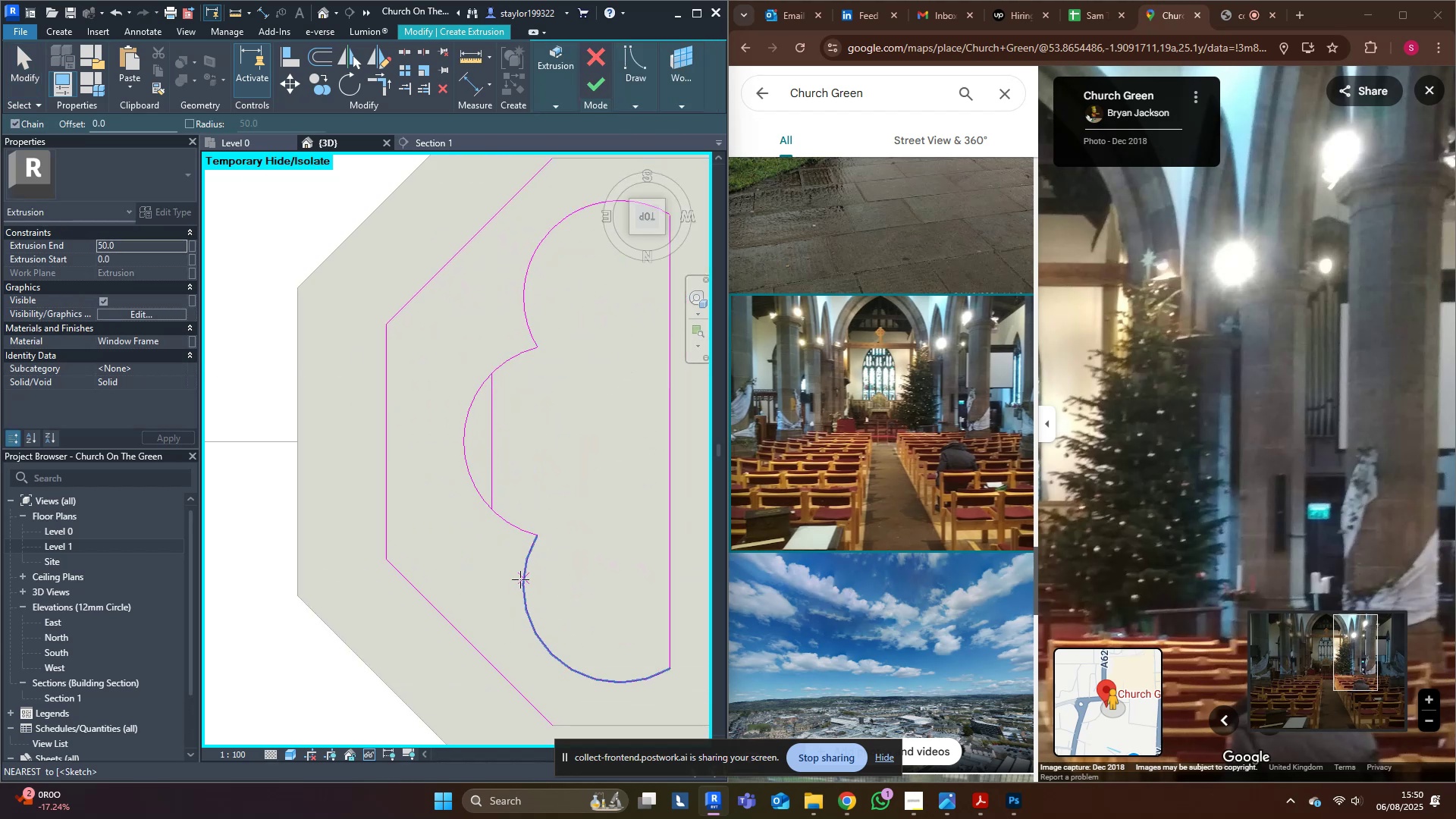 
left_click([522, 587])
 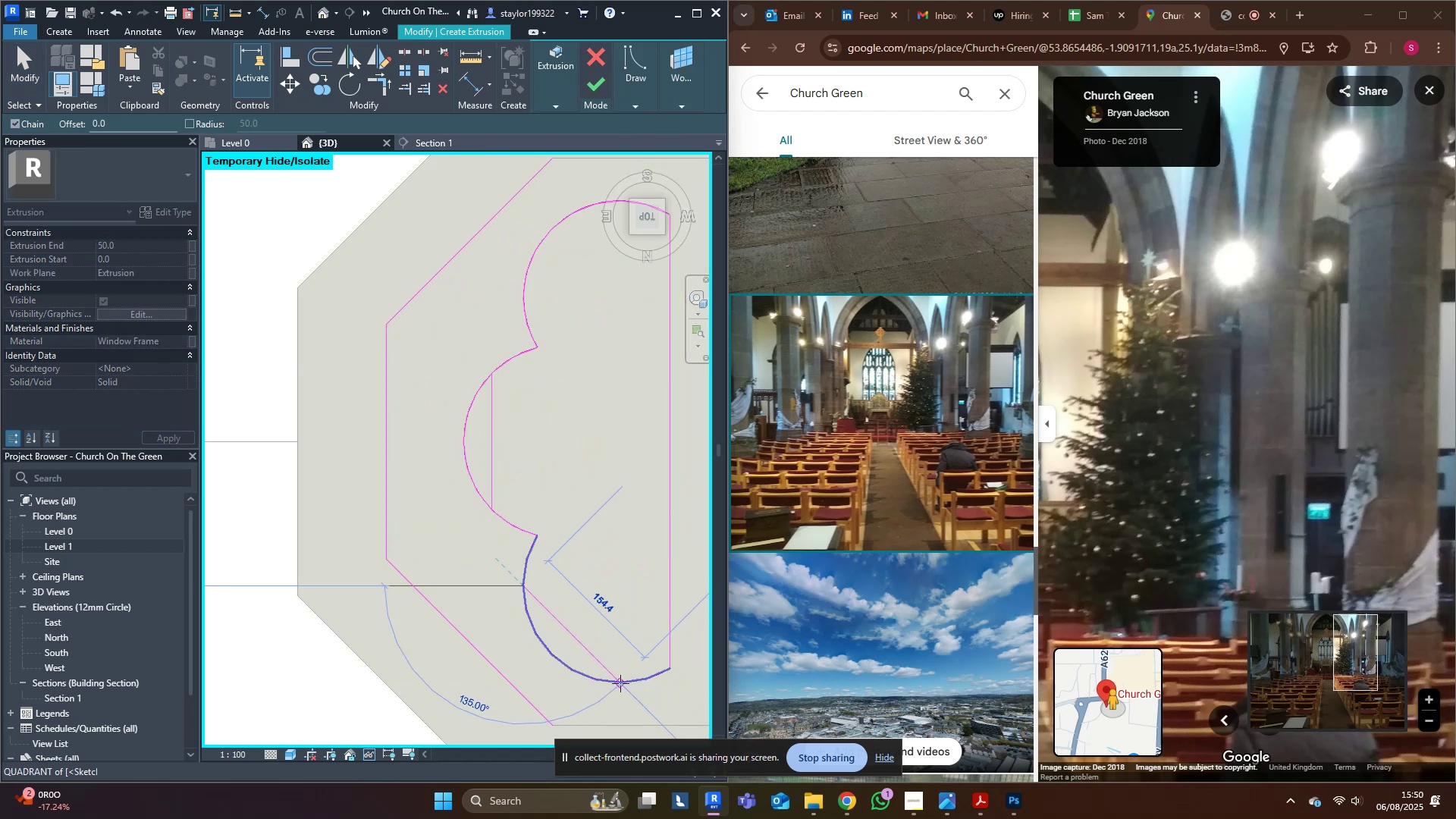 
left_click([619, 685])
 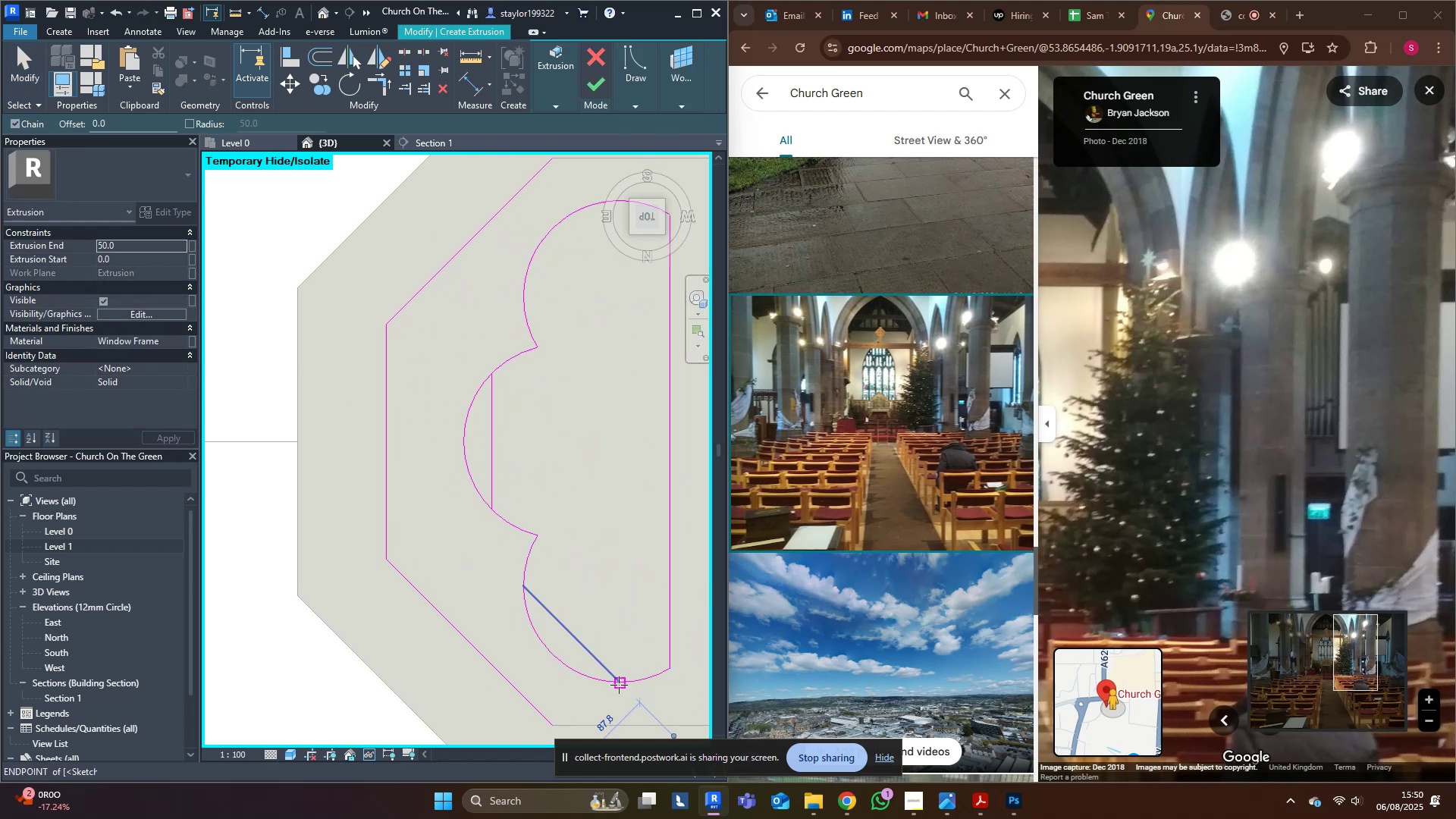 
key(Escape)
 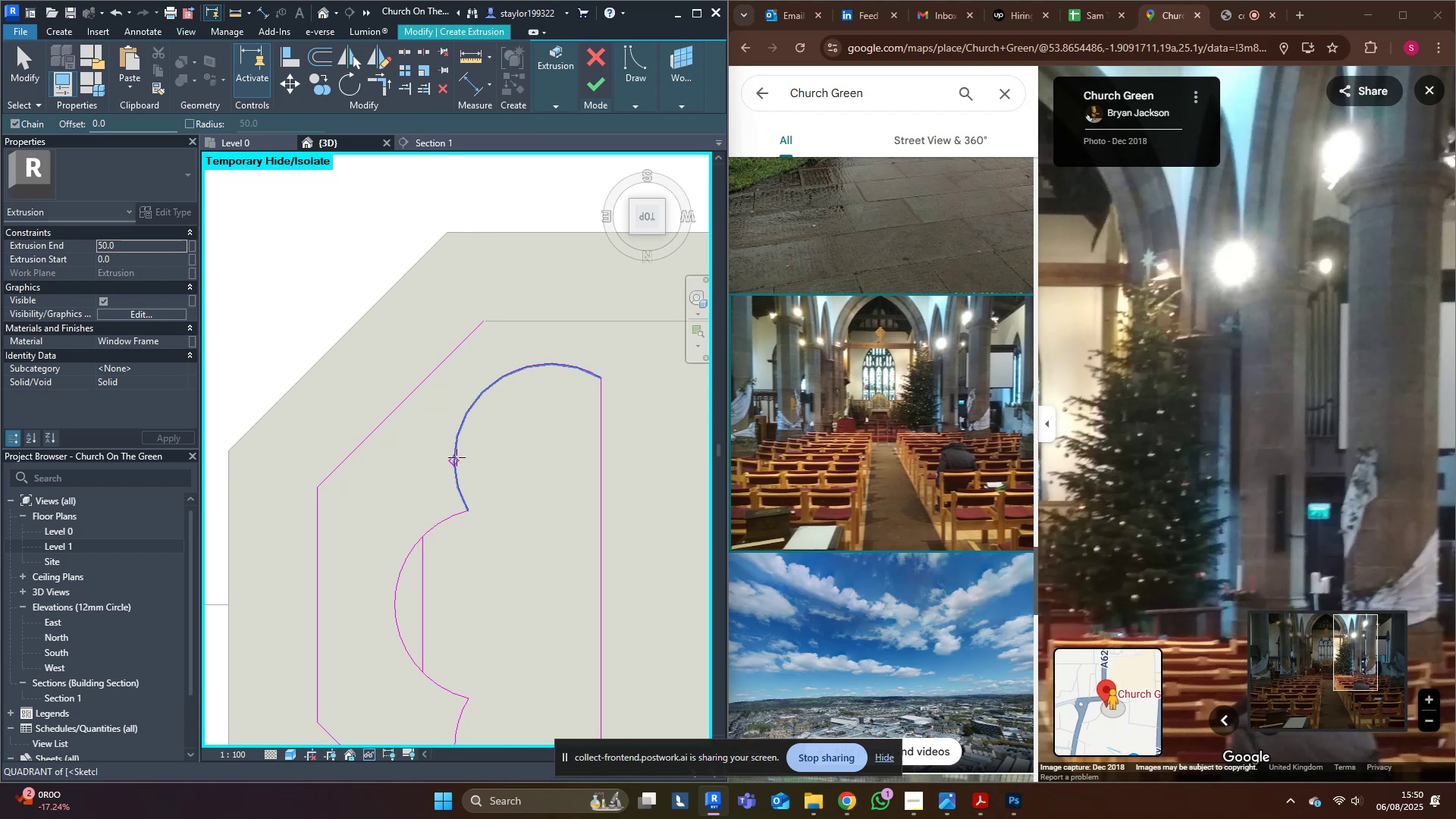 
left_click([456, 460])
 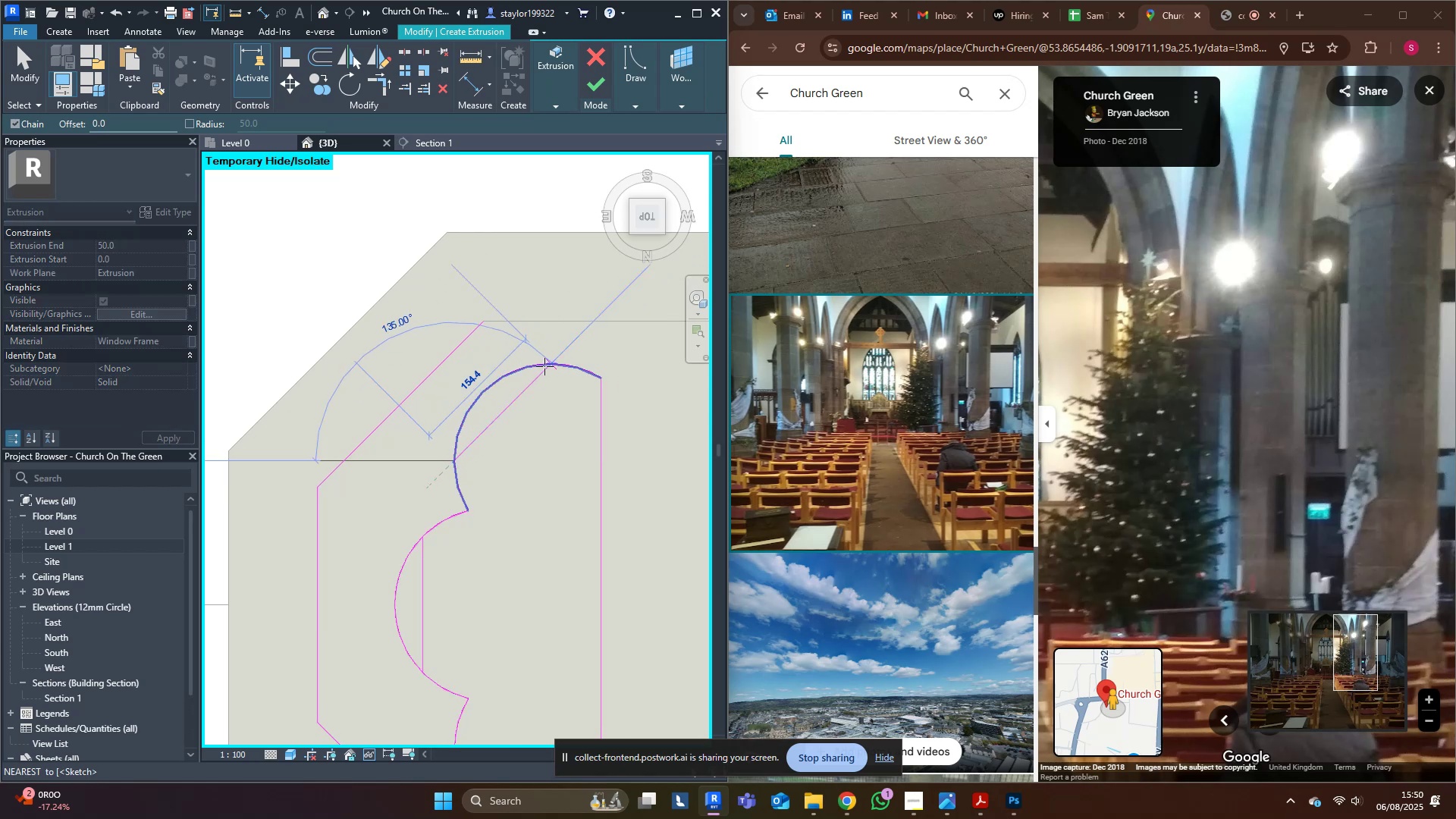 
left_click([550, 366])
 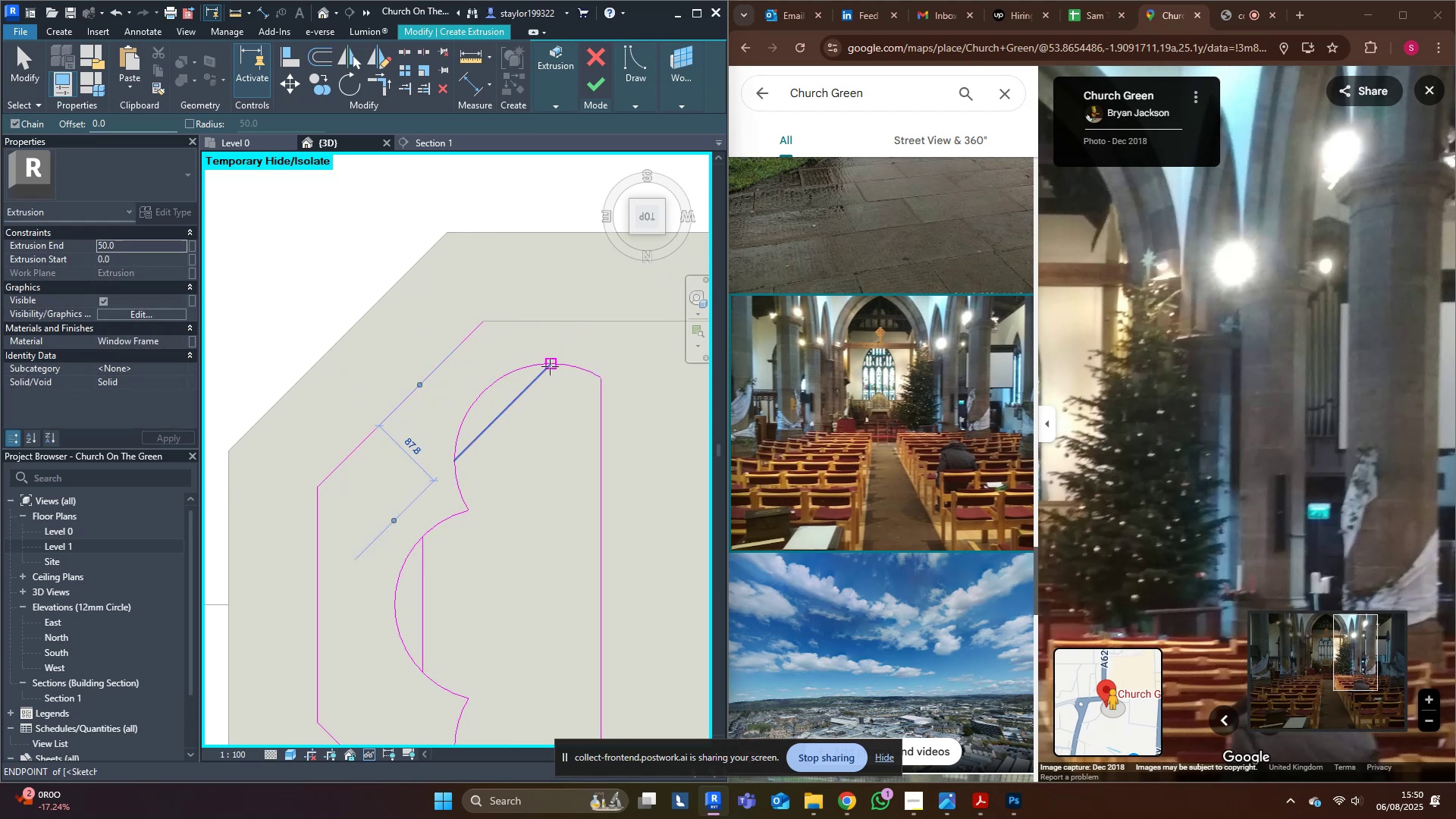 
key(Escape)
 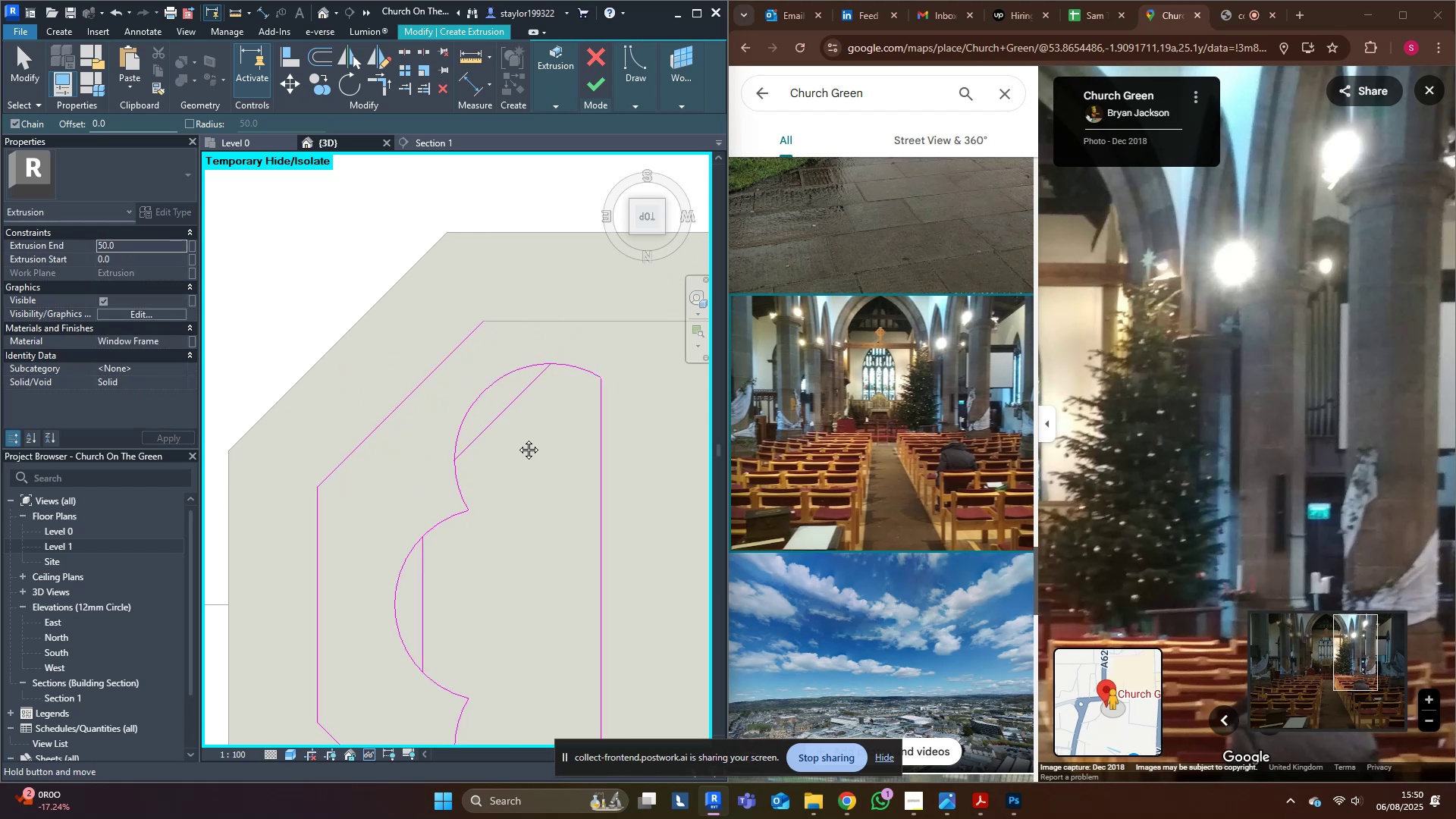 
scroll: coordinate [519, 440], scroll_direction: down, amount: 3.0
 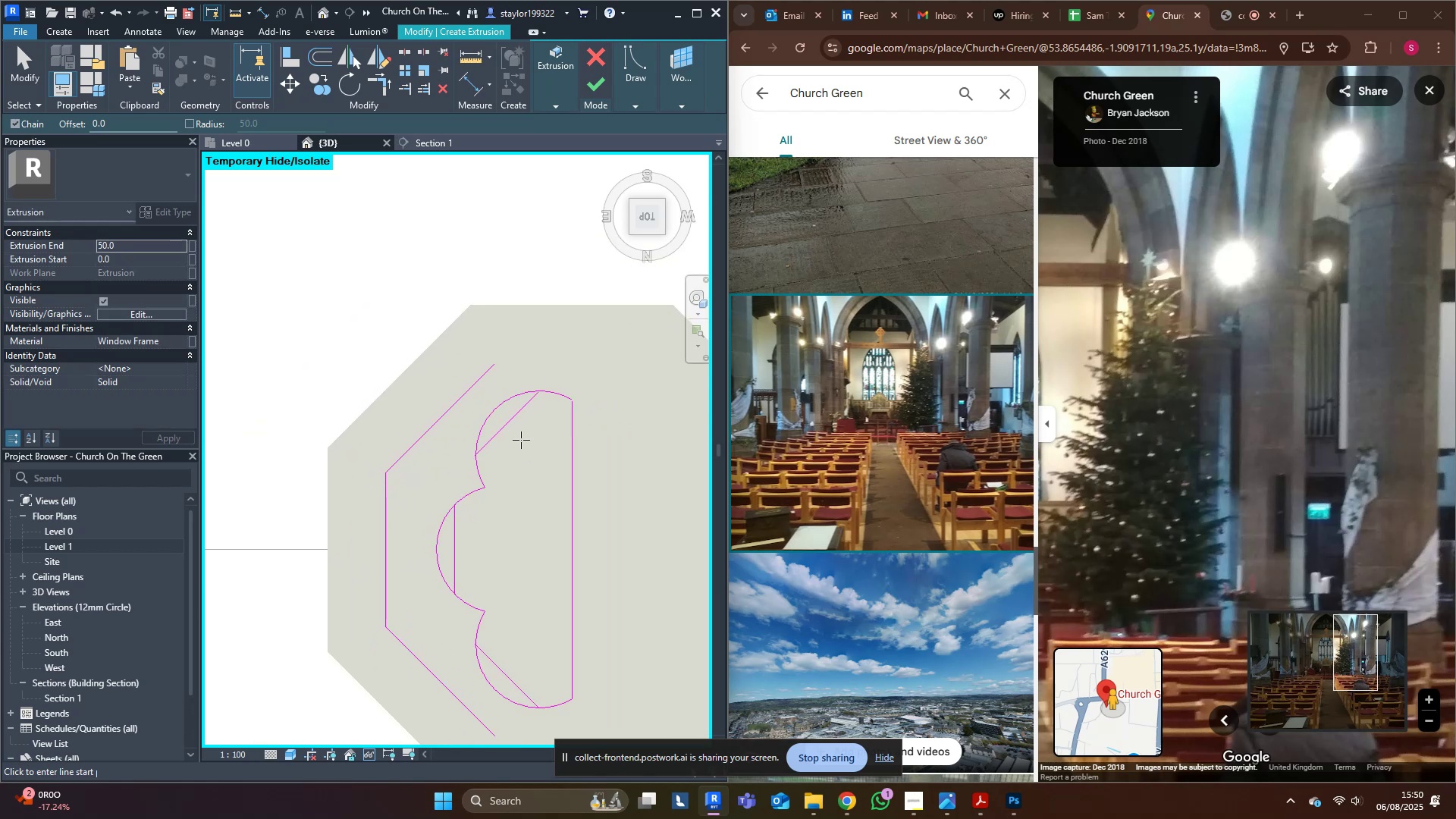 
key(T)
 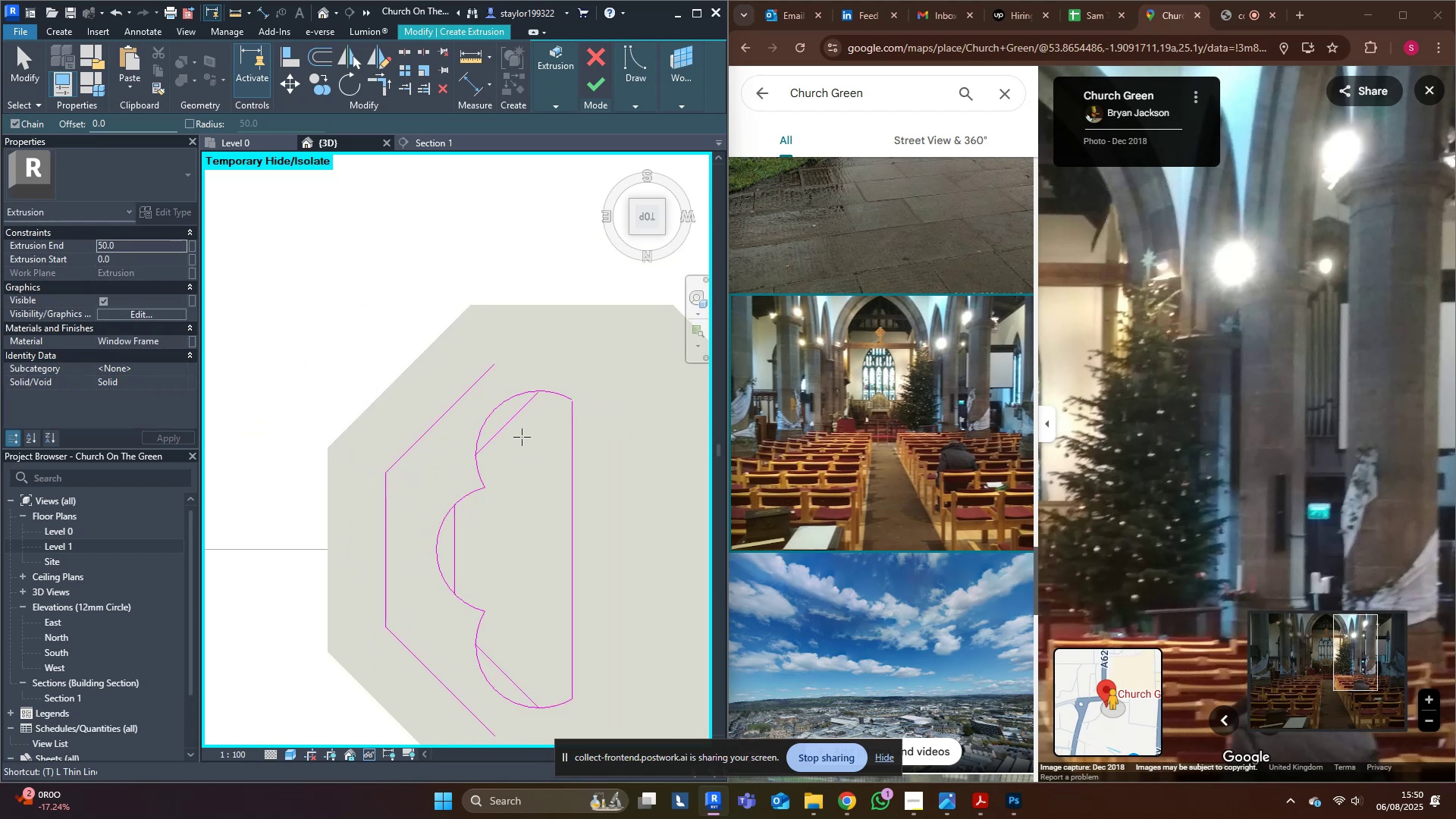 
hold_key(key=R, duration=7.11)
 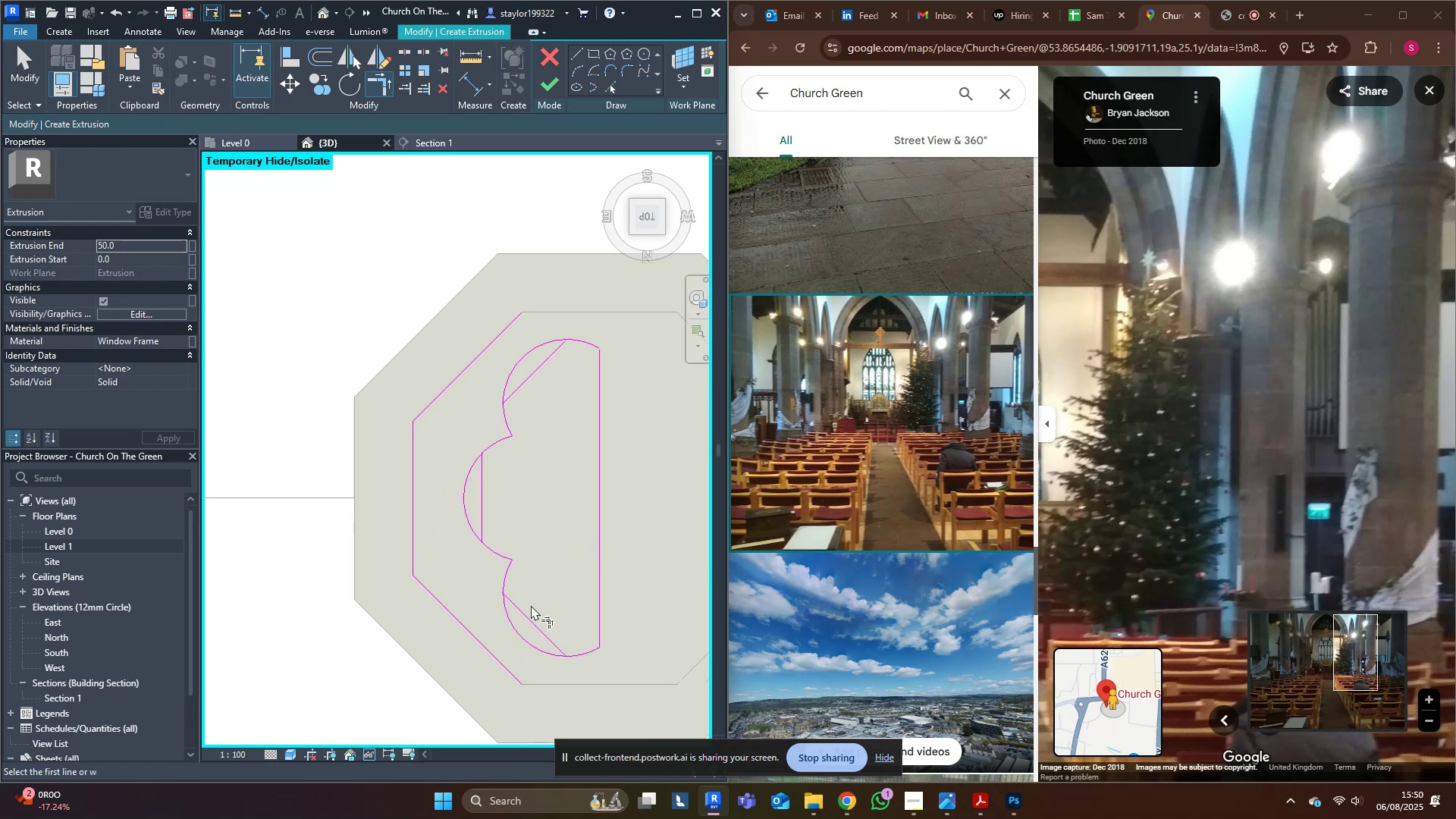 
double_click([517, 413])
 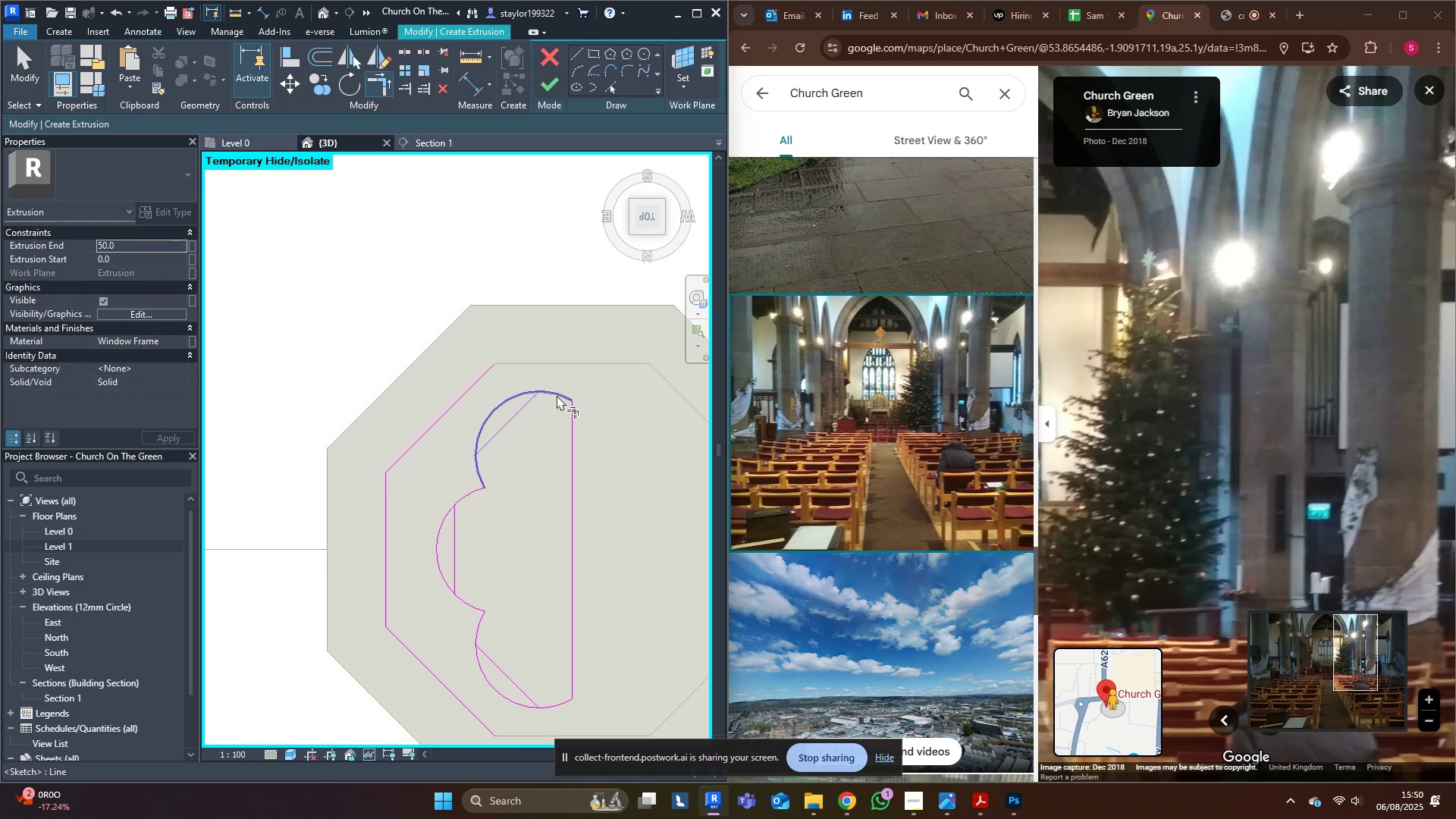 
left_click([560, 393])
 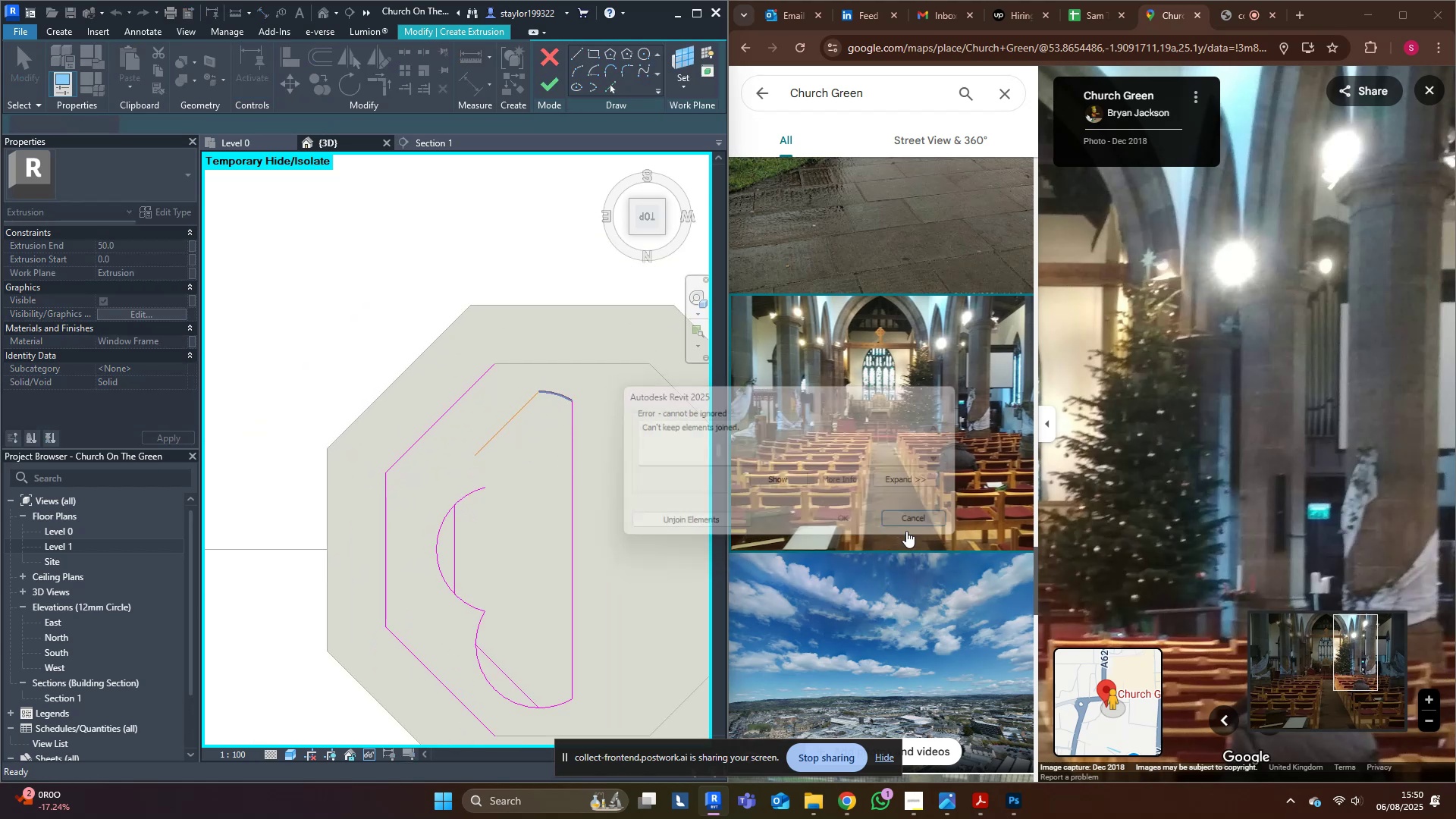 
middle_click([426, 488])
 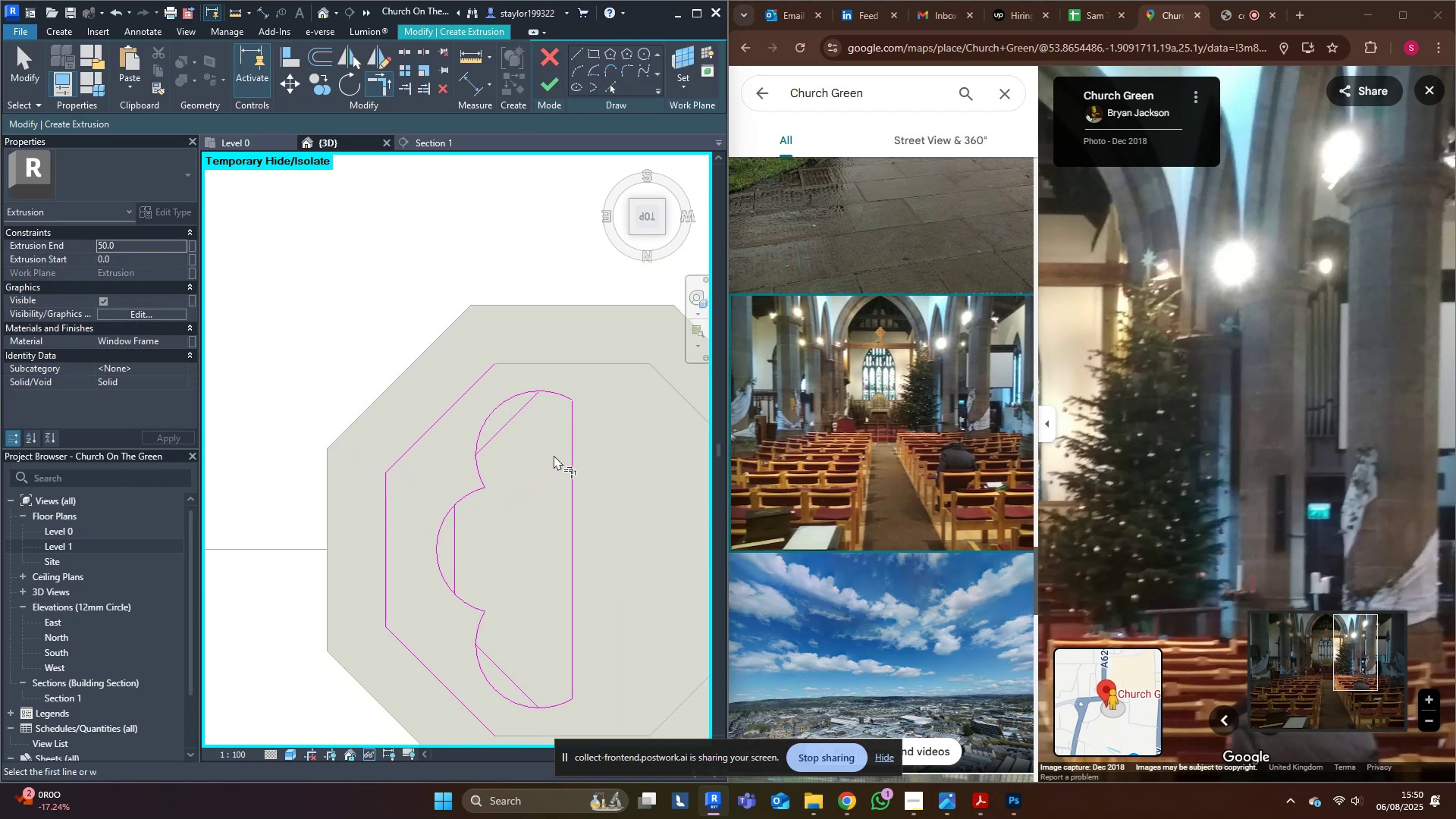 
type(sl)
 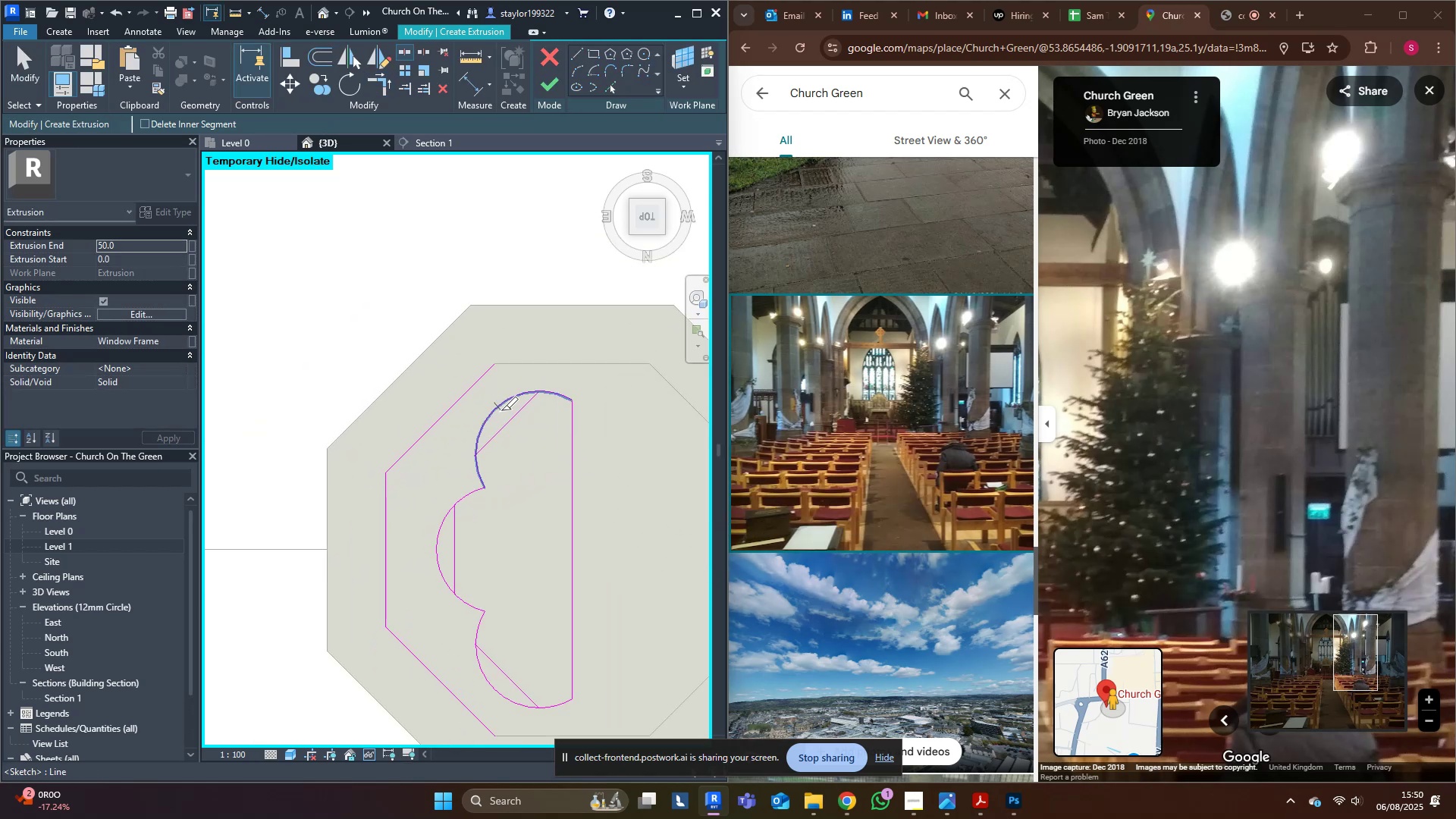 
left_click([500, 410])
 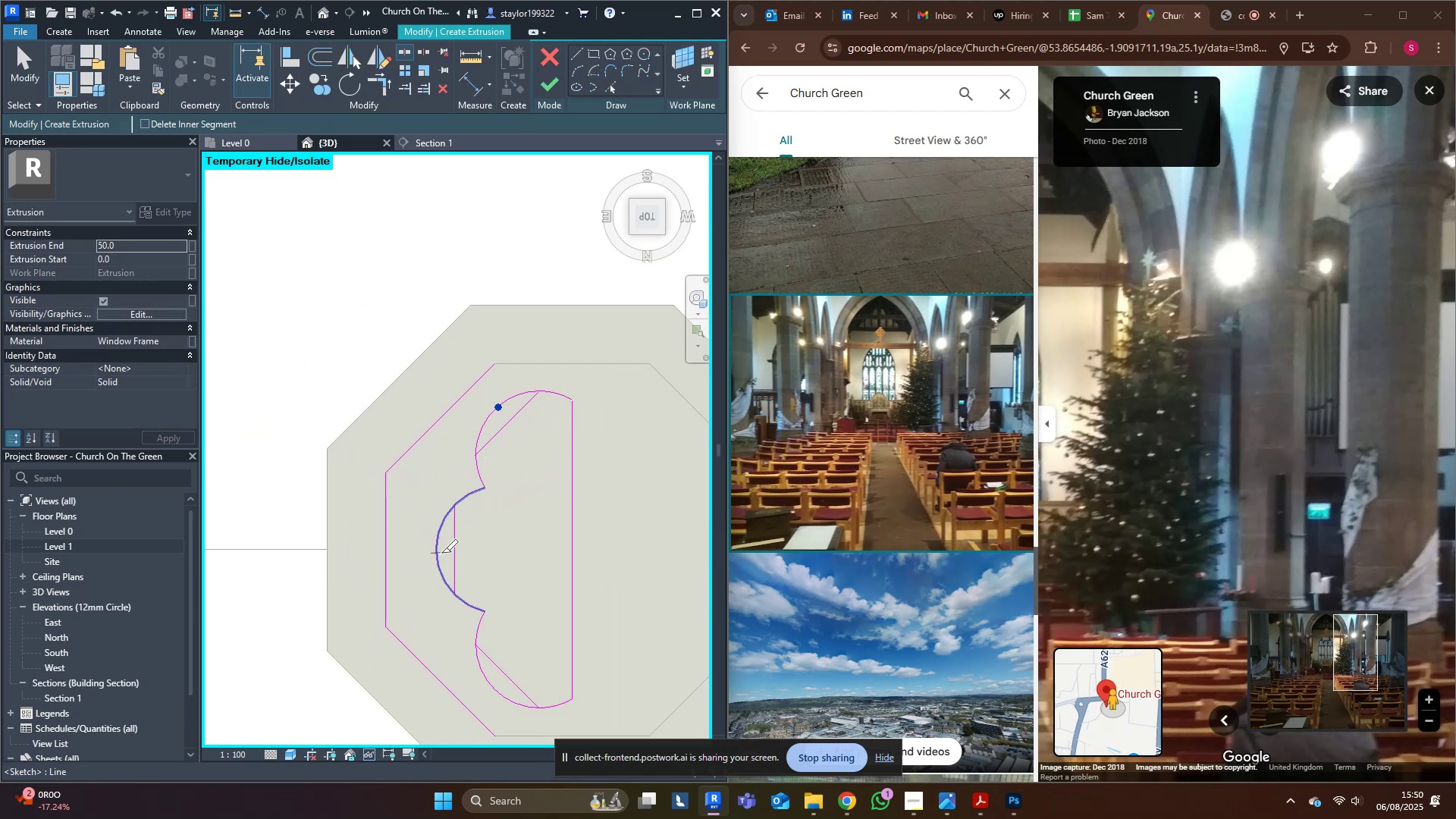 
left_click([441, 555])
 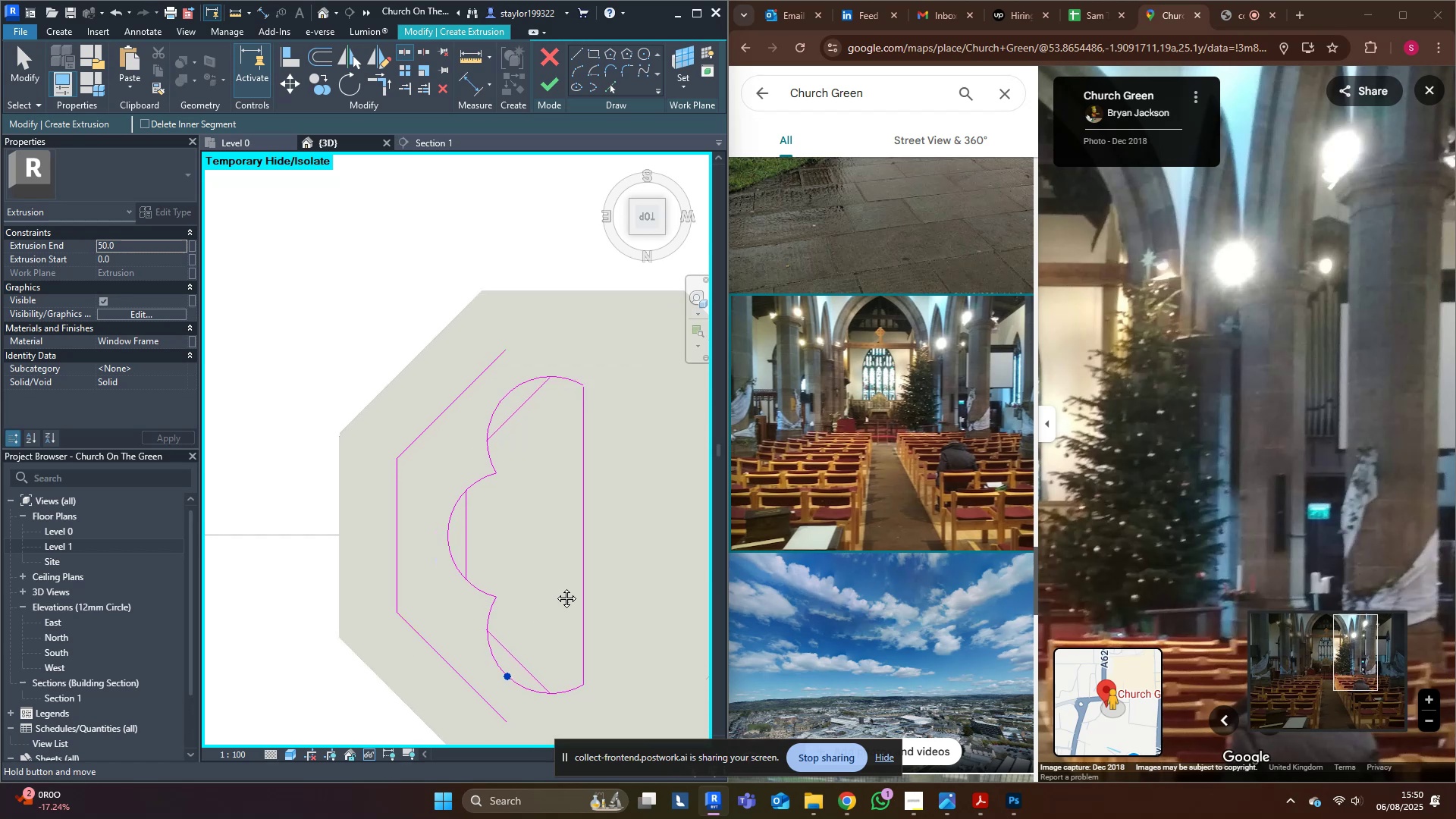 
key(T)
 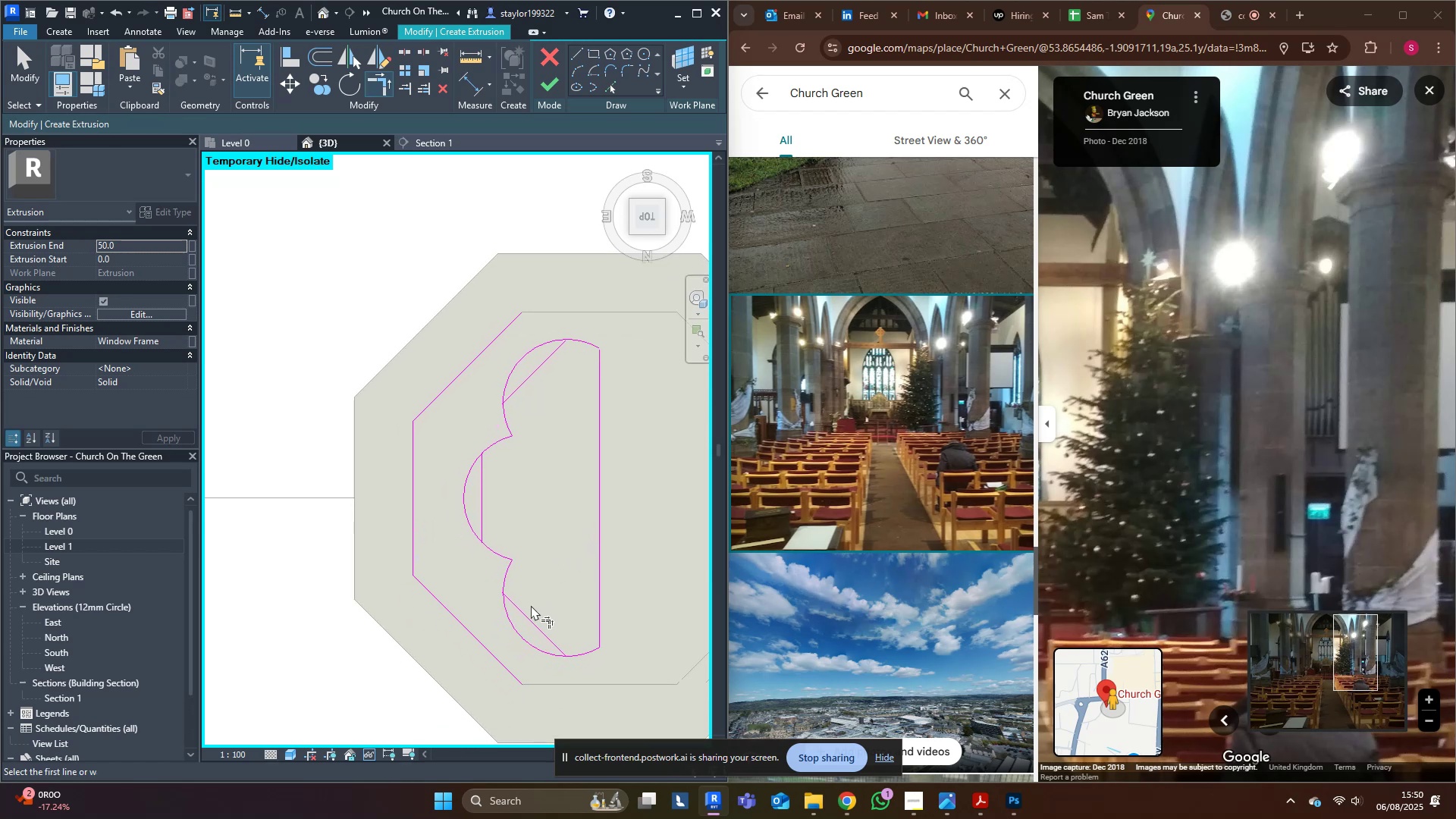 
double_click([522, 608])
 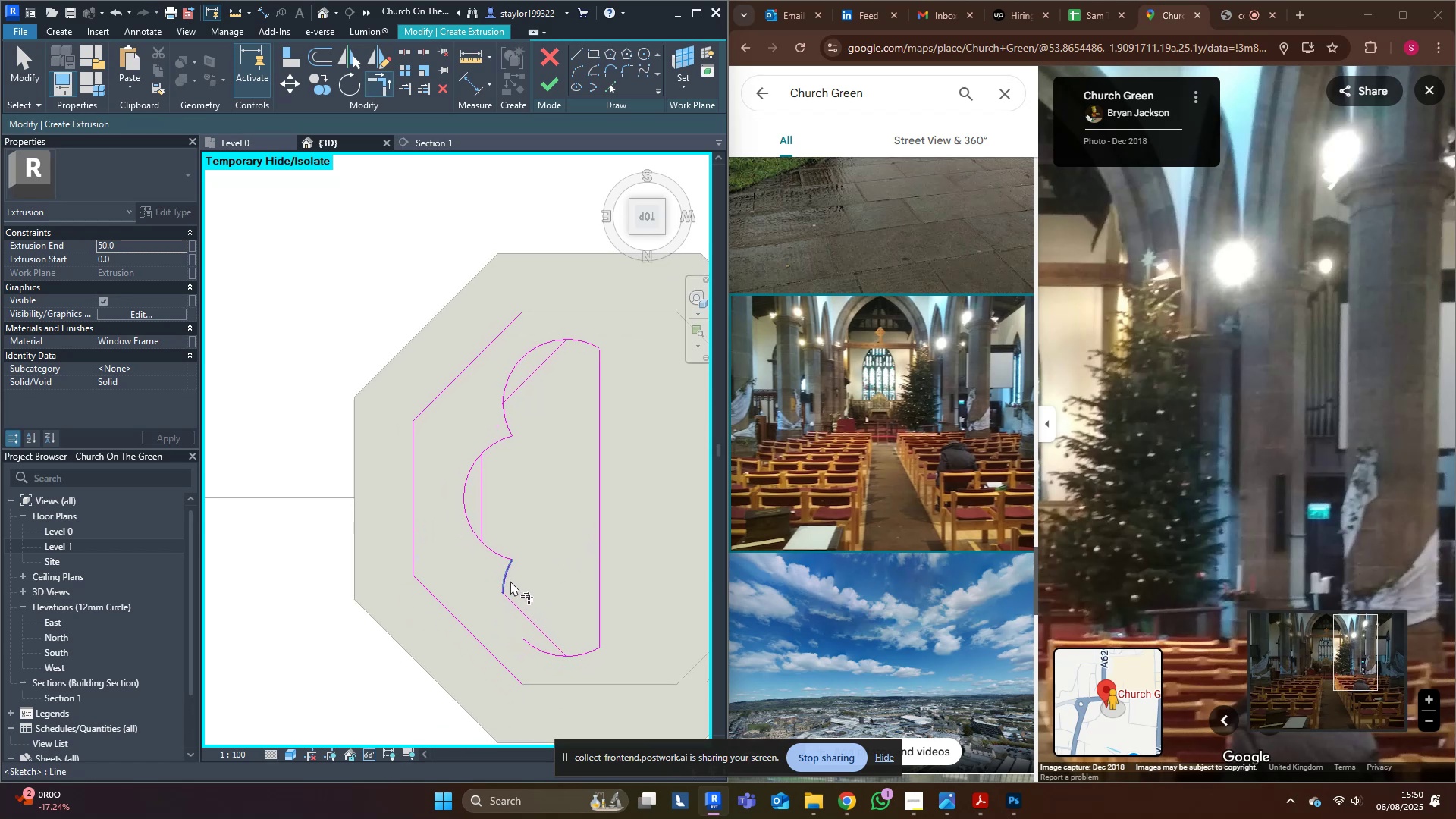 
triple_click([522, 608])
 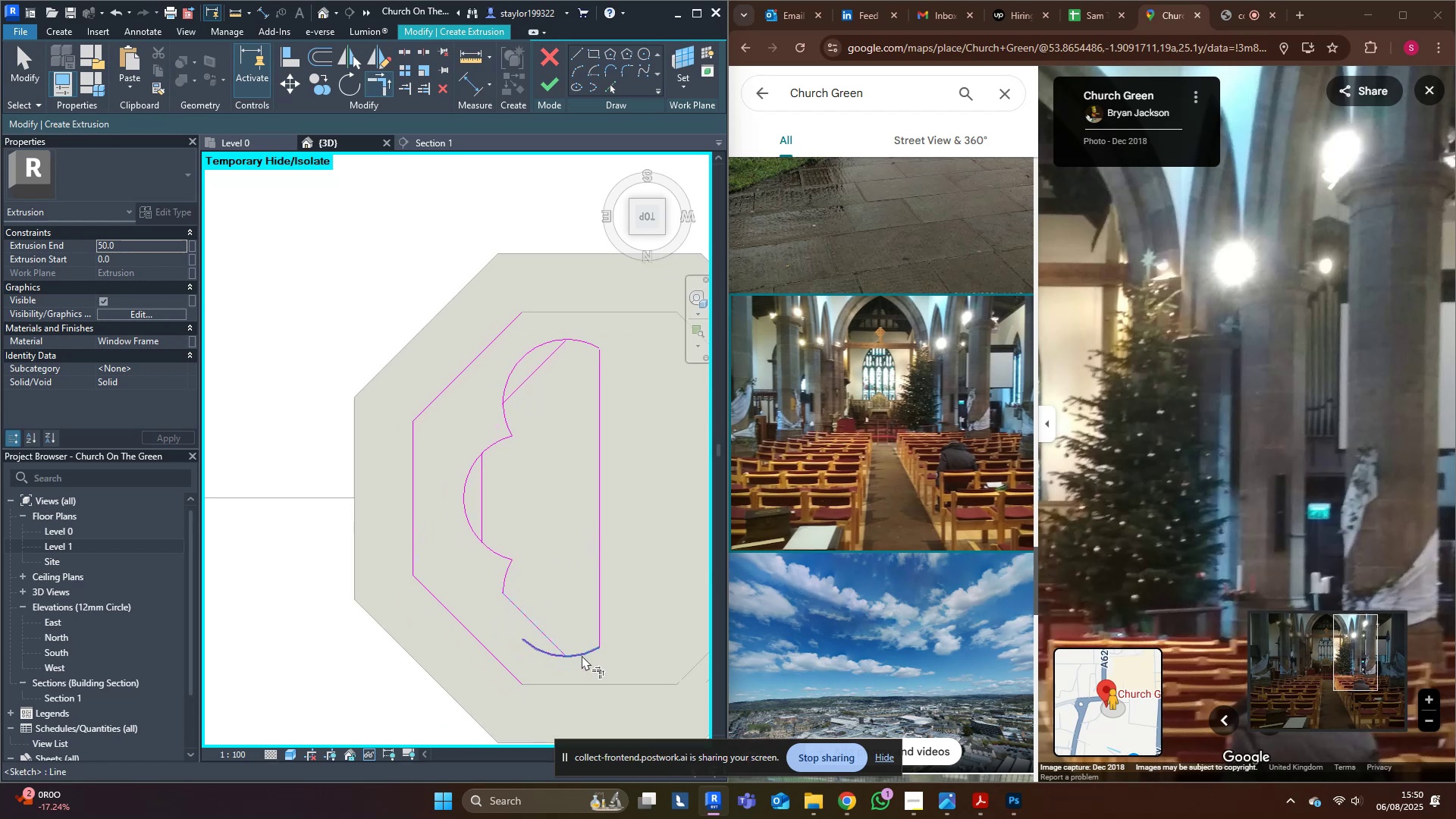 
left_click([582, 655])
 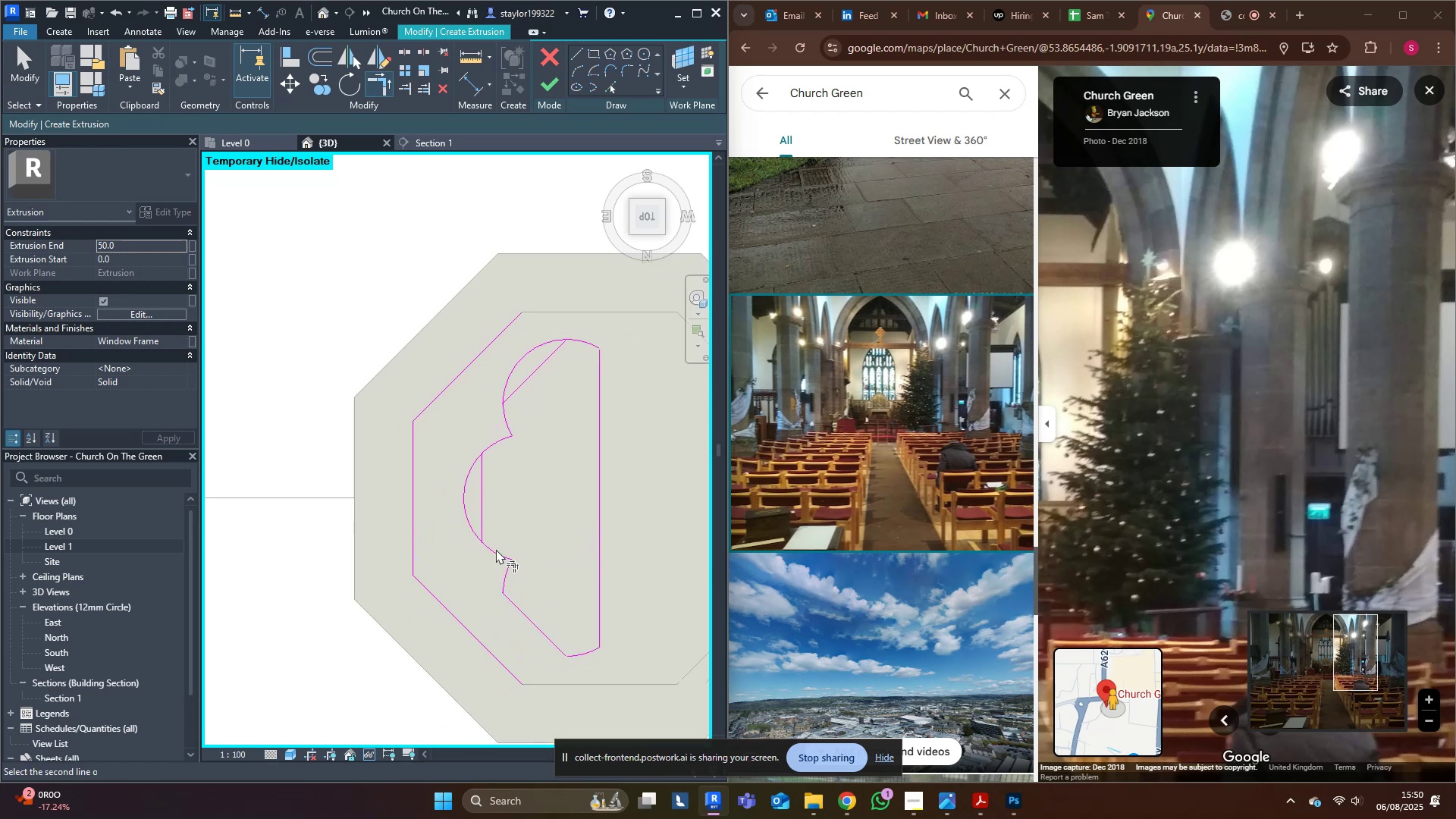 
double_click([488, 530])
 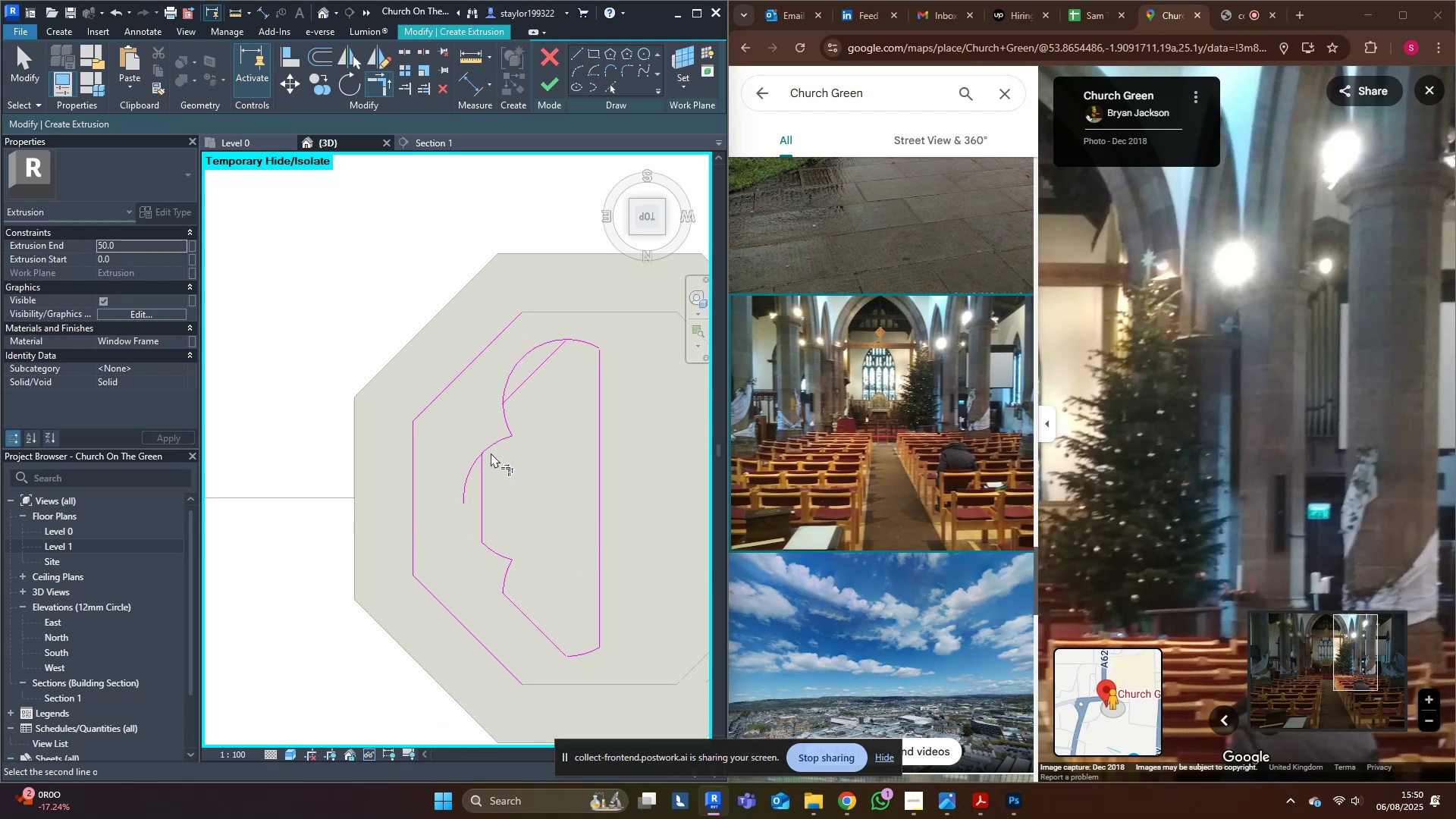 
double_click([482, 478])
 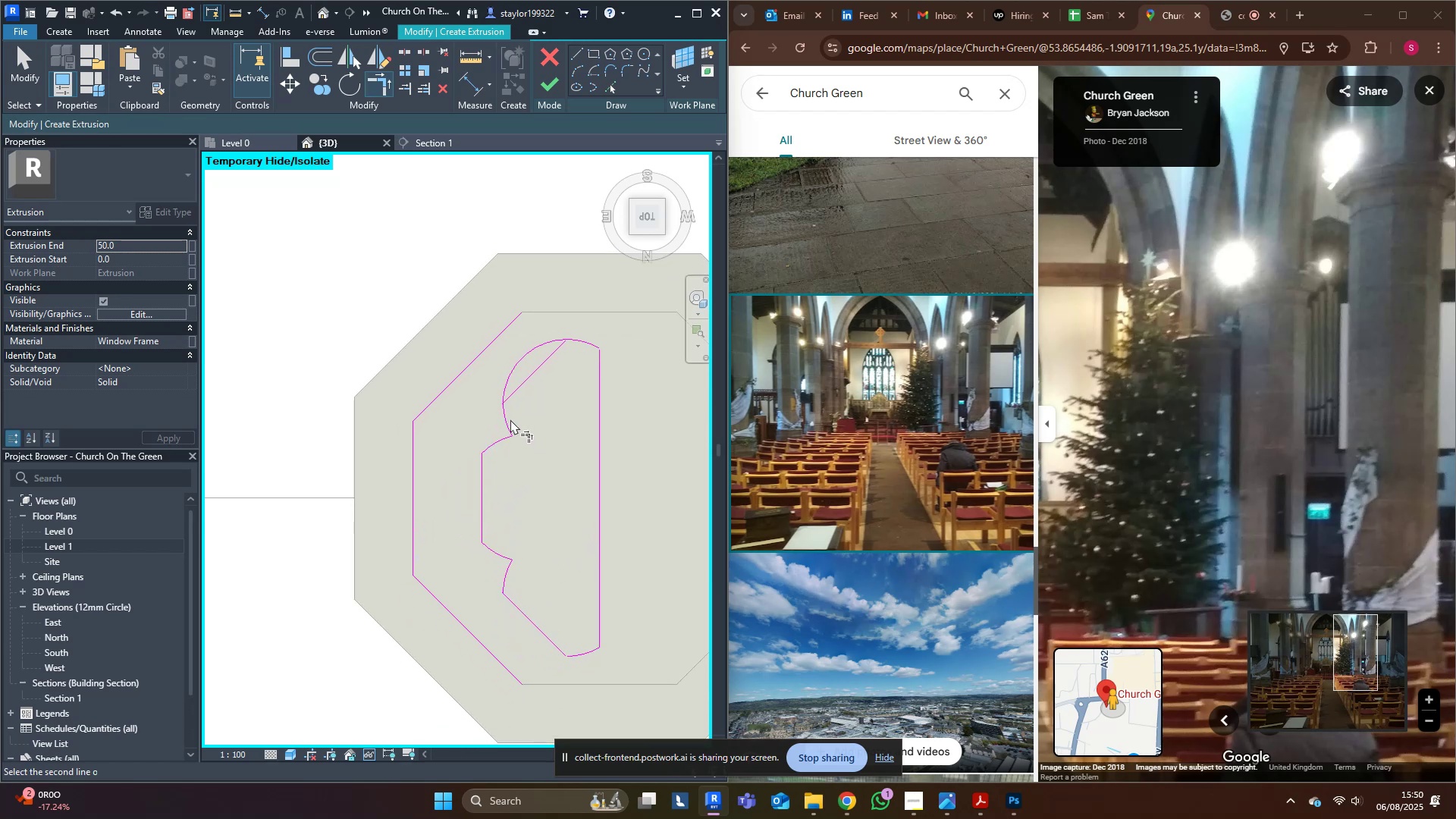 
double_click([517, 399])
 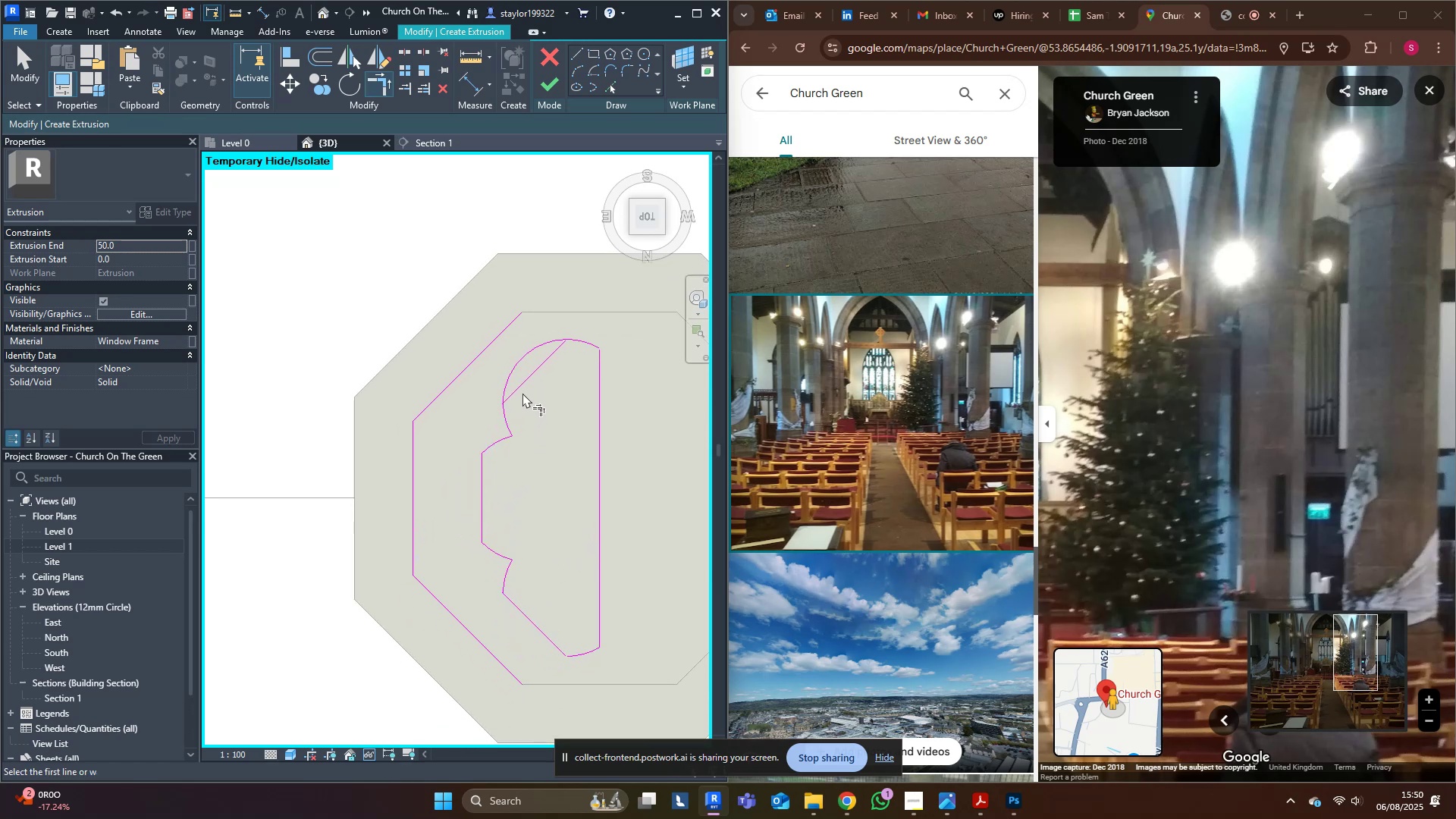 
triple_click([522, 392])
 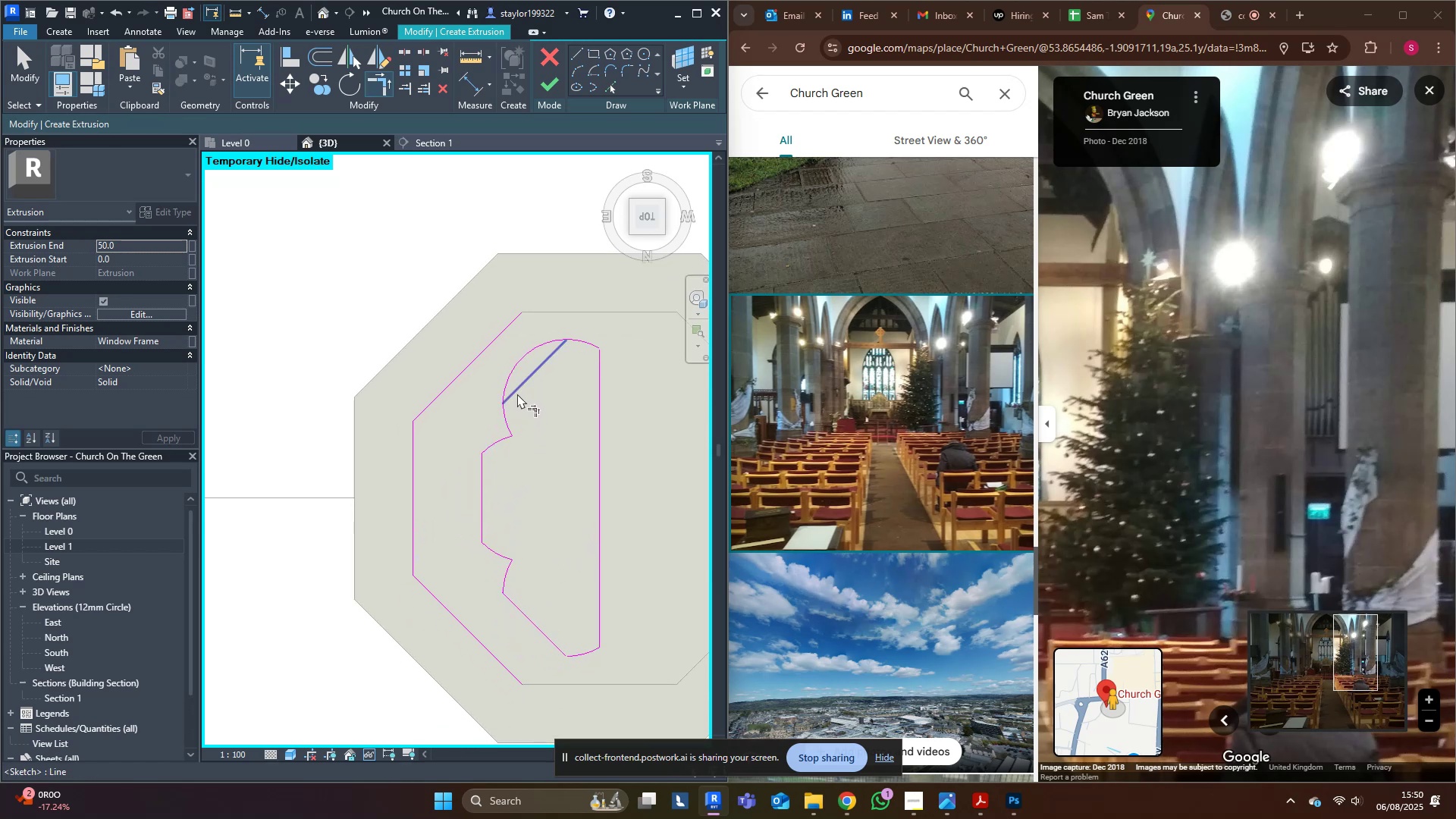 
triple_click([517, 394])
 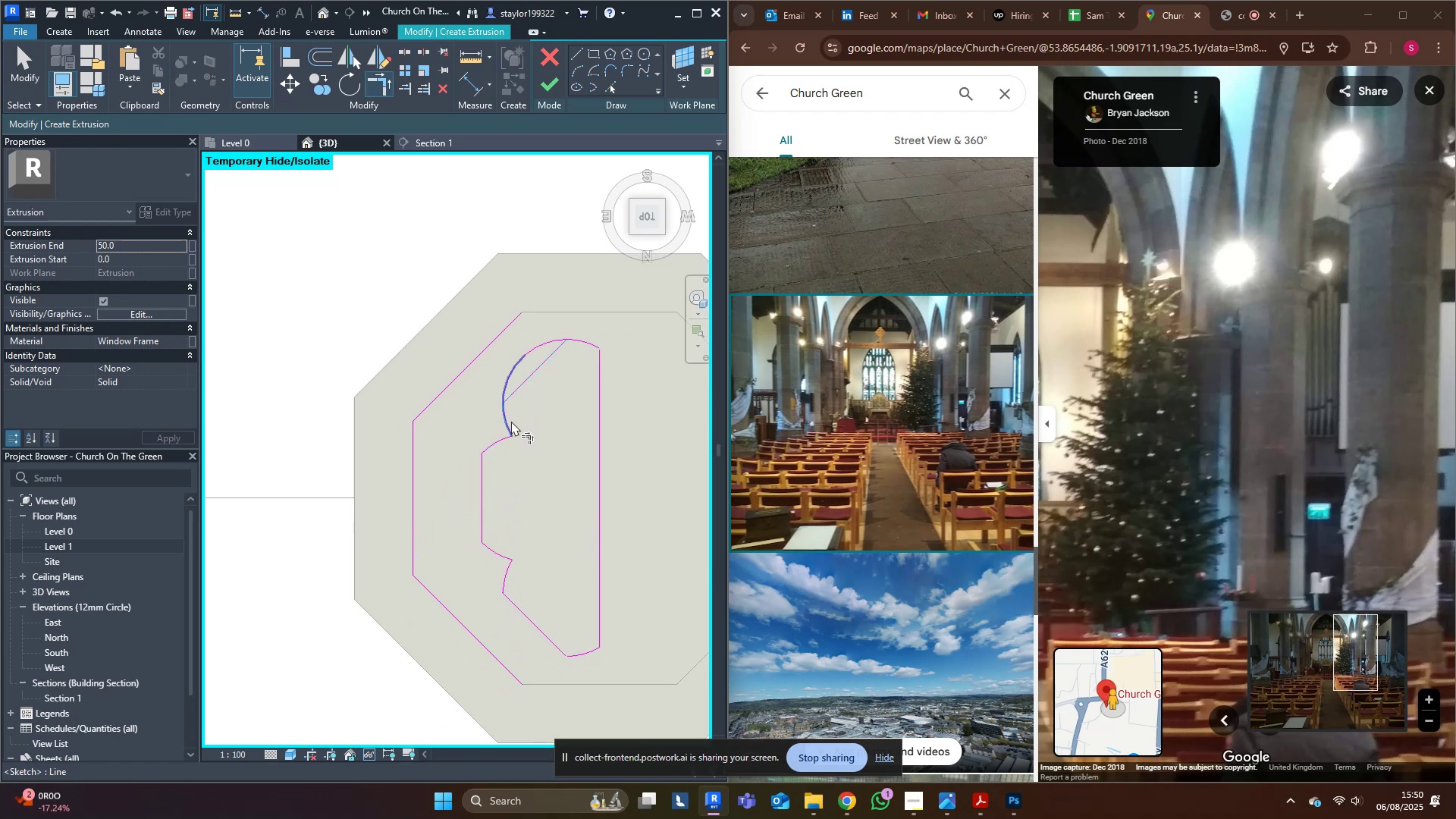 
left_click([510, 427])
 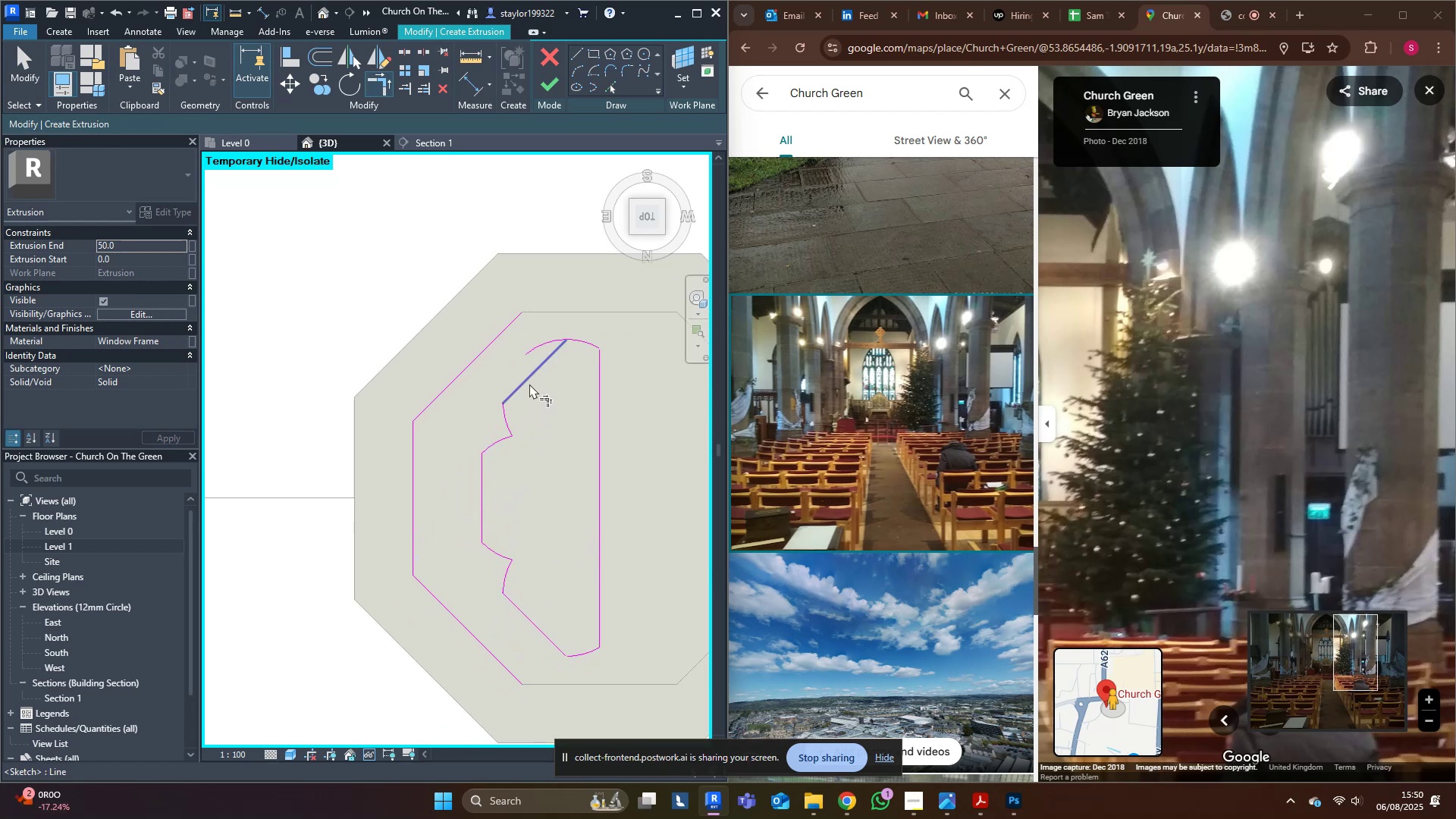 
left_click([529, 384])
 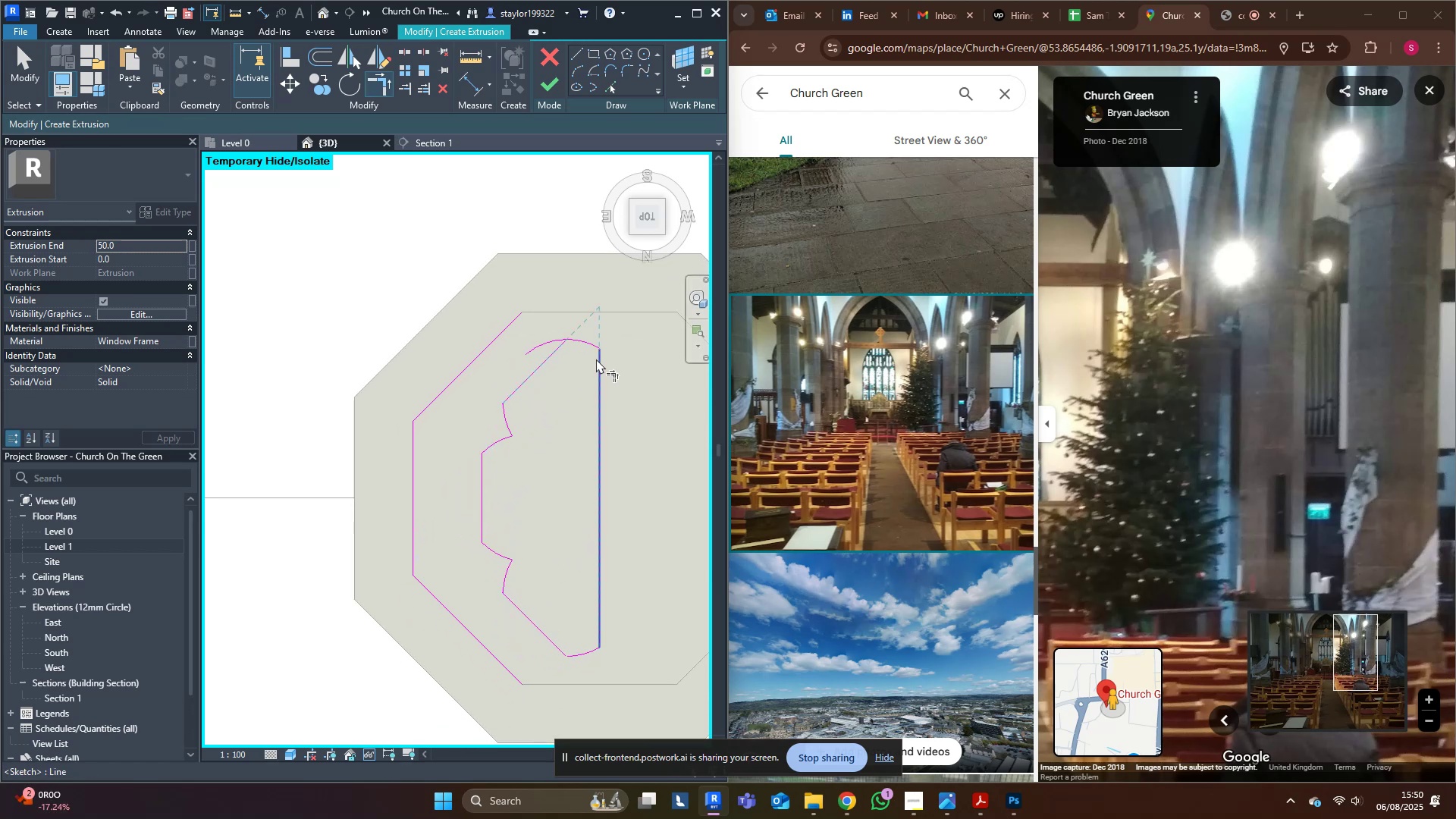 
left_click([585, 347])
 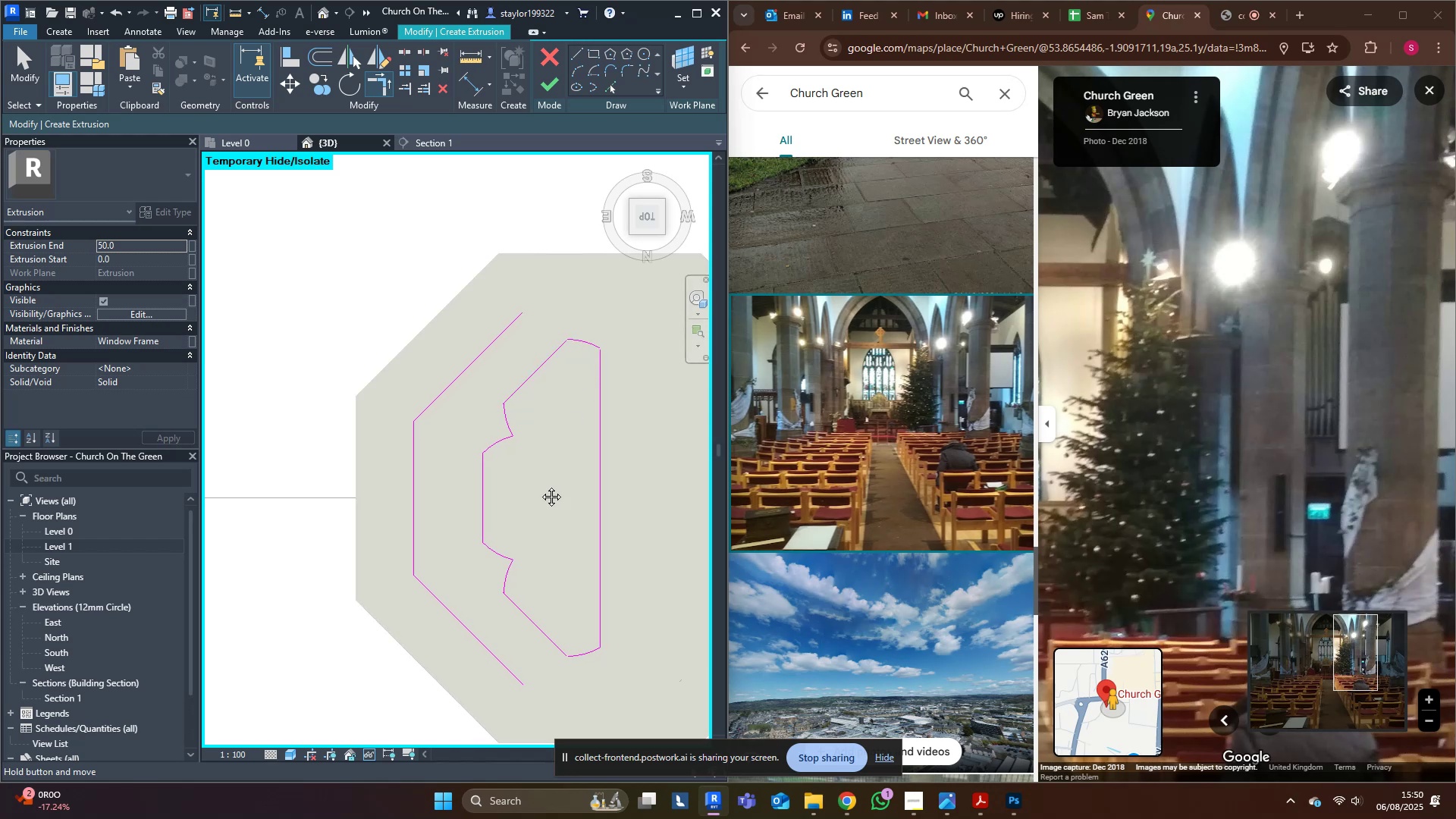 
type(md)
key(Tab)
 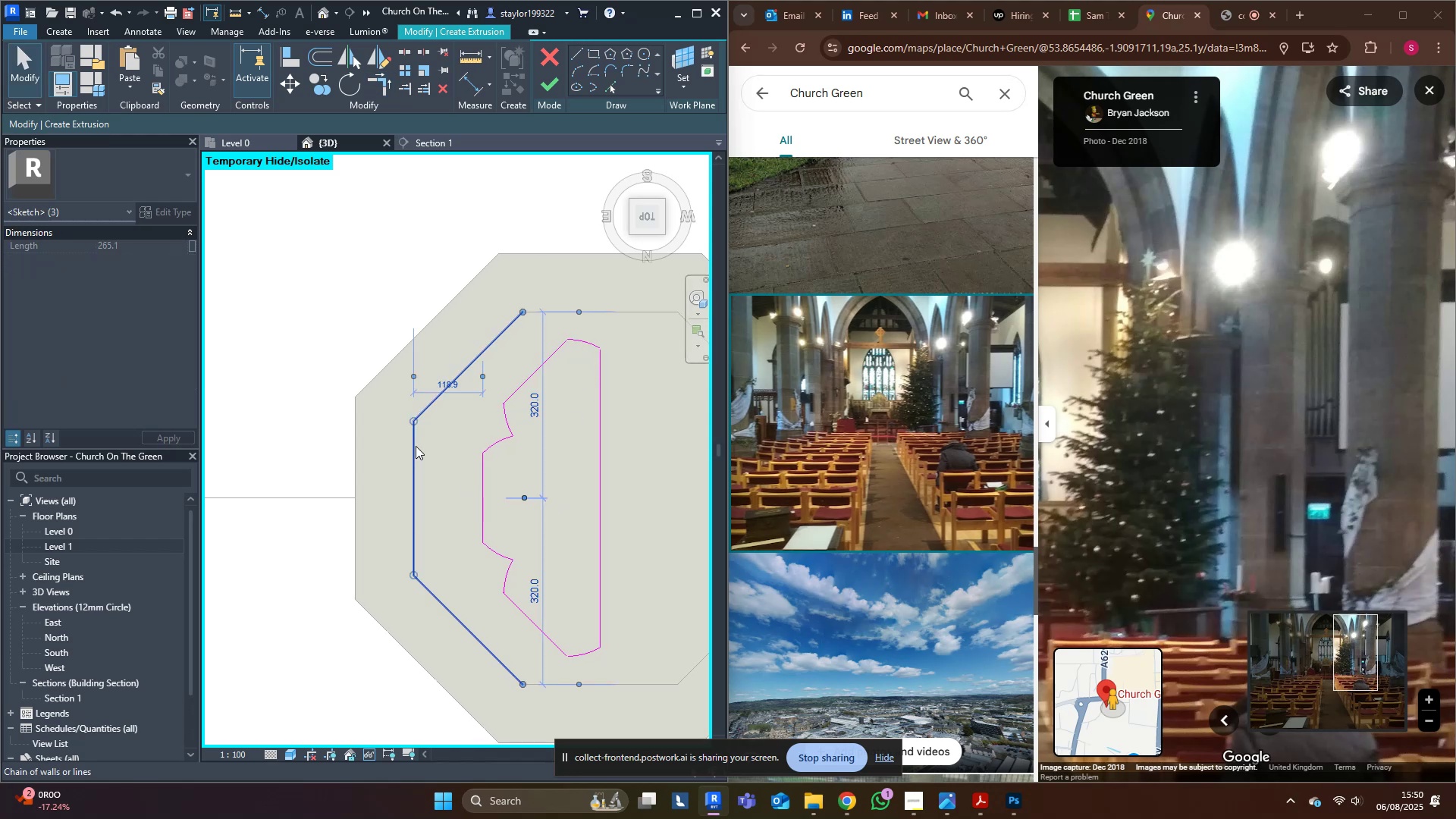 
left_click([416, 446])
 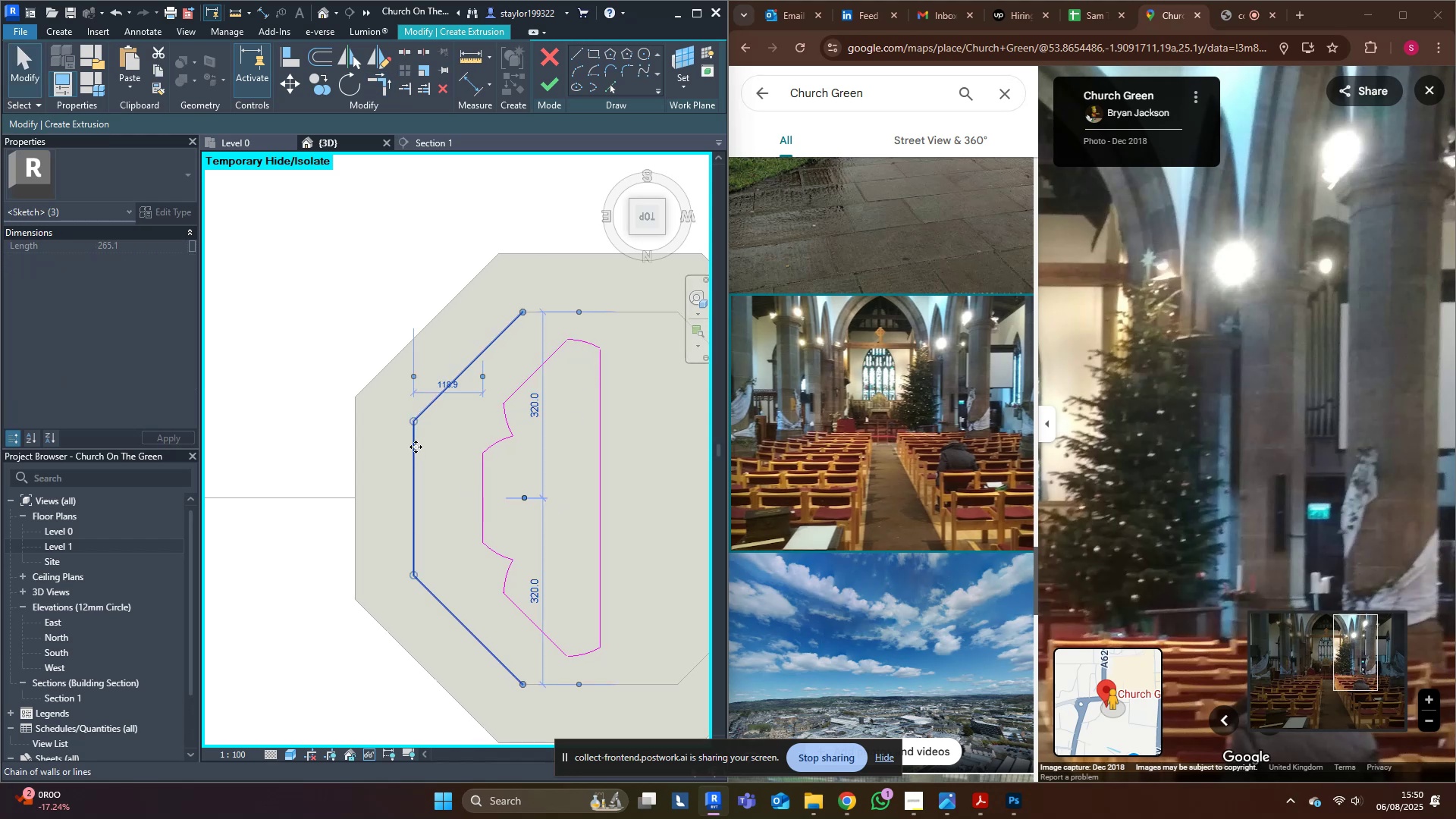 
key(Delete)
 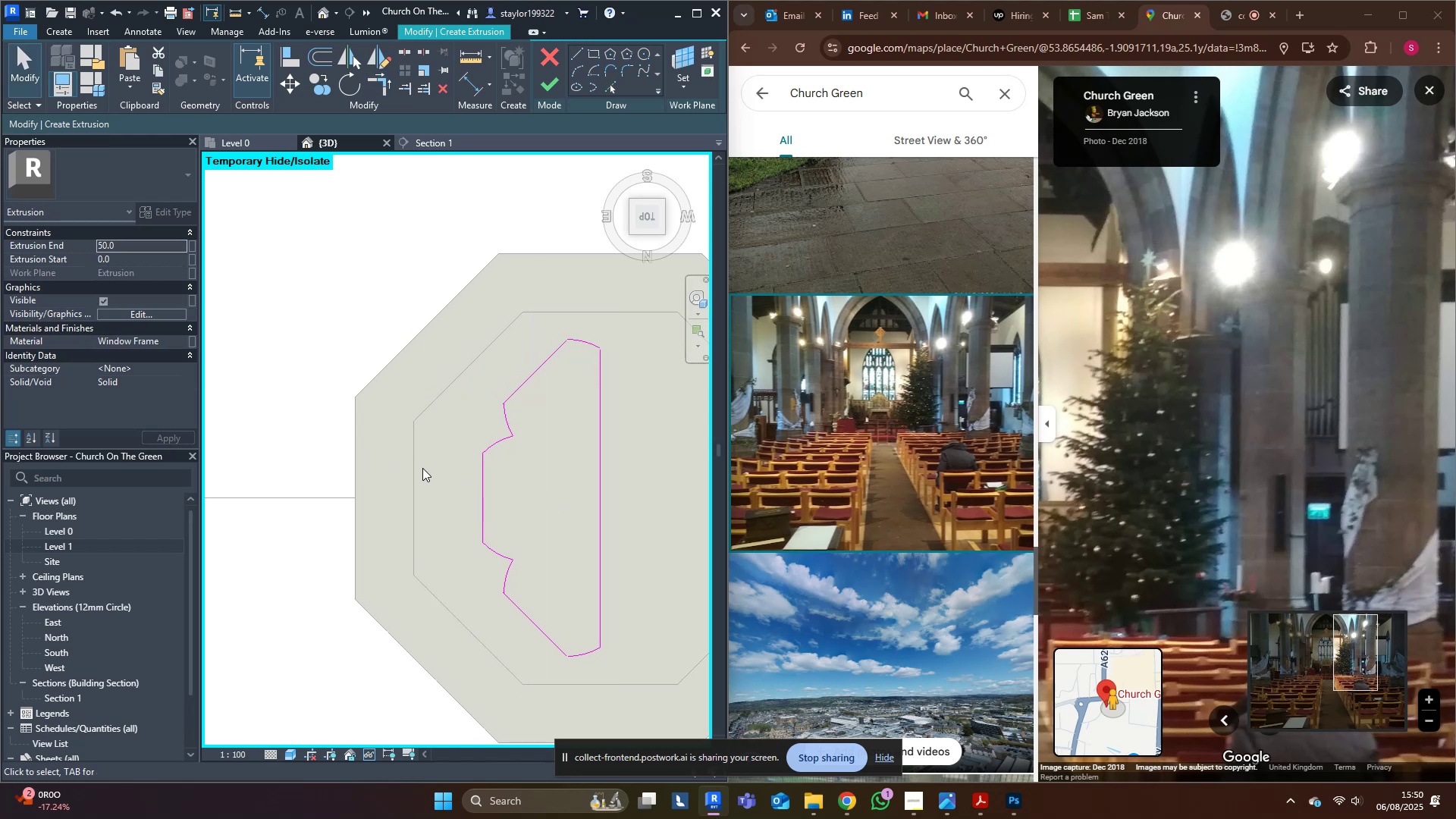 
left_click_drag(start_coordinate=[484, 493], to_coordinate=[484, 497])
 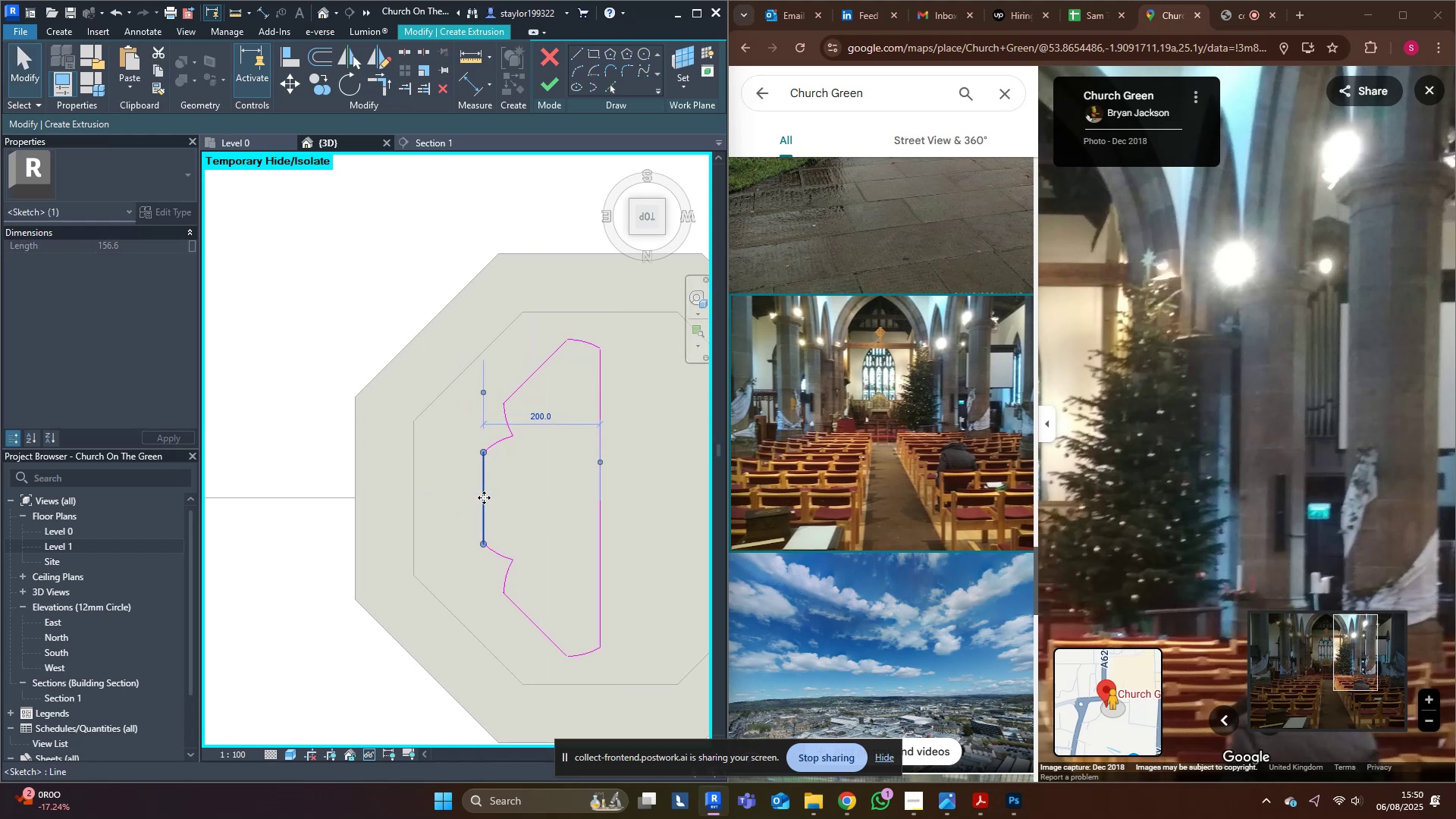 
key(Control+ControlLeft)
 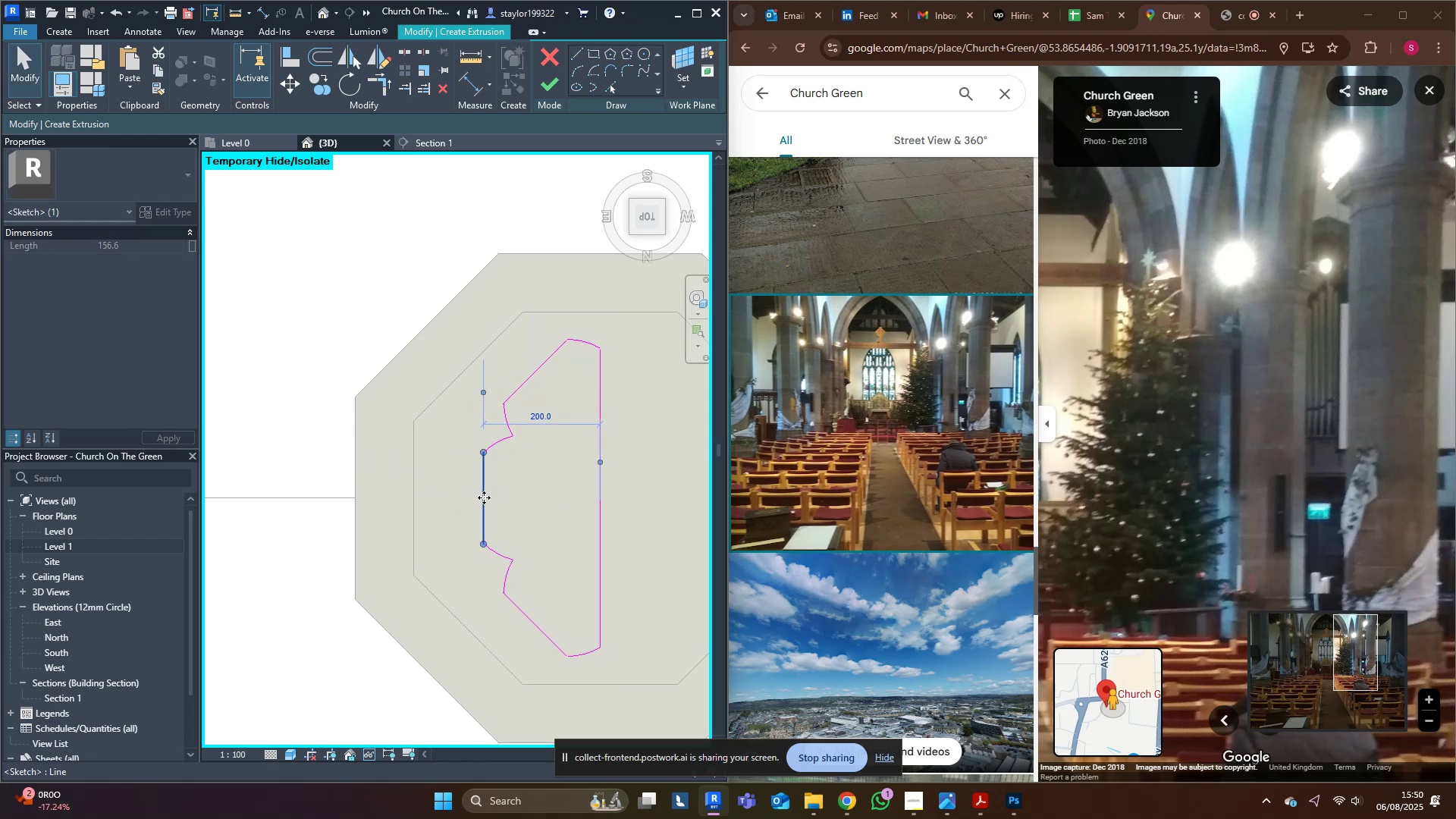 
key(Control+Z)
 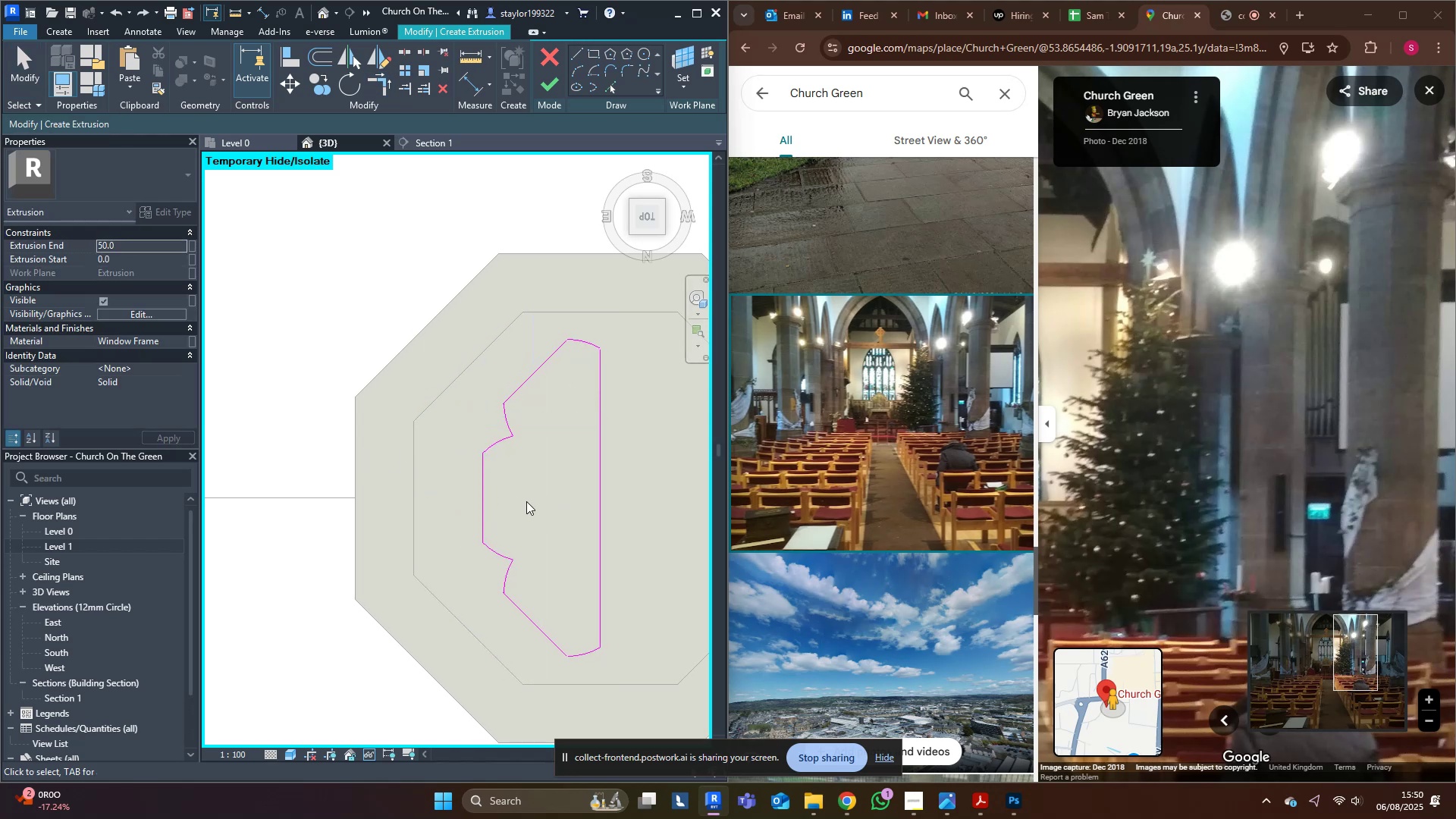 
middle_click([531, 501])
 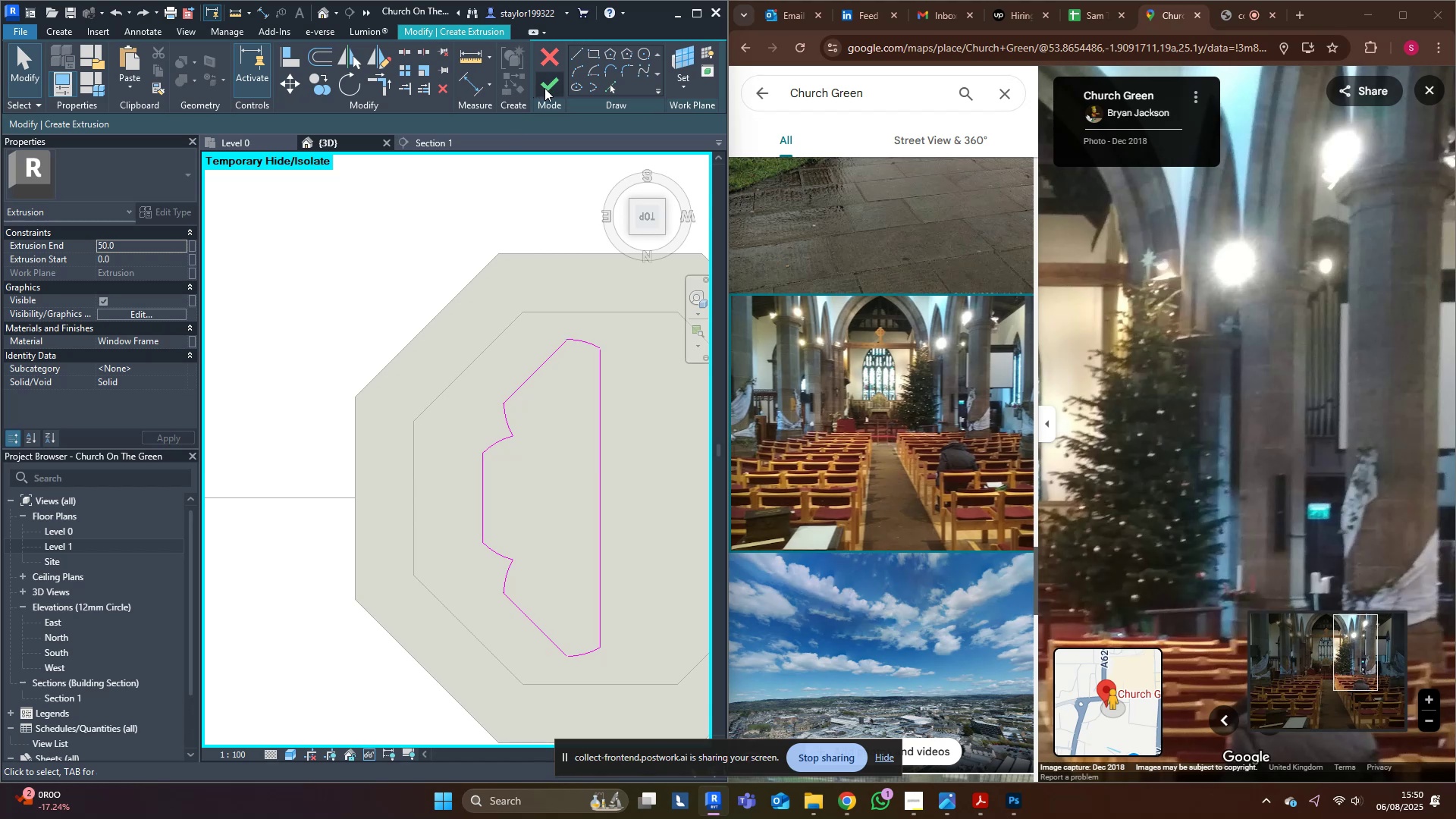 
left_click([544, 88])
 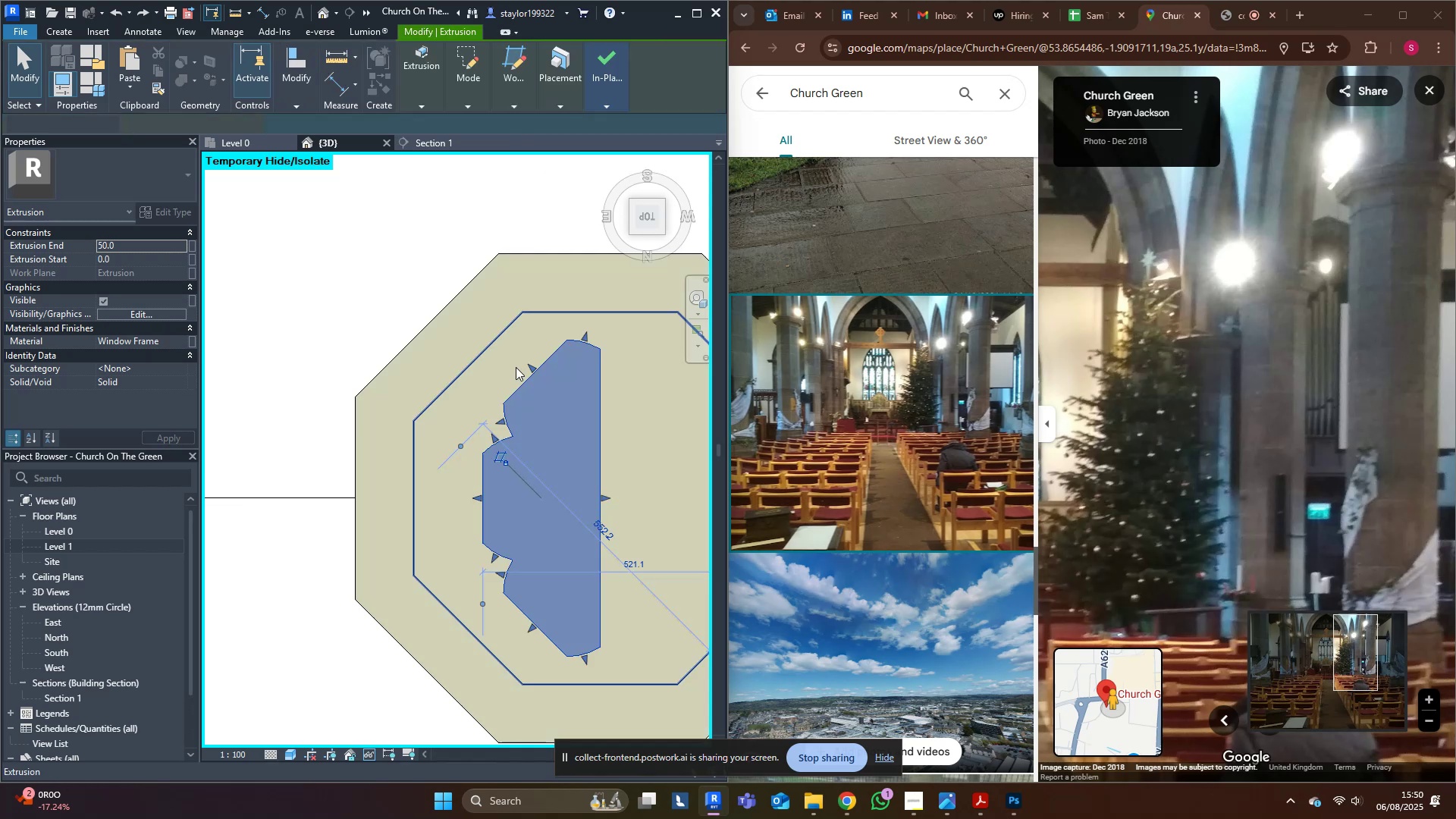 
scroll: coordinate [525, 369], scroll_direction: down, amount: 6.0
 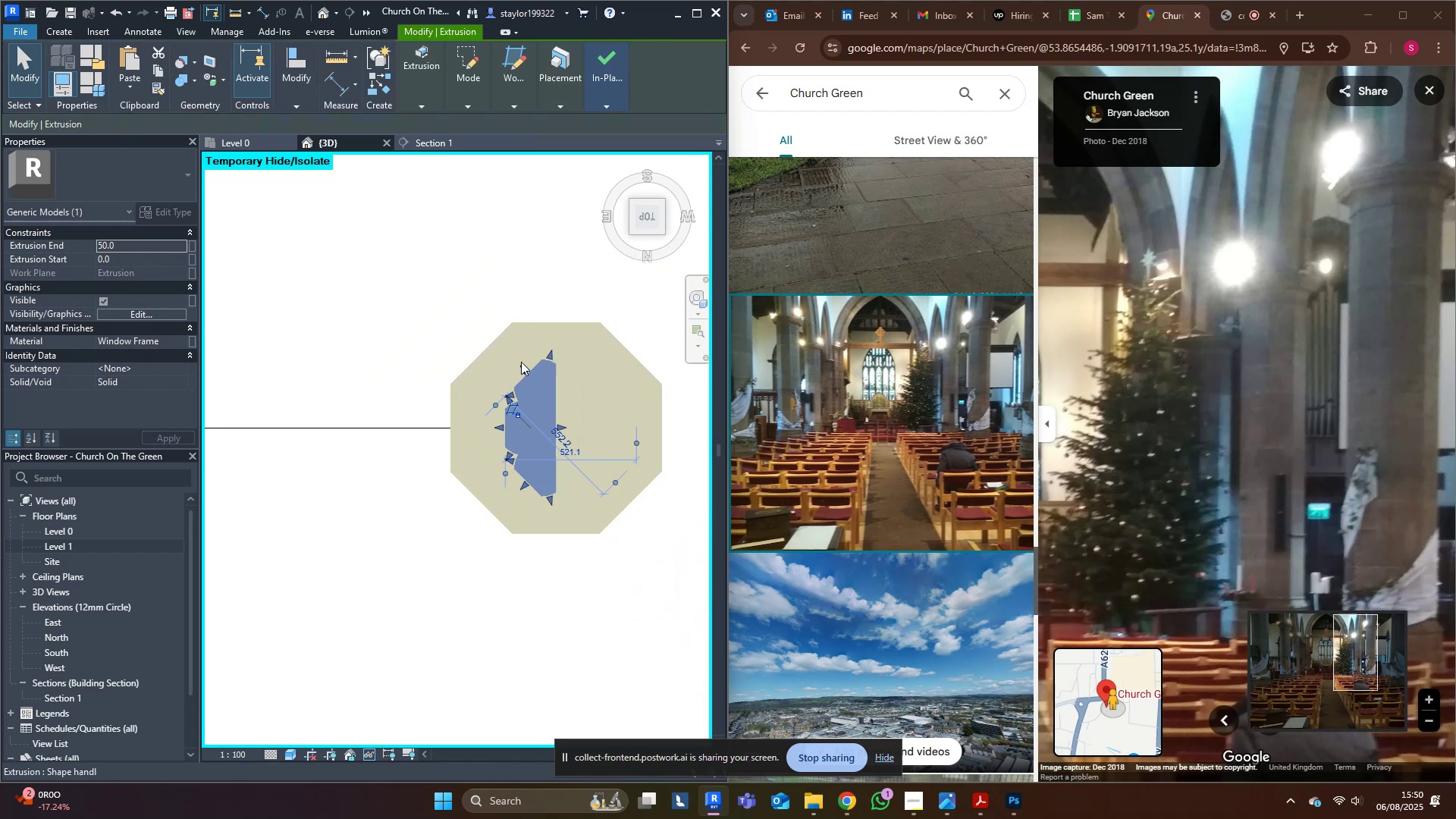 
hold_key(key=ShiftLeft, duration=0.44)
 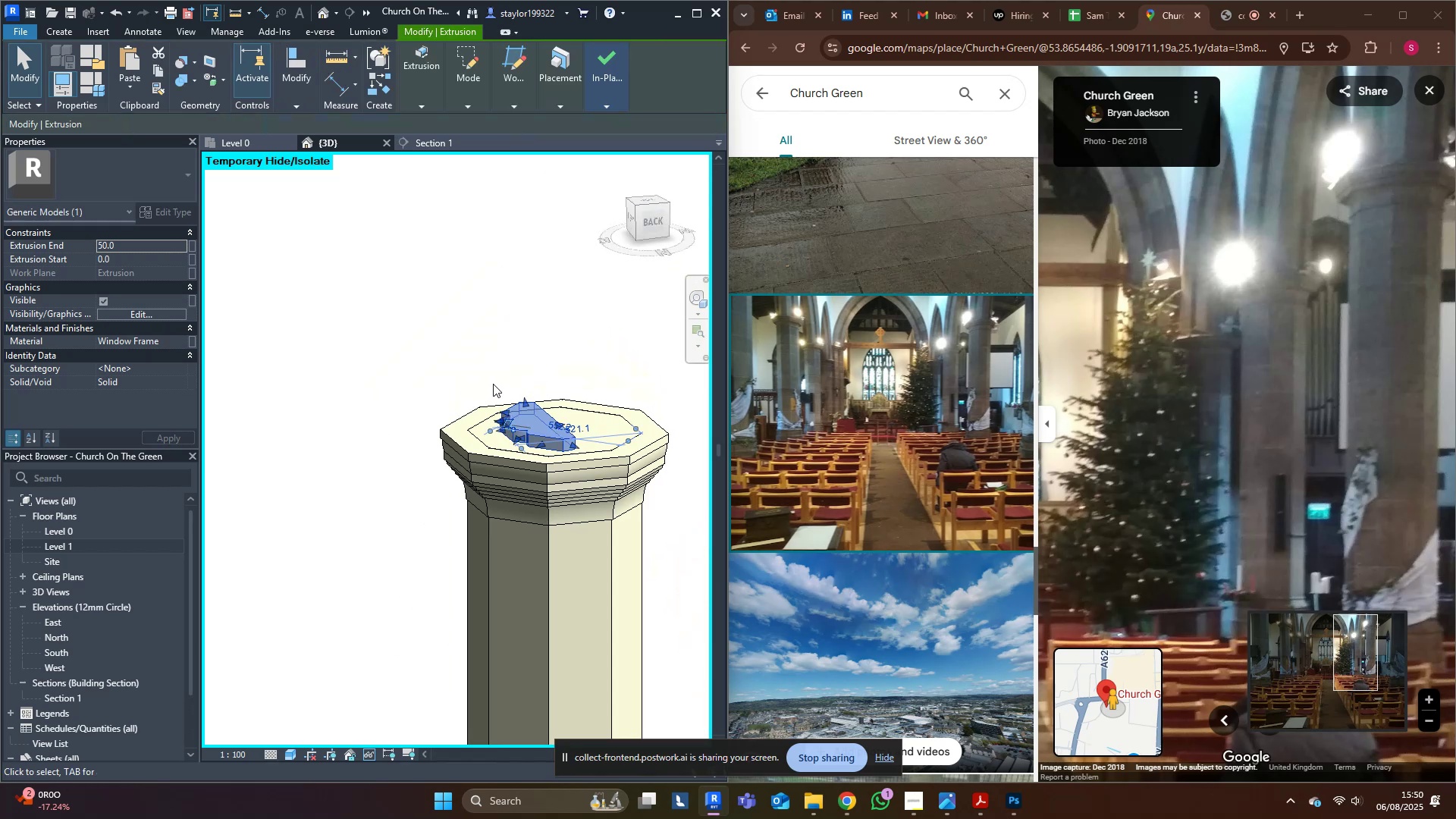 
left_click([436, 373])
 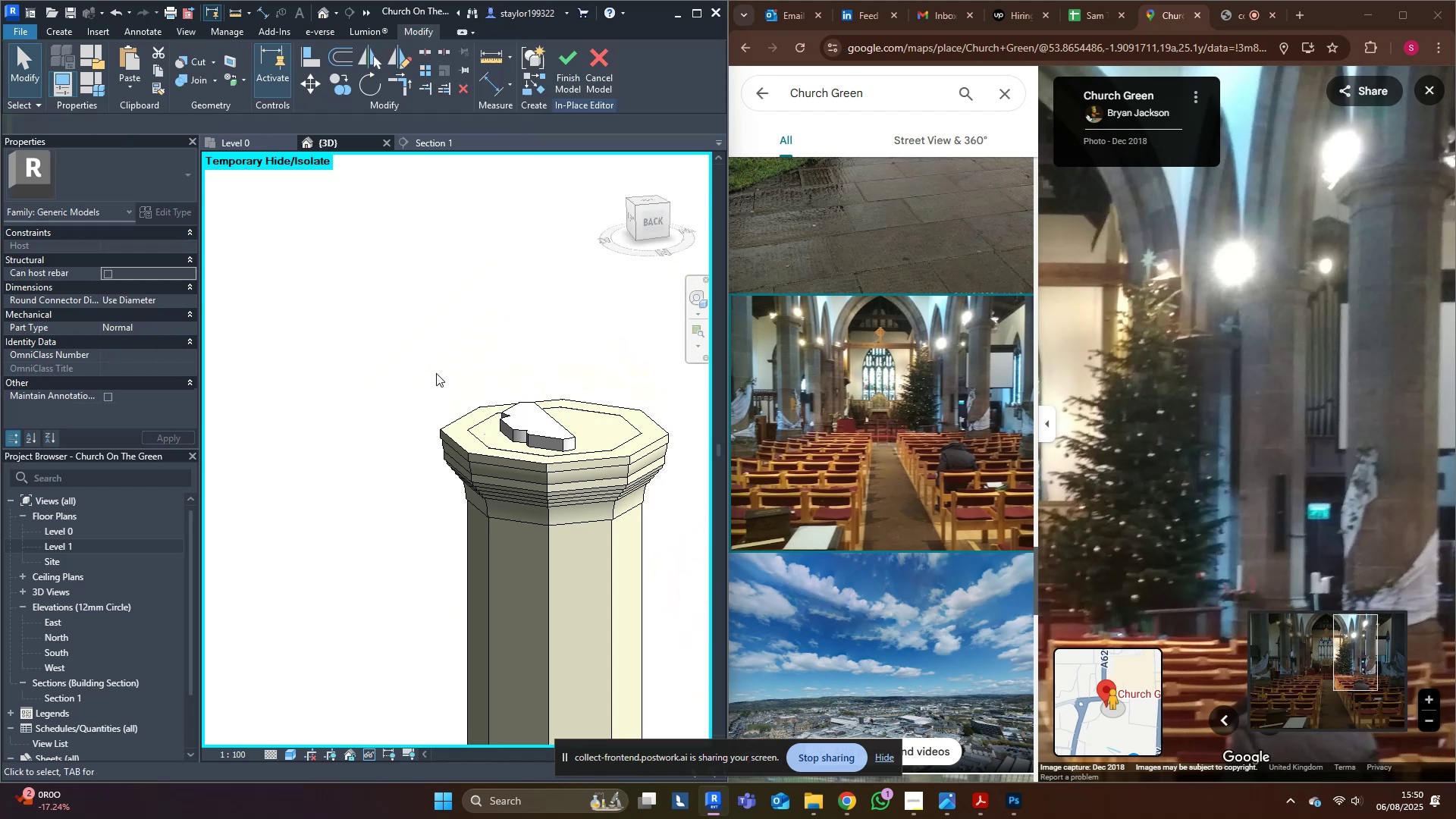 
key(Escape)
 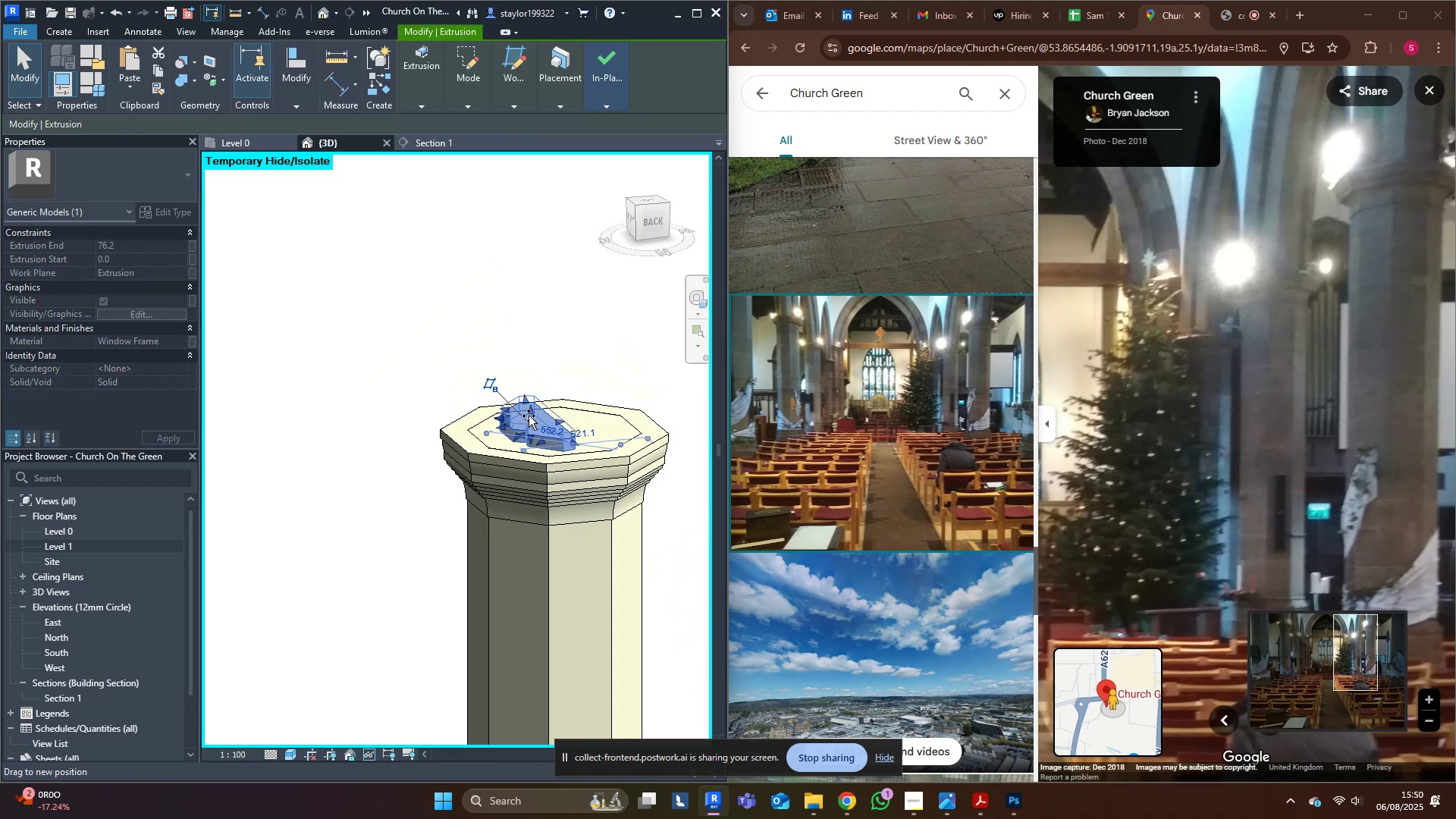 
double_click([403, 322])
 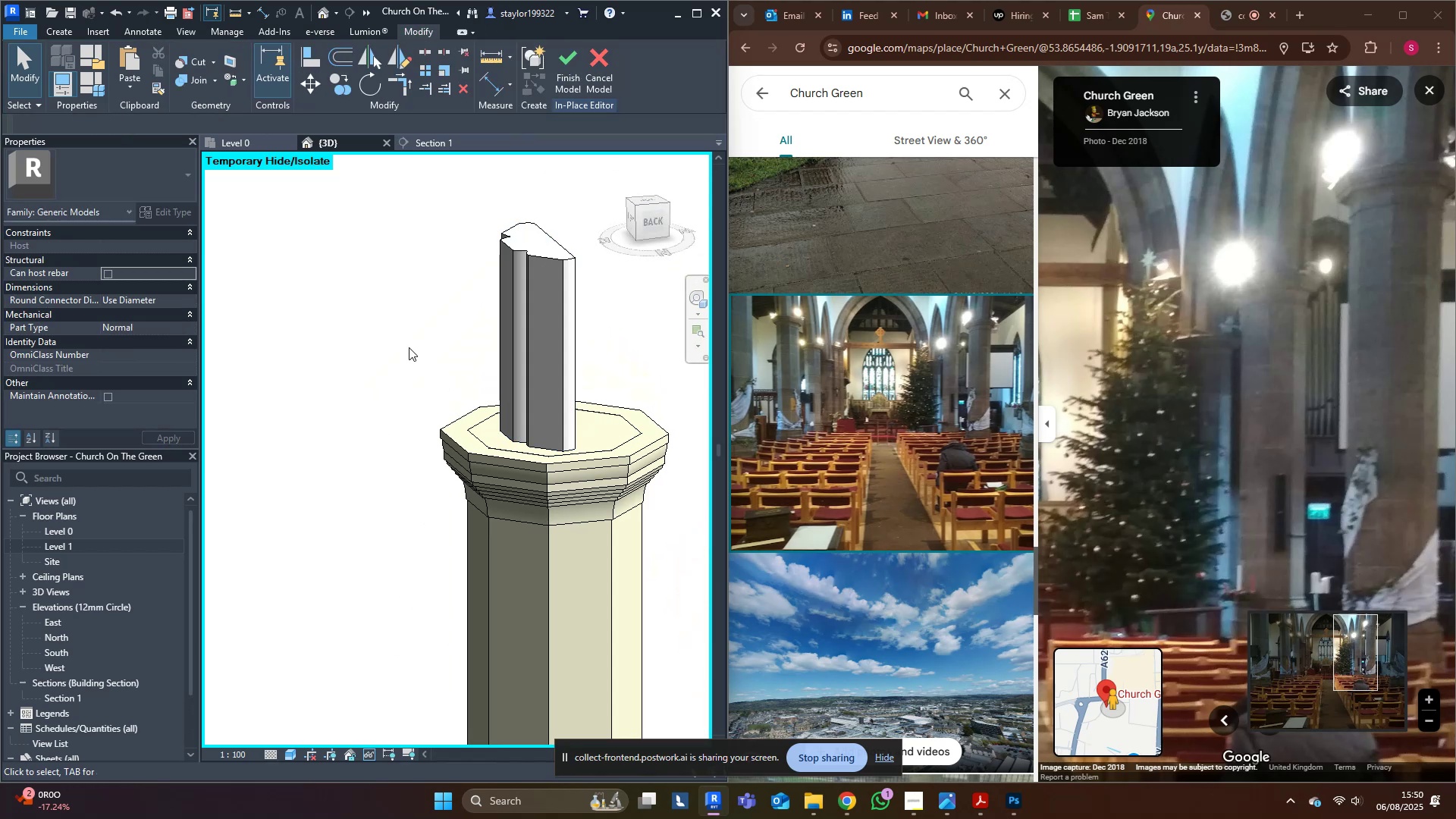 
scroll: coordinate [437, 536], scroll_direction: down, amount: 5.0
 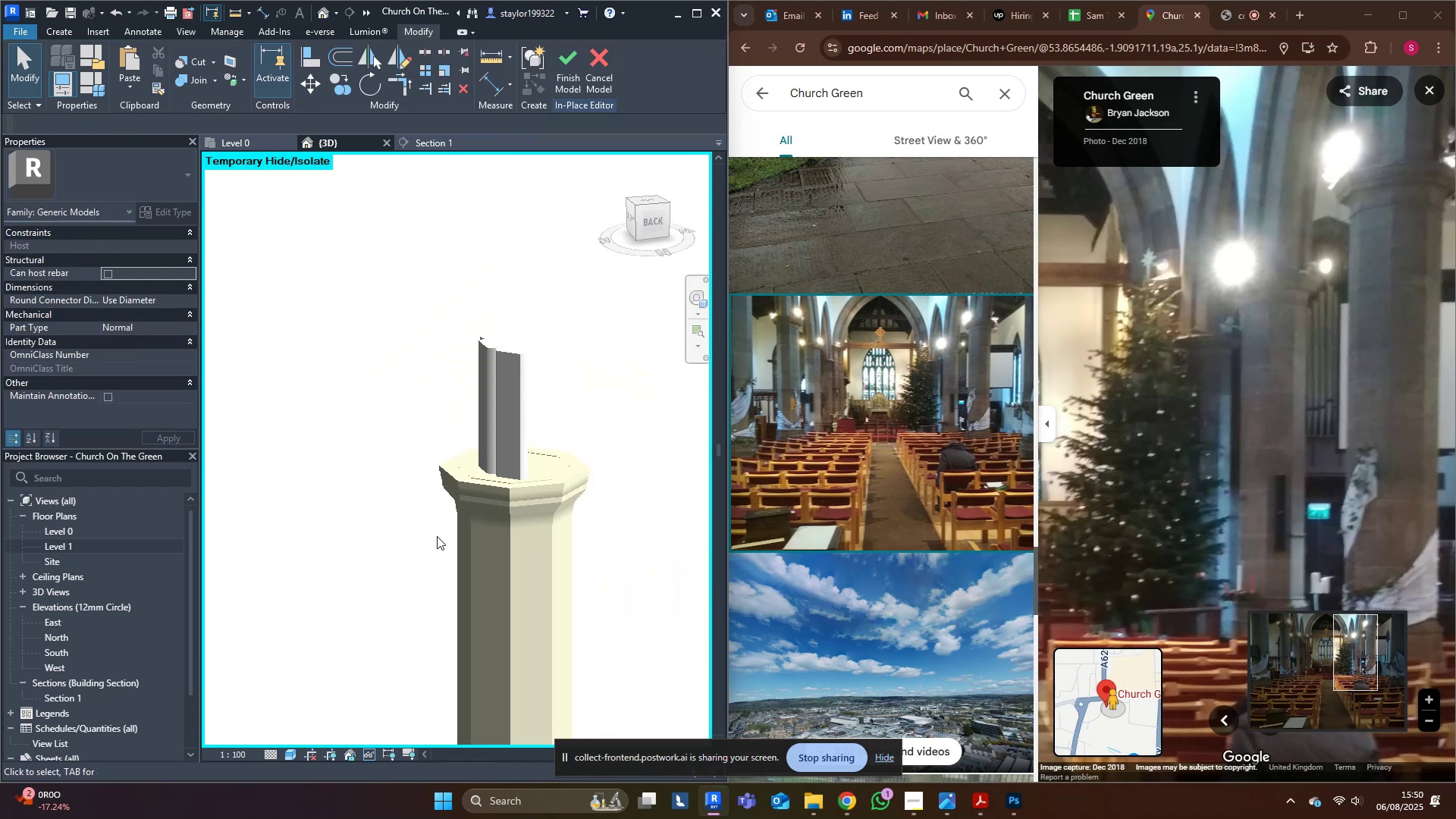 
hold_key(key=ShiftLeft, duration=1.54)
 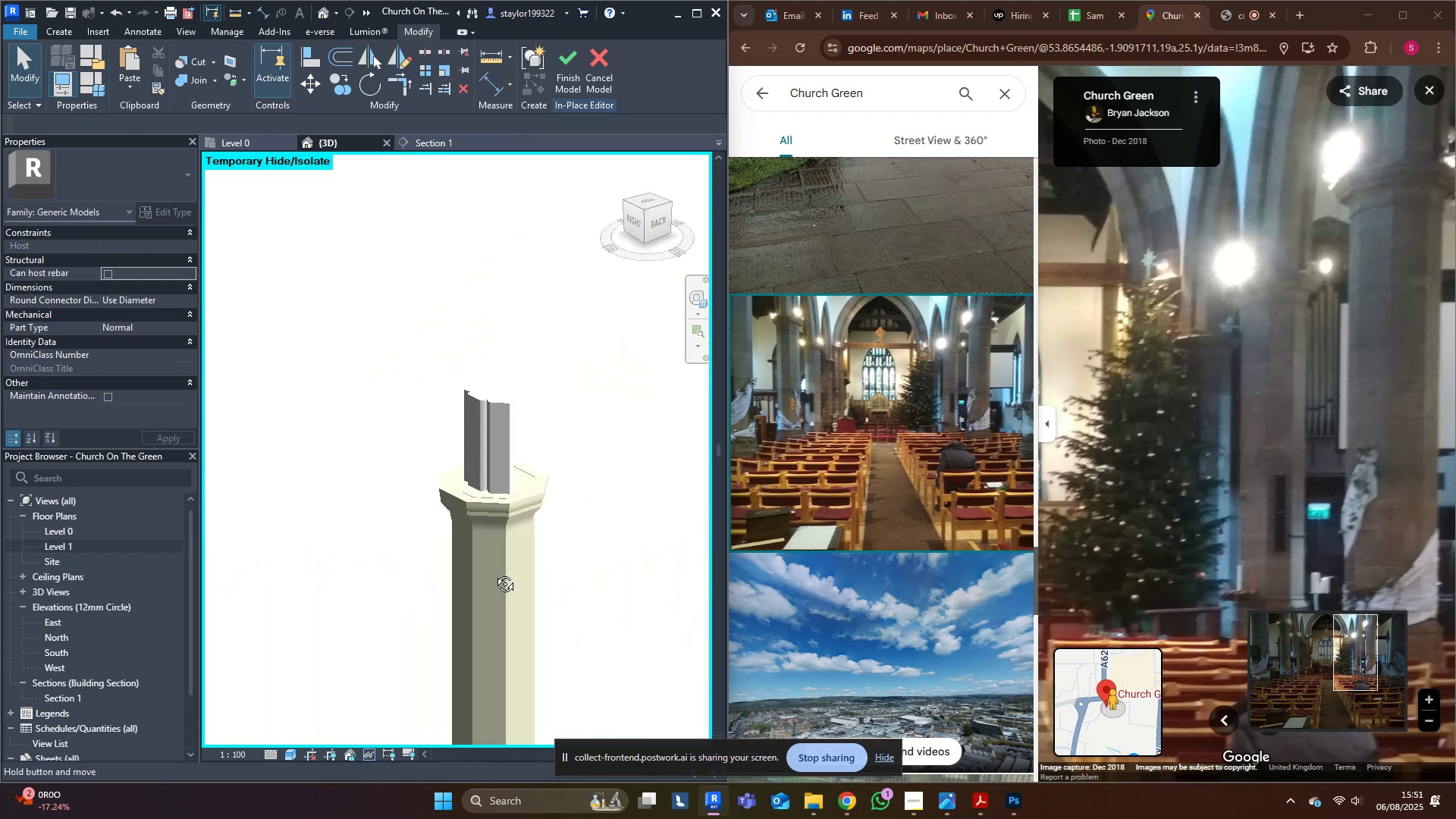 
hold_key(key=ShiftLeft, duration=0.72)
 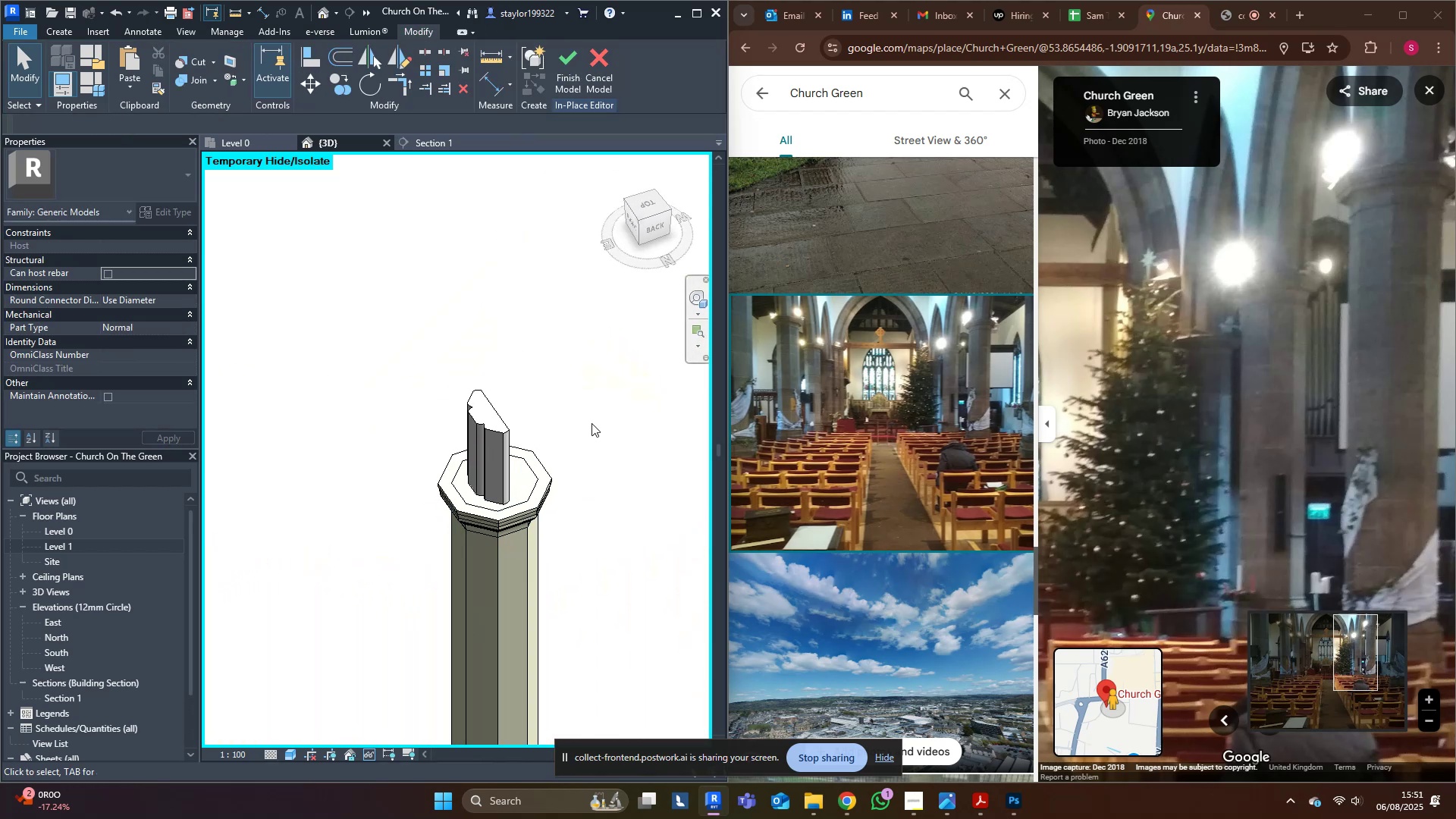 
hold_key(key=ShiftLeft, duration=1.07)
 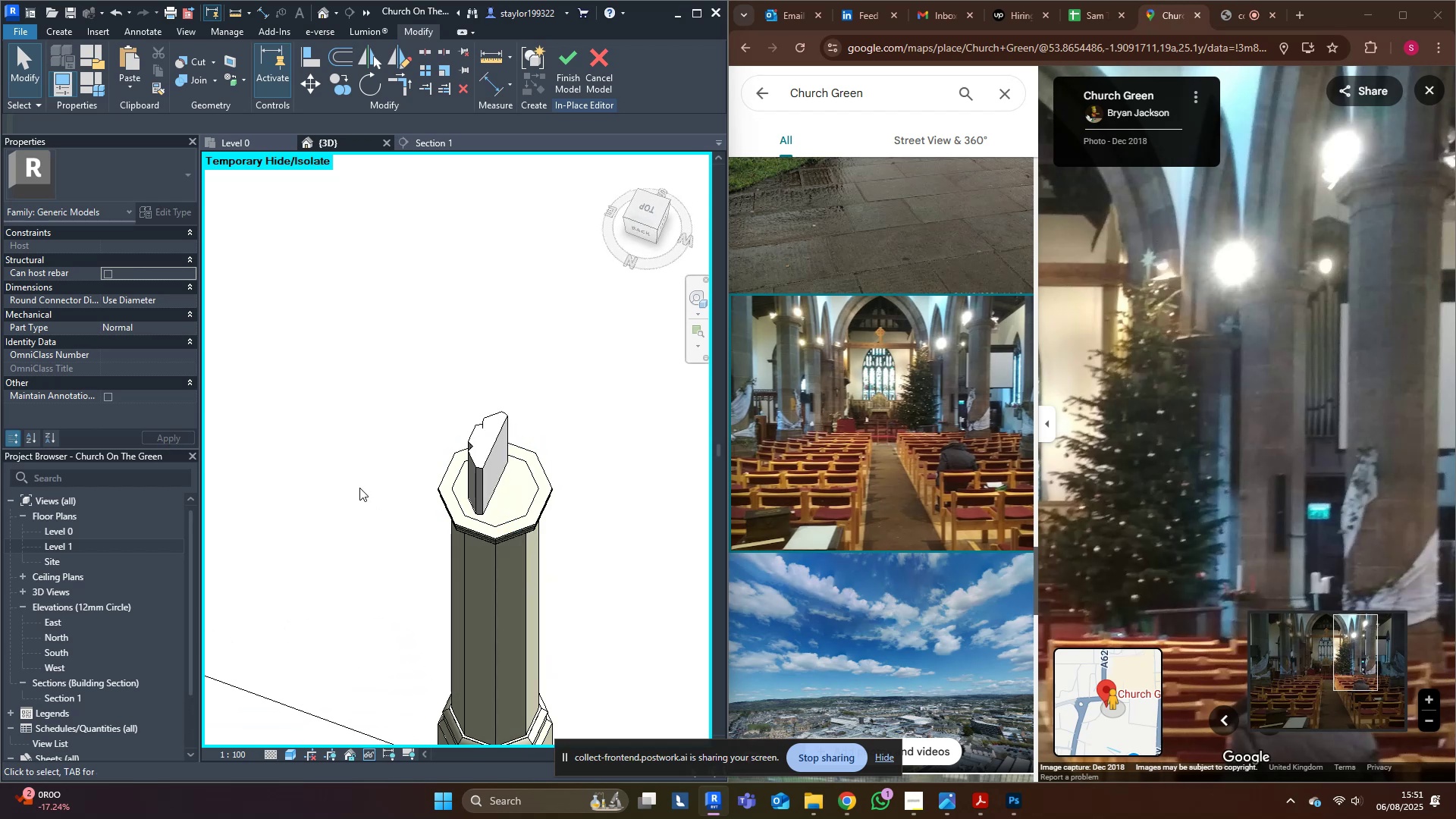 
scroll: coordinate [359, 488], scroll_direction: down, amount: 5.0
 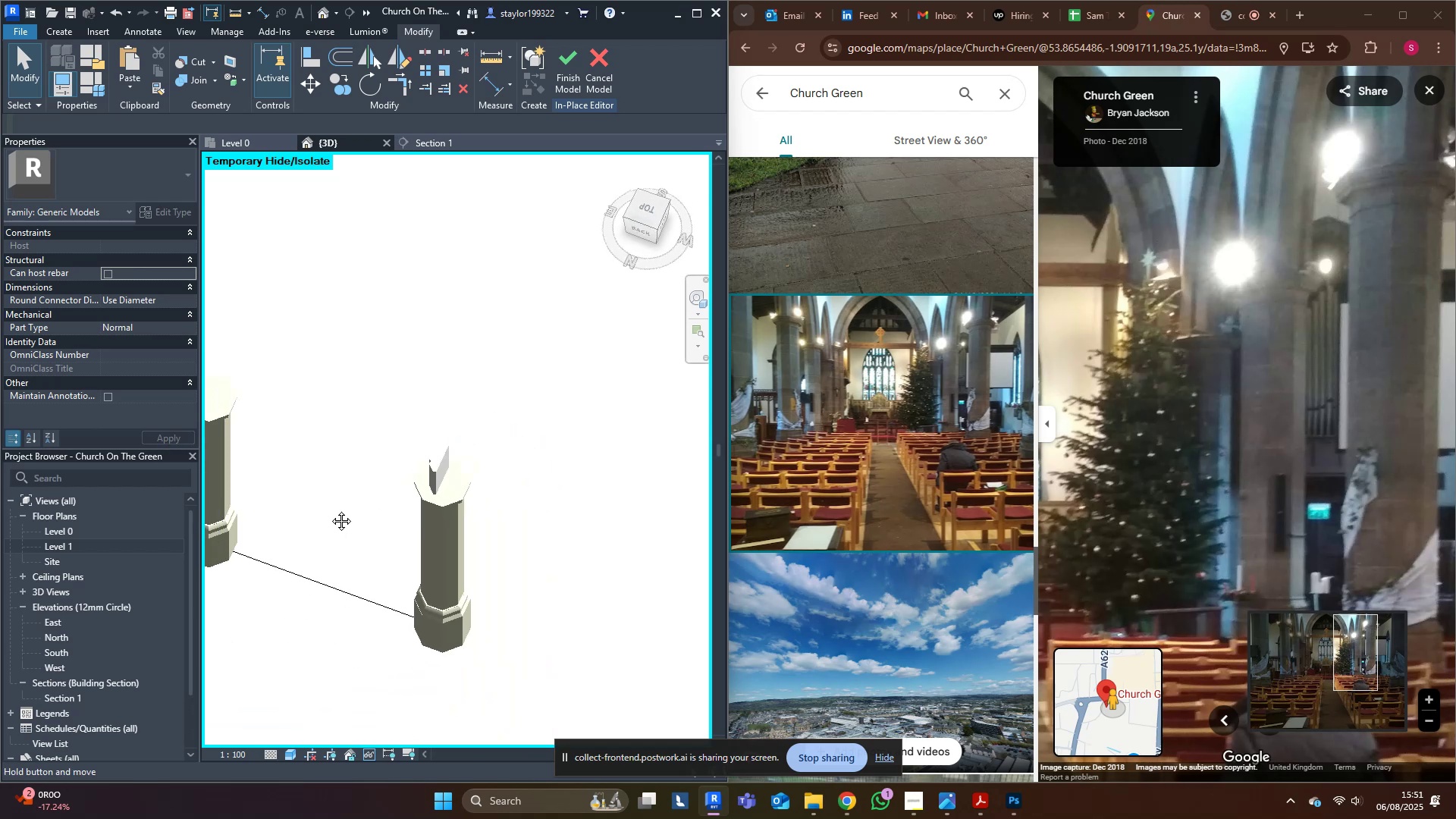 
hold_key(key=ShiftLeft, duration=0.58)
 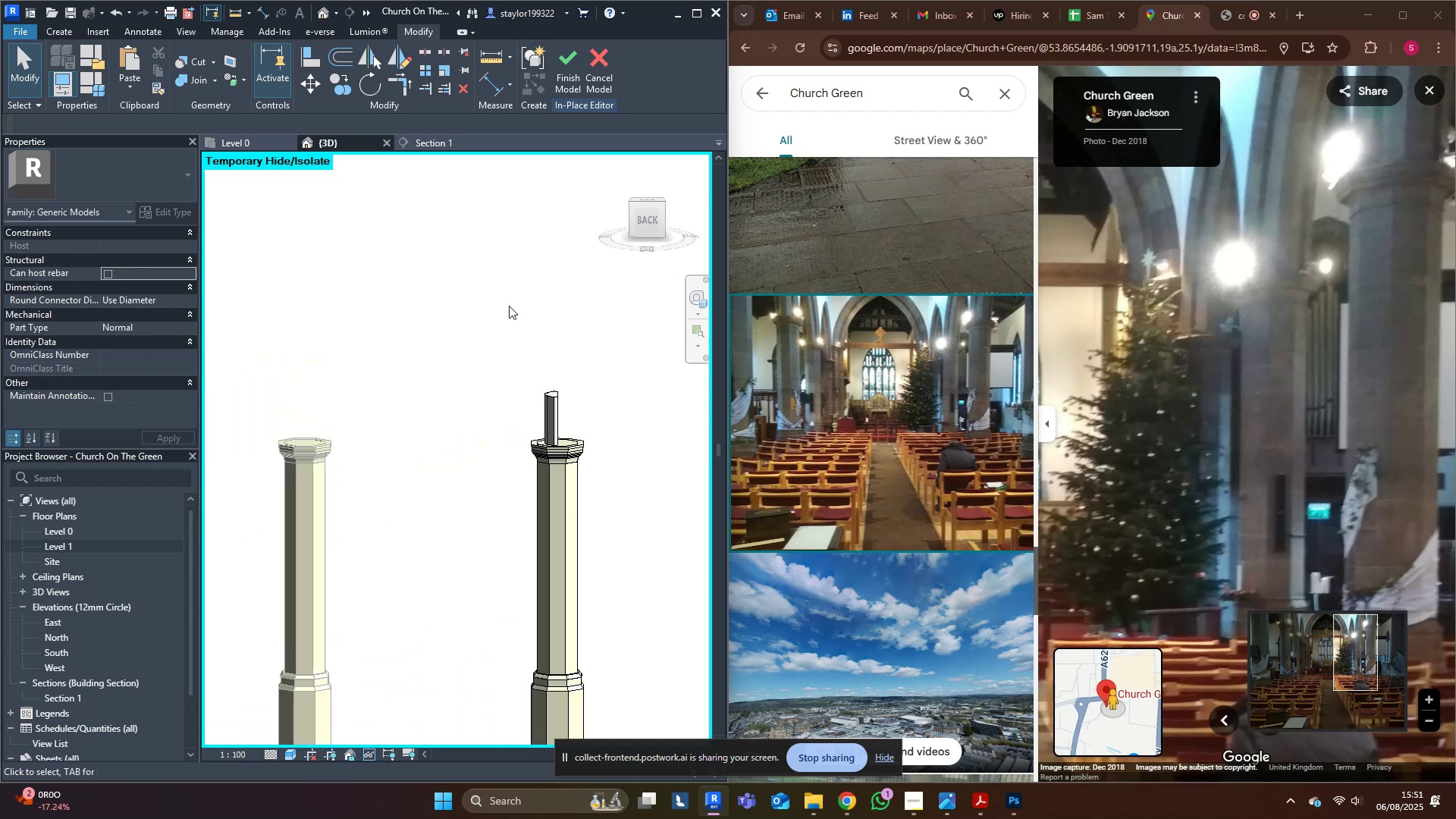 
key(Shift+ShiftLeft)
 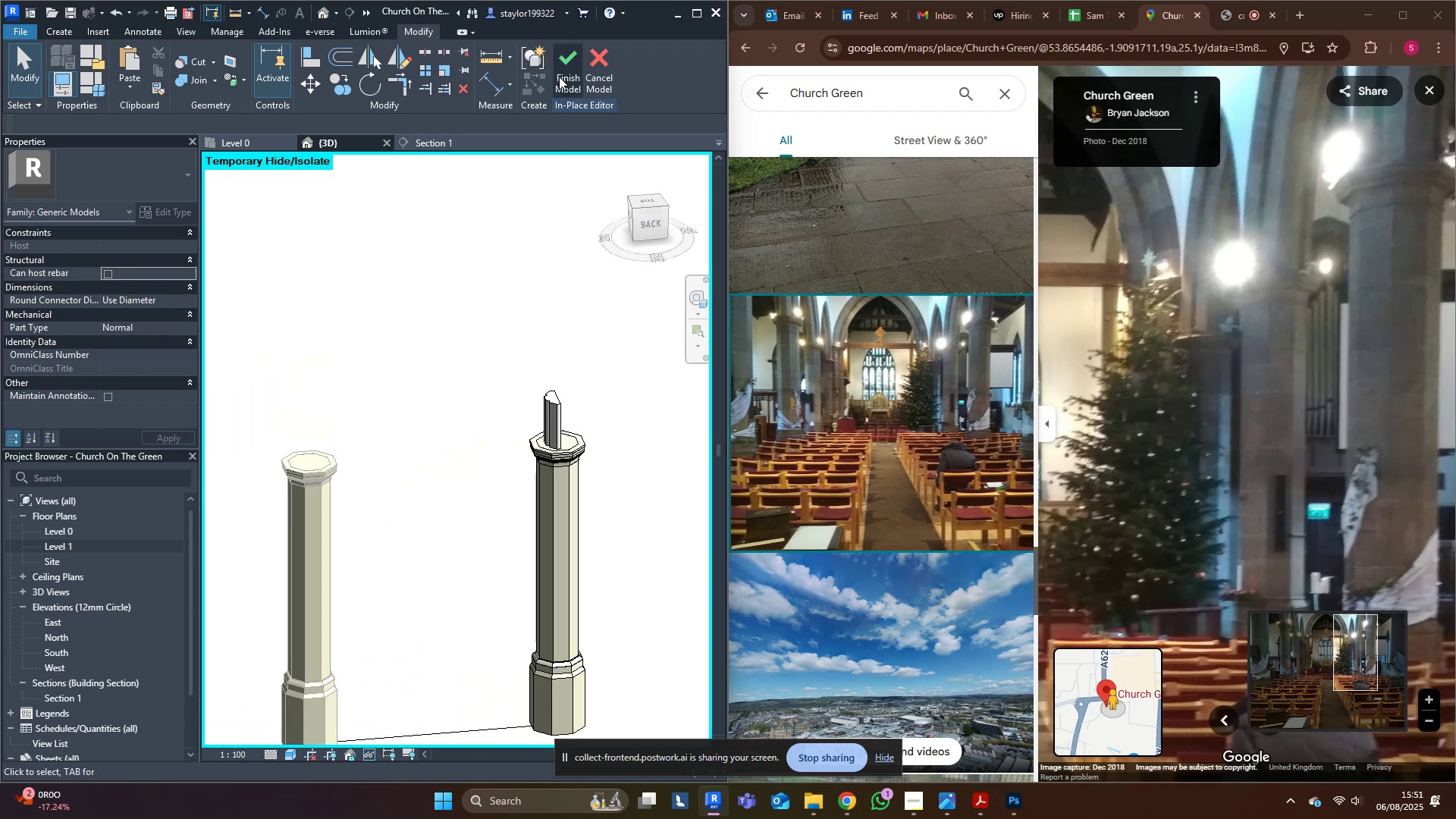 
left_click([559, 77])
 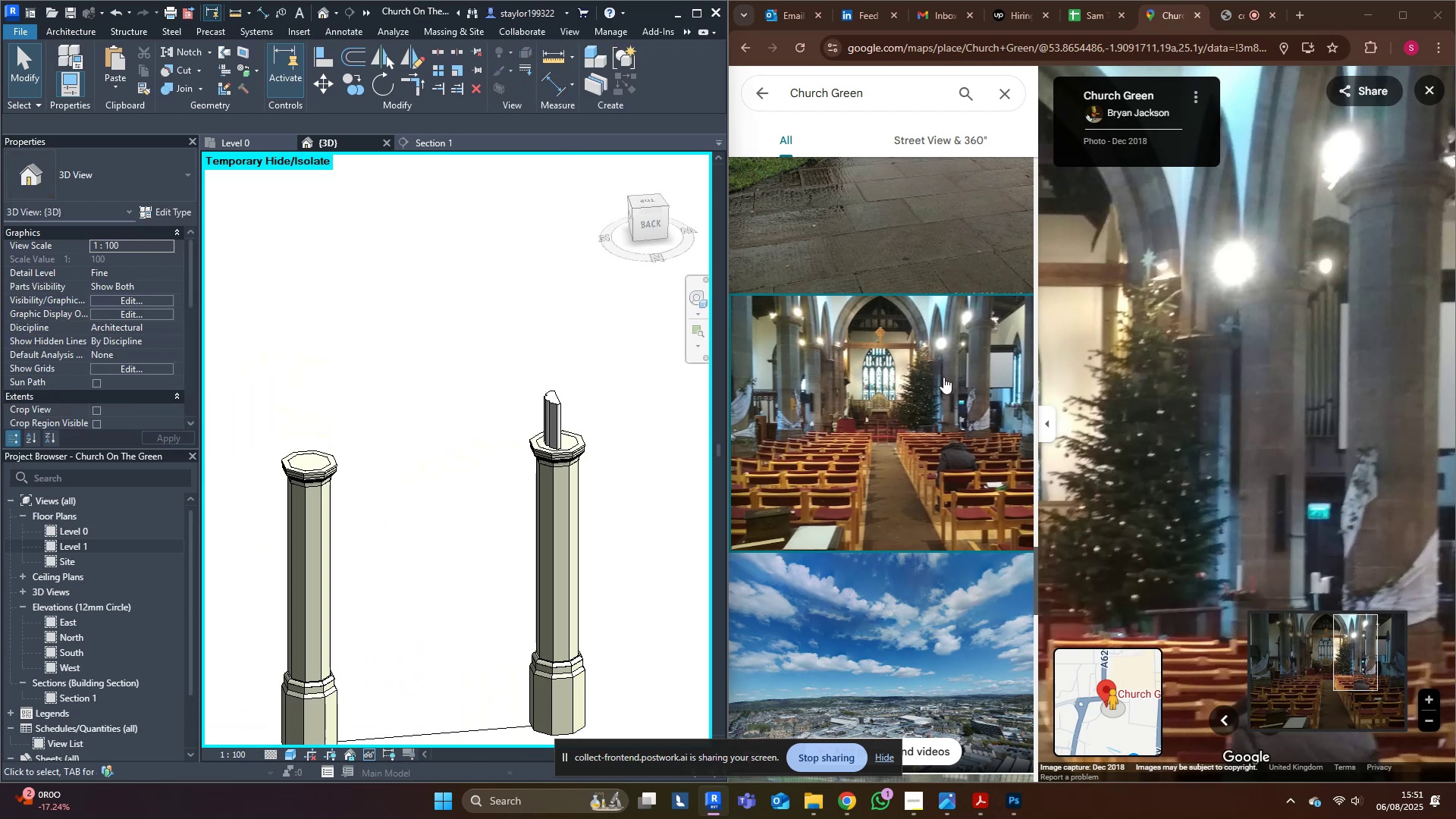 
left_click([983, 799])
 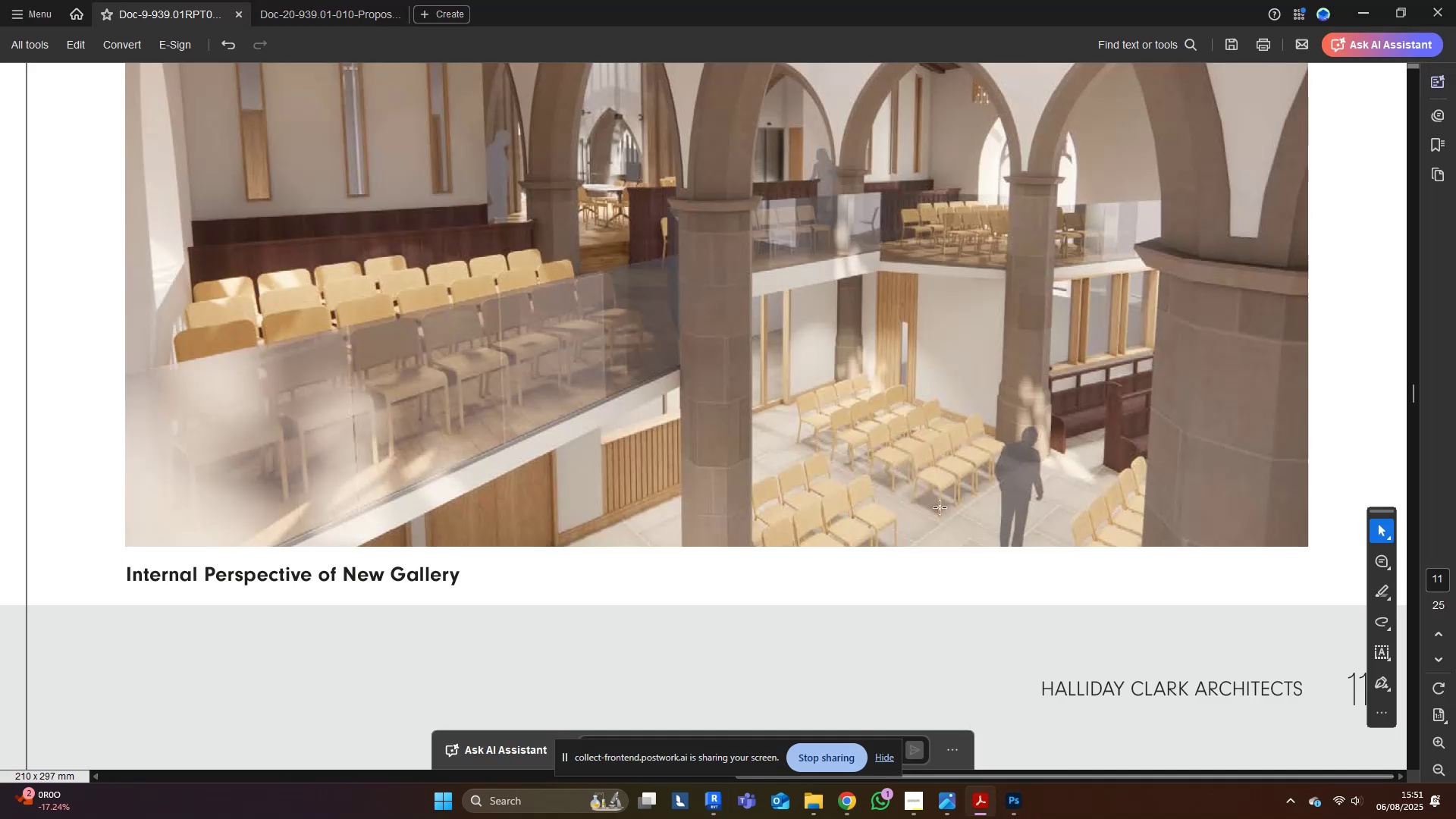 
hold_key(key=ControlLeft, duration=1.52)
scroll: coordinate [955, 492], scroll_direction: down, amount: 1.0
 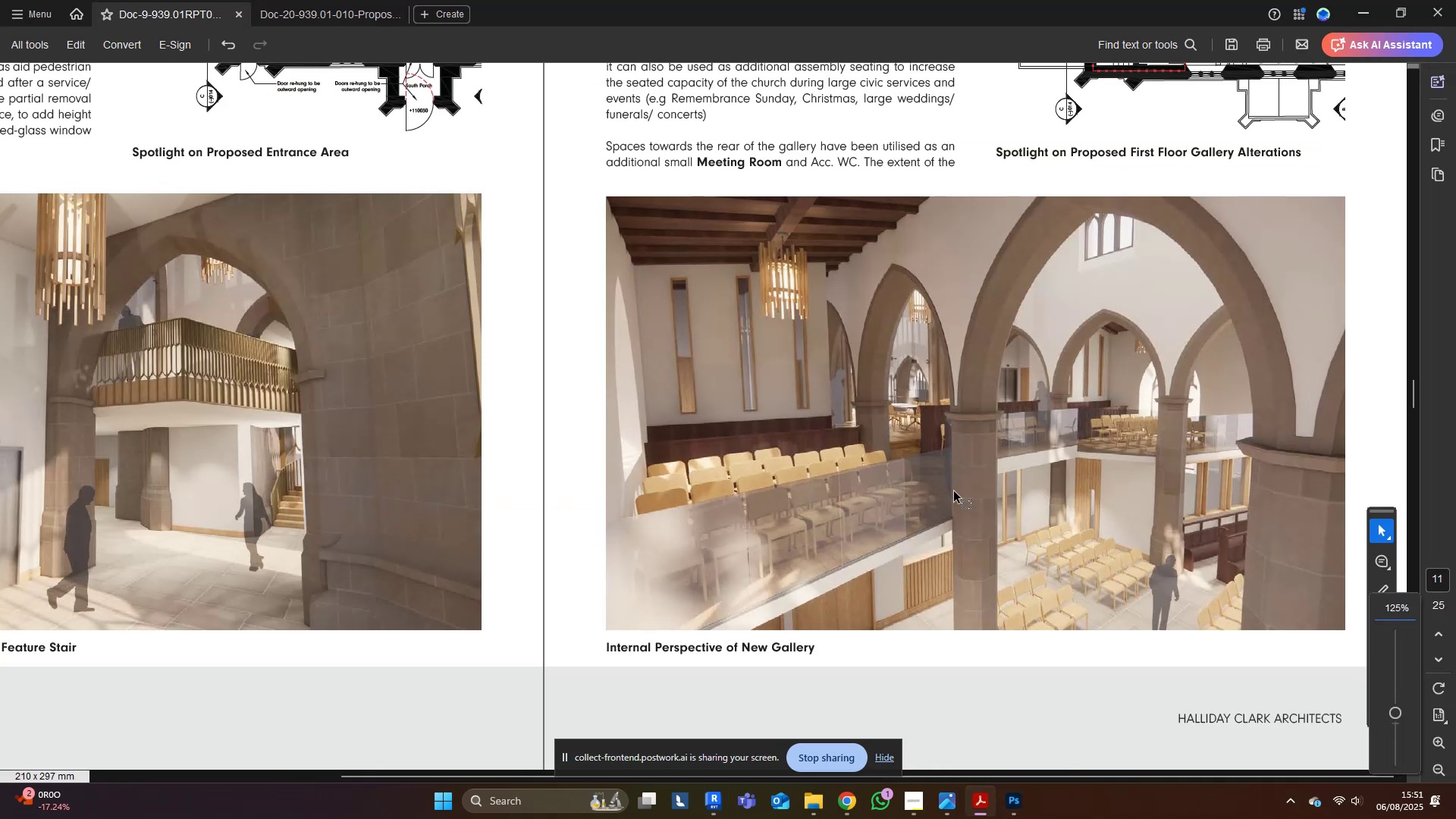 
key(Control+ControlLeft)
 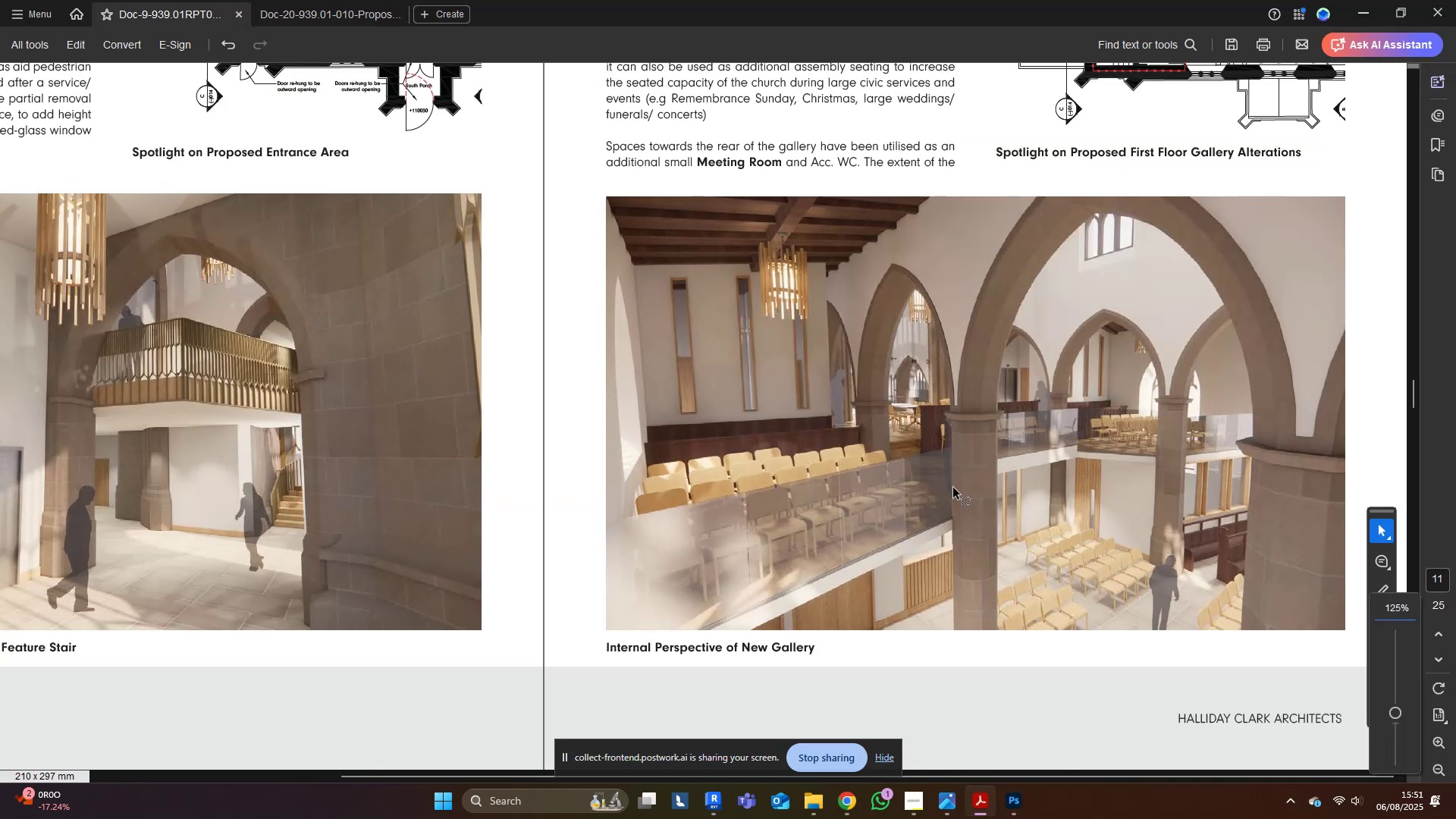 
key(Control+ControlLeft)
 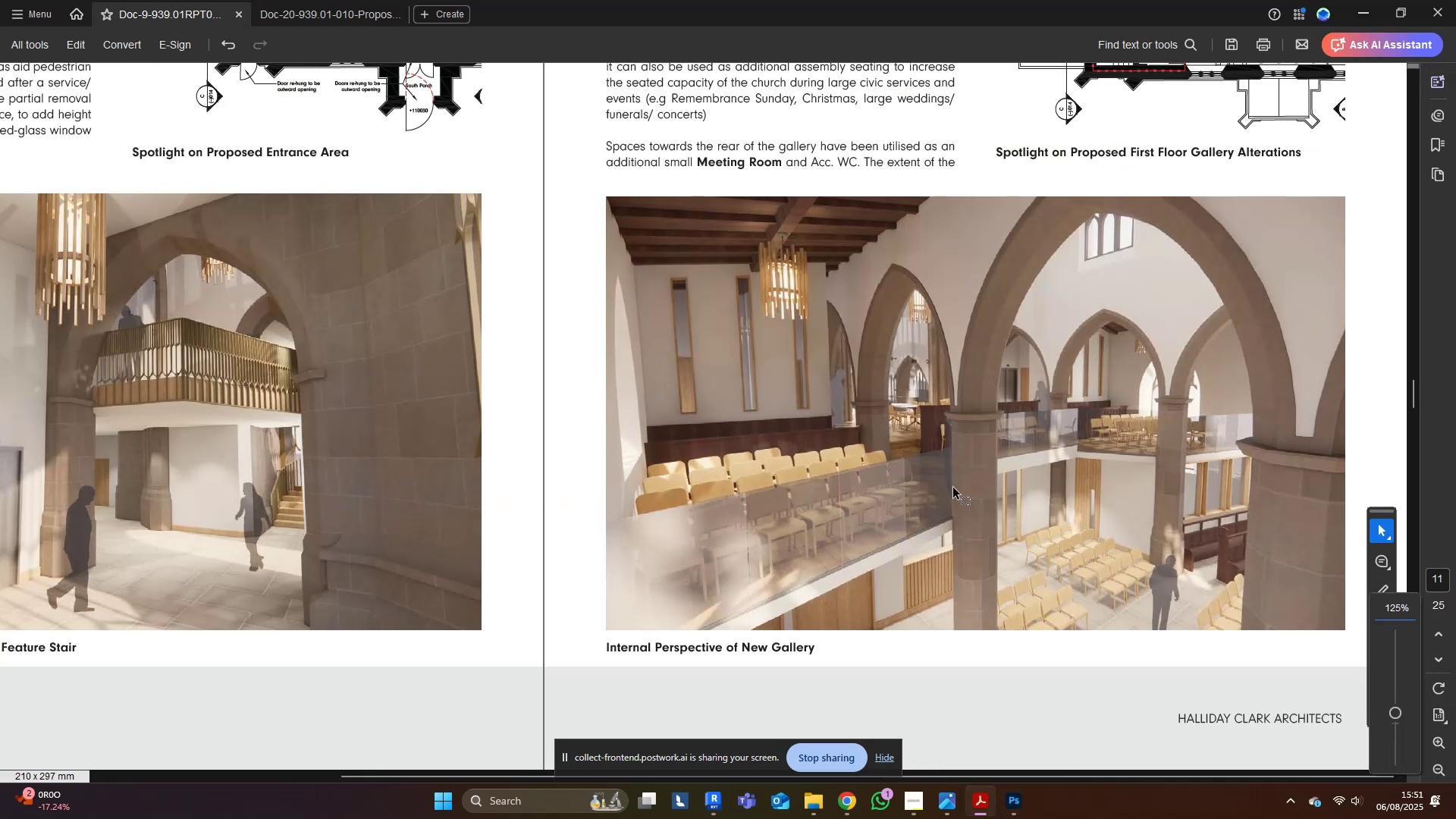 
key(Control+ControlLeft)
 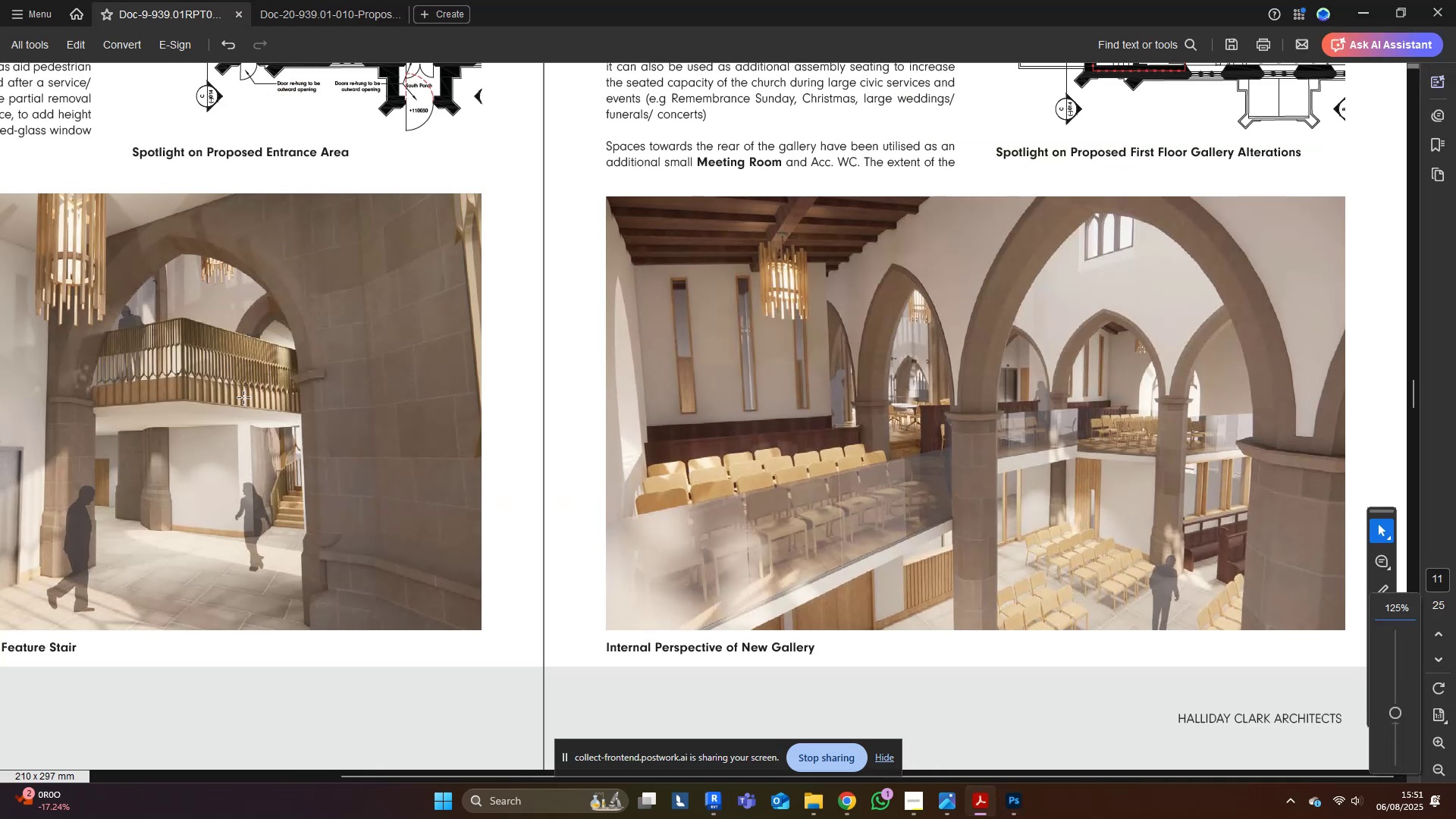 
scroll: coordinate [796, 479], scroll_direction: down, amount: 11.0
 